 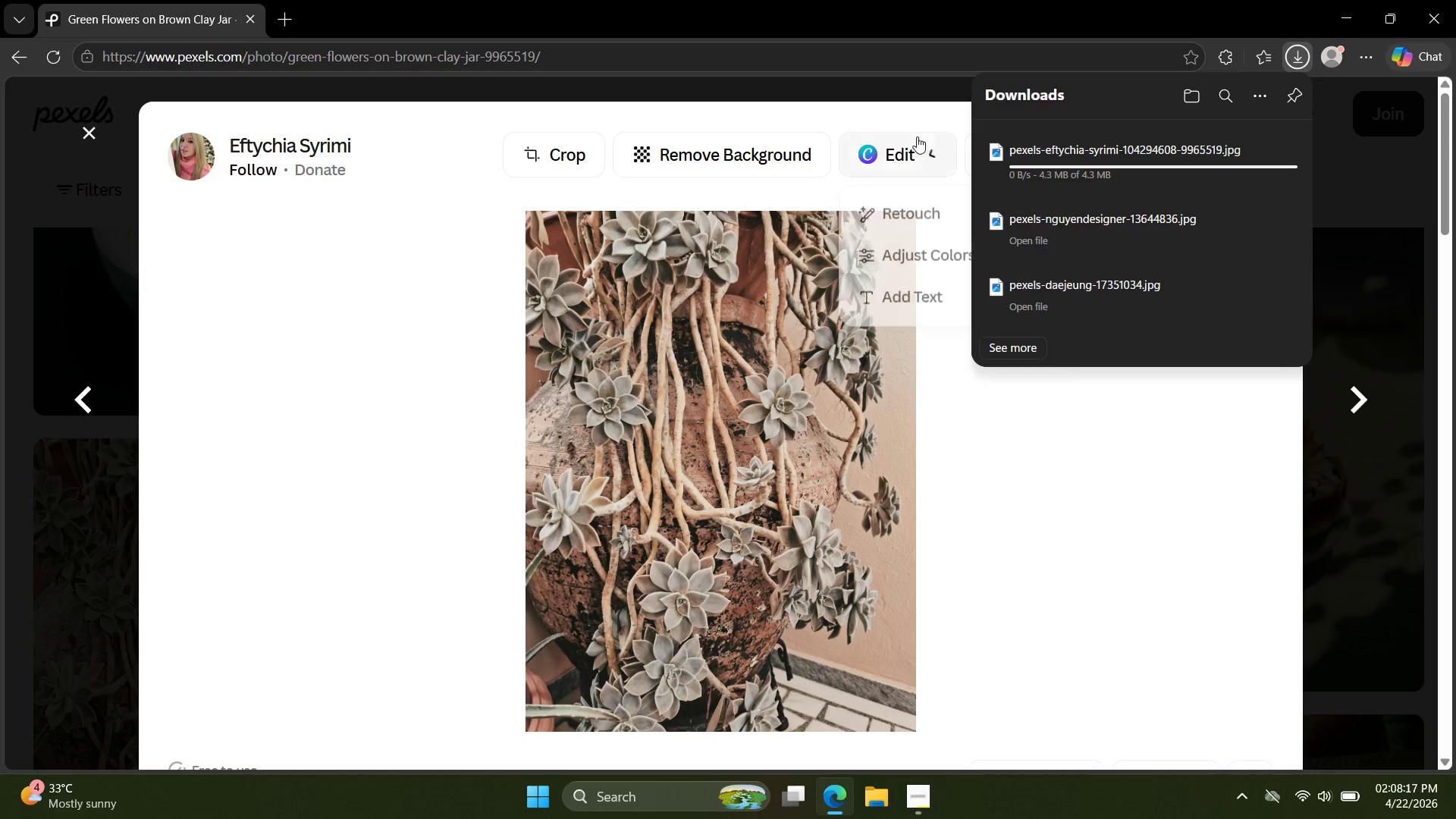 
key(ArrowRight)
 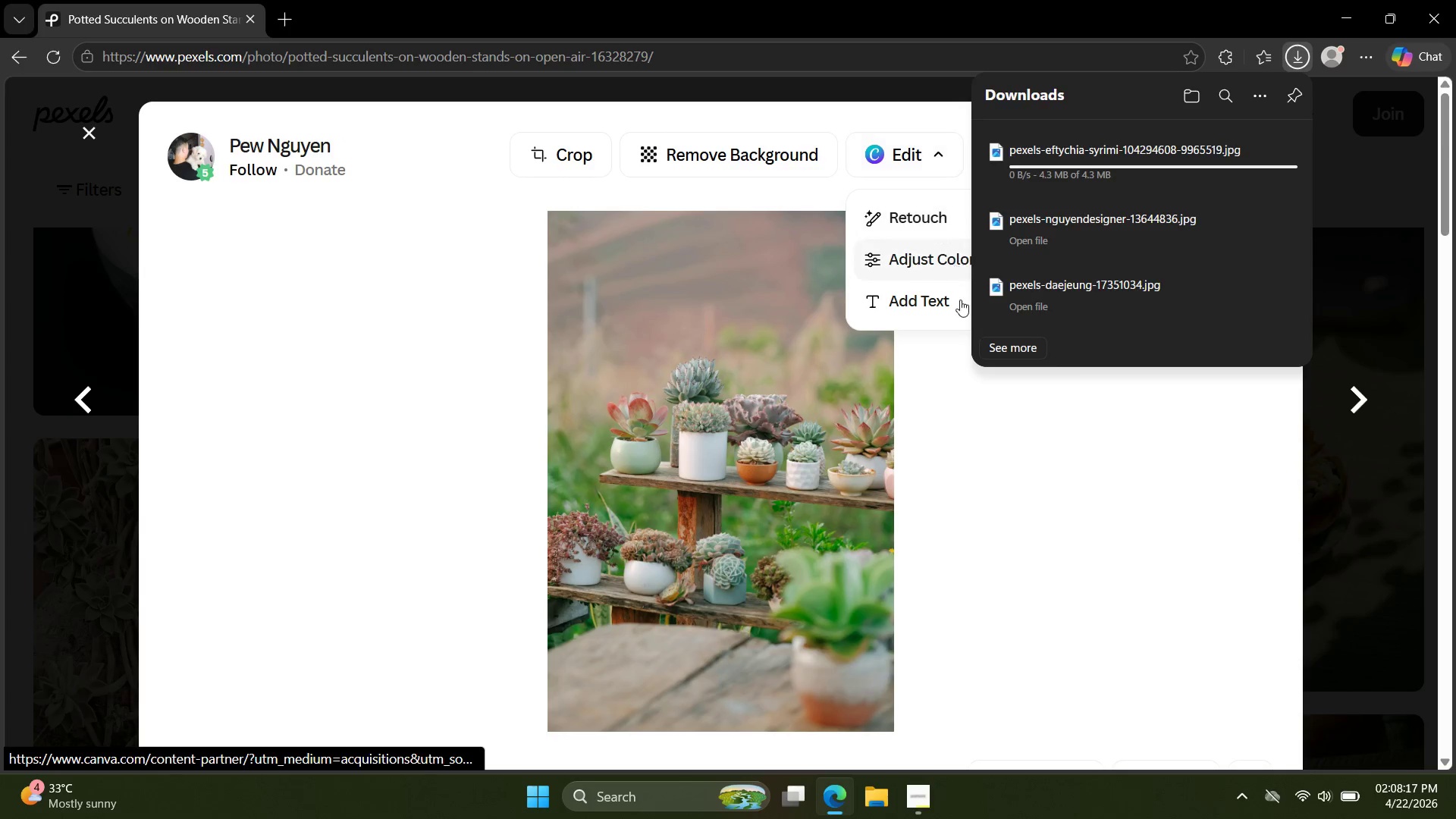 
left_click([958, 381])
 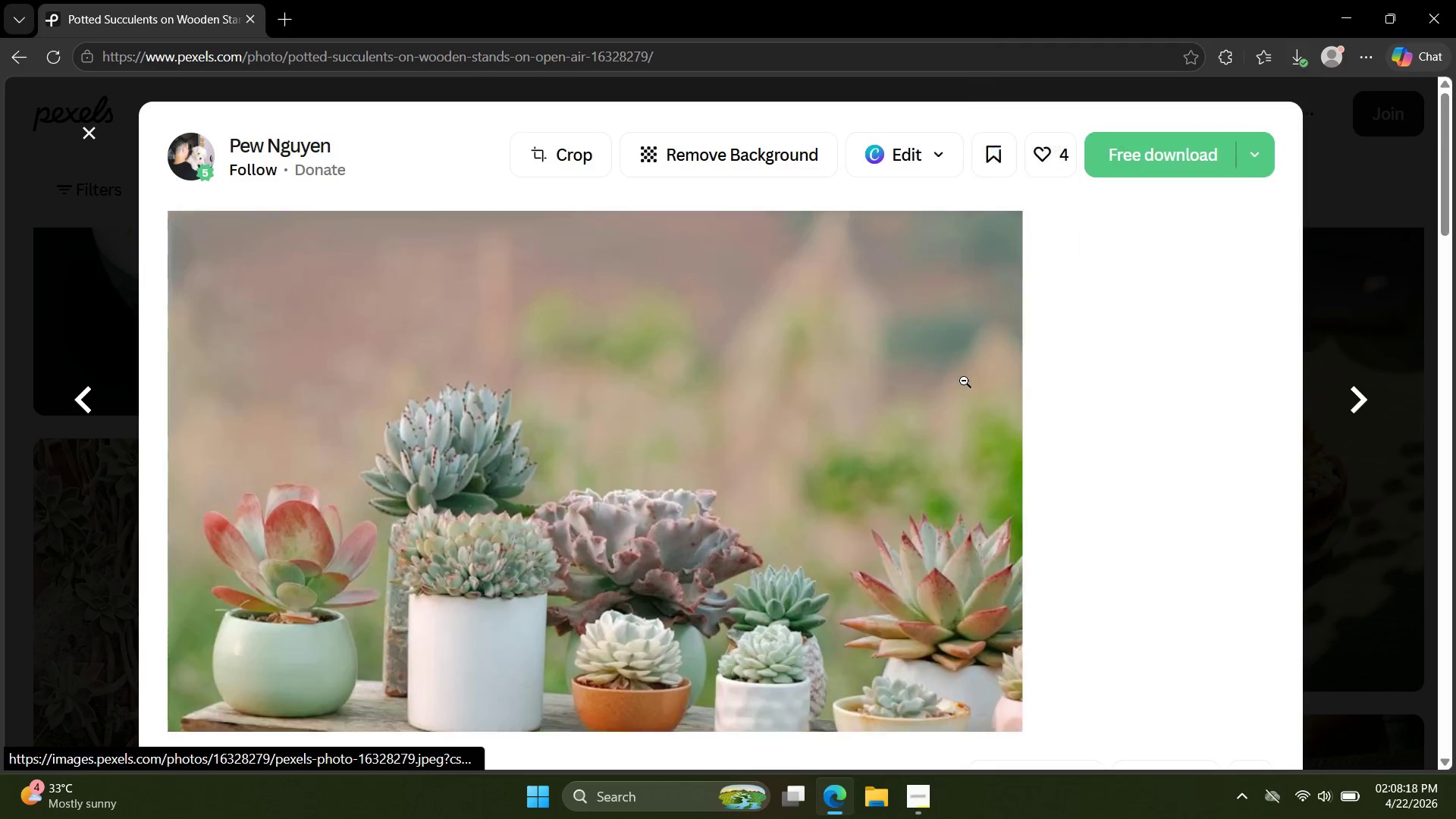 
key(ArrowRight)
 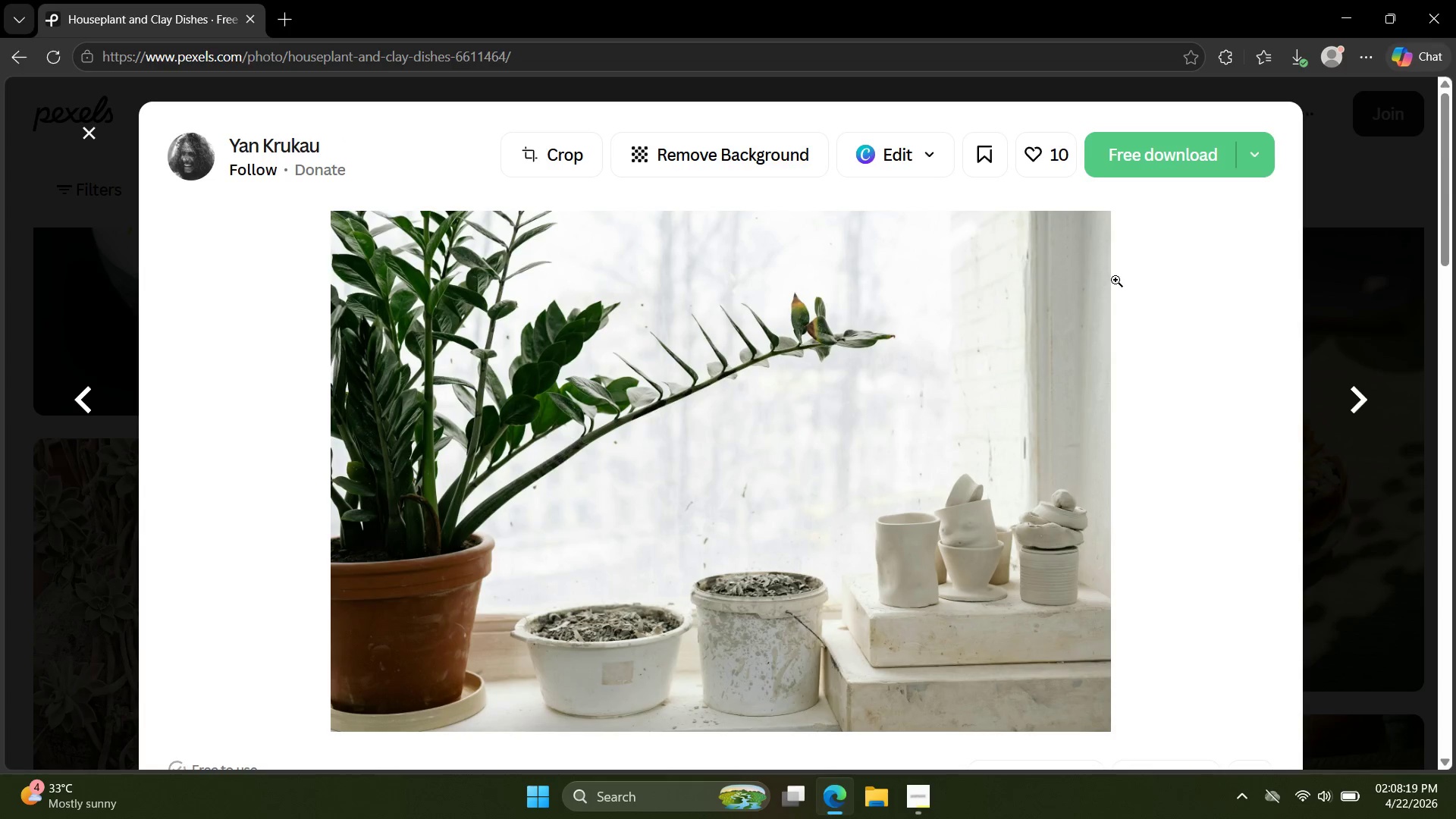 
key(ArrowRight)
 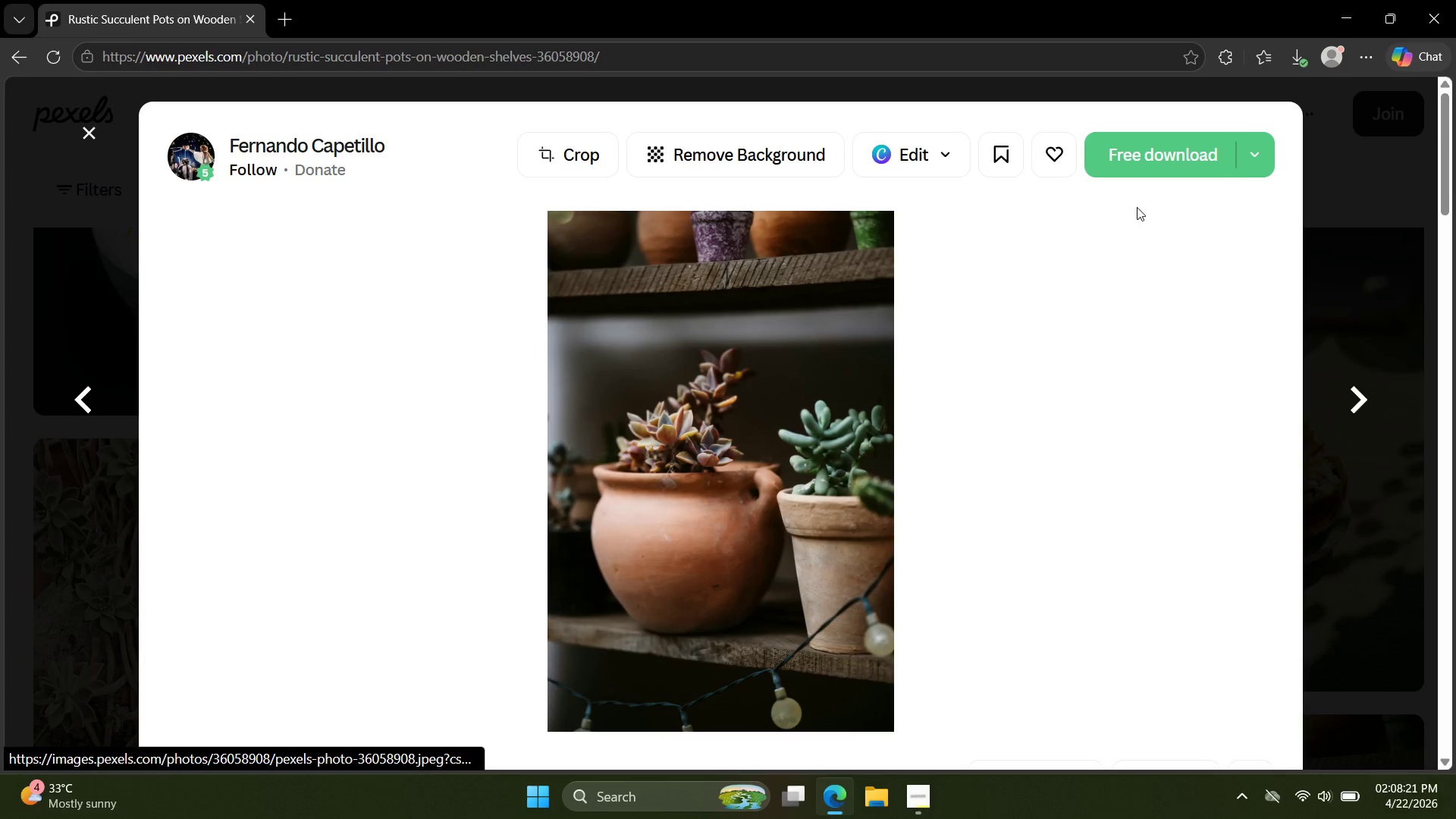 
left_click([1153, 172])
 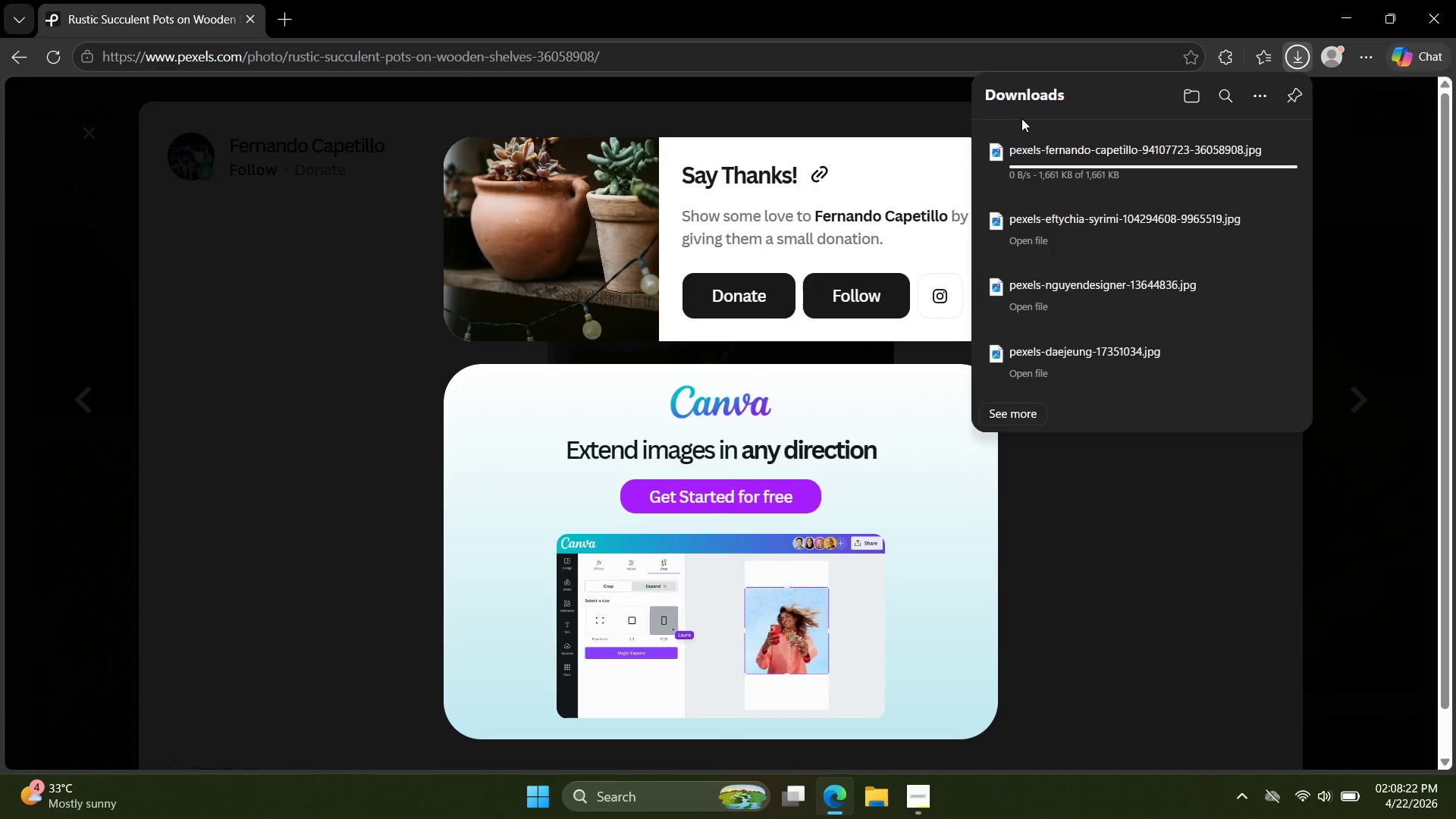 
key(ArrowRight)
 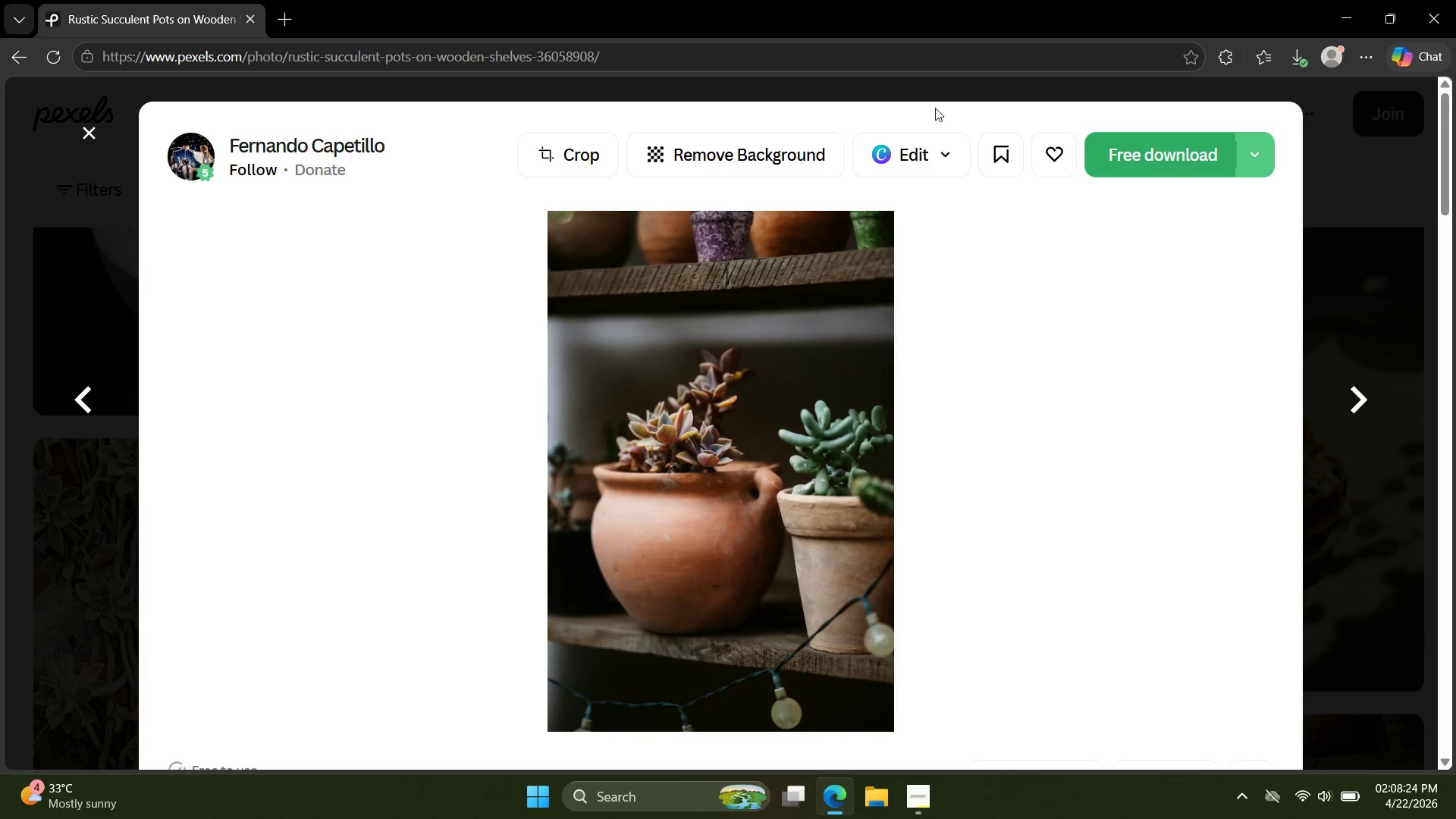 
key(ArrowRight)
 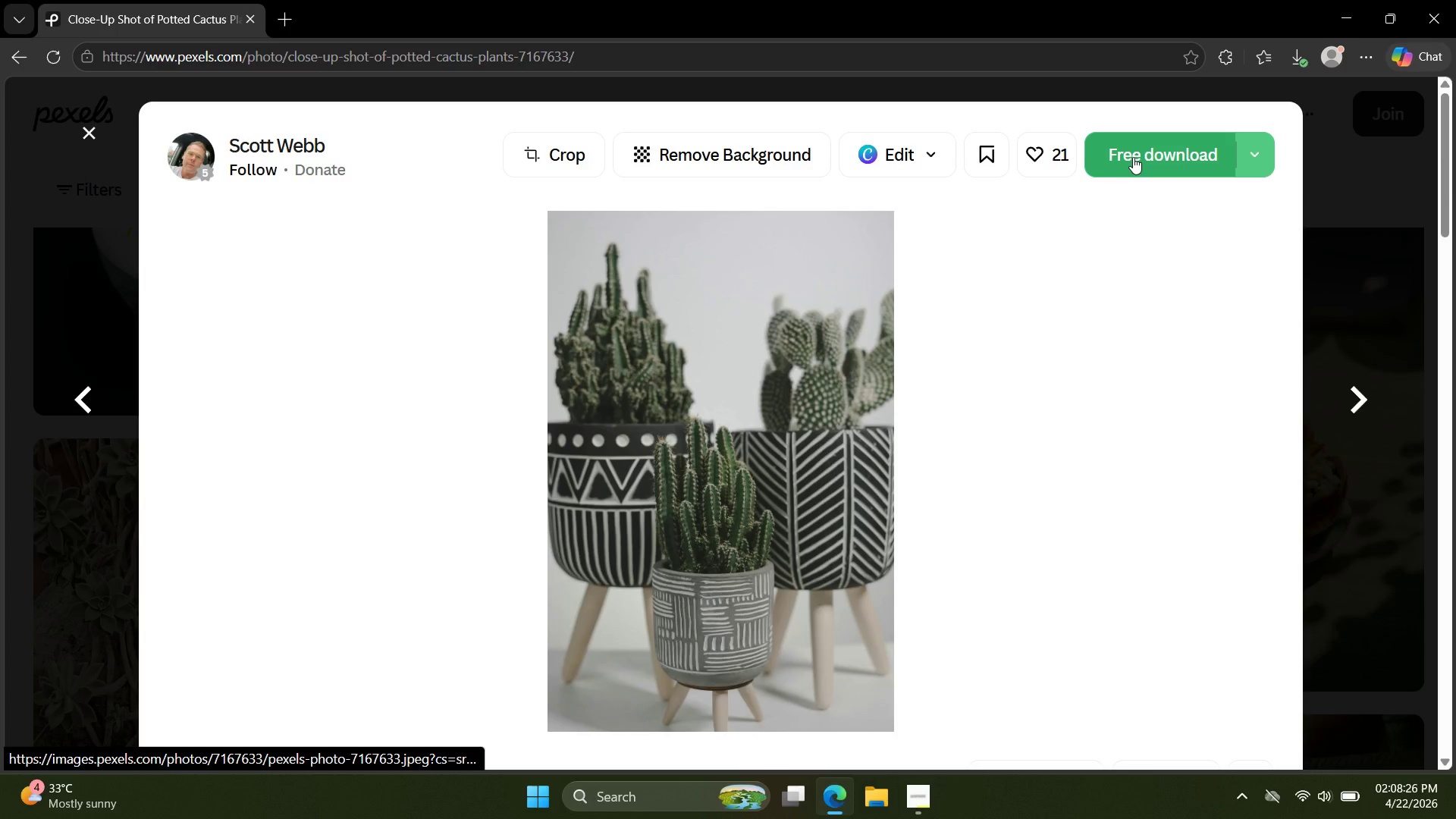 
left_click([1133, 158])
 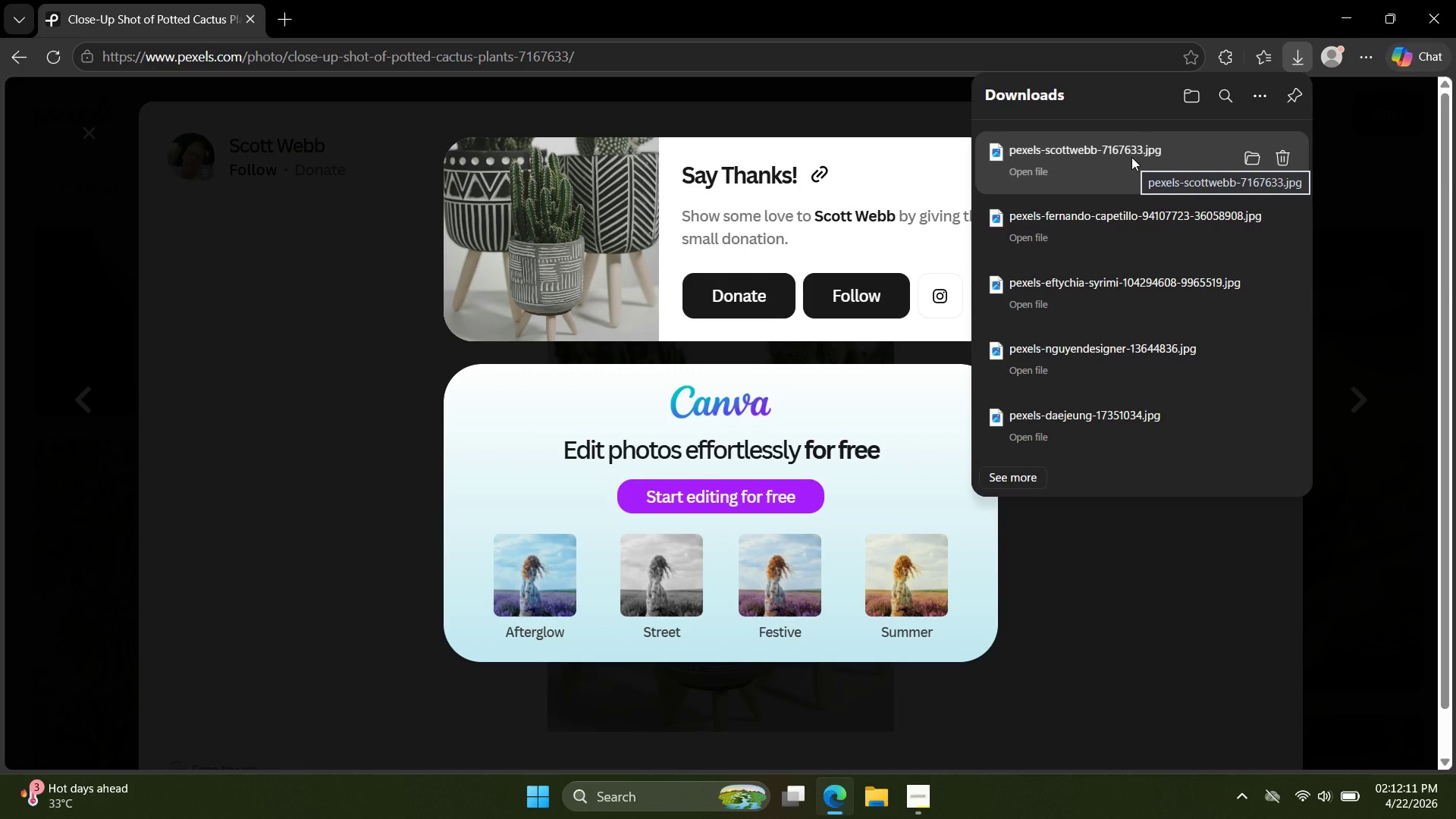 
wait(229.0)
 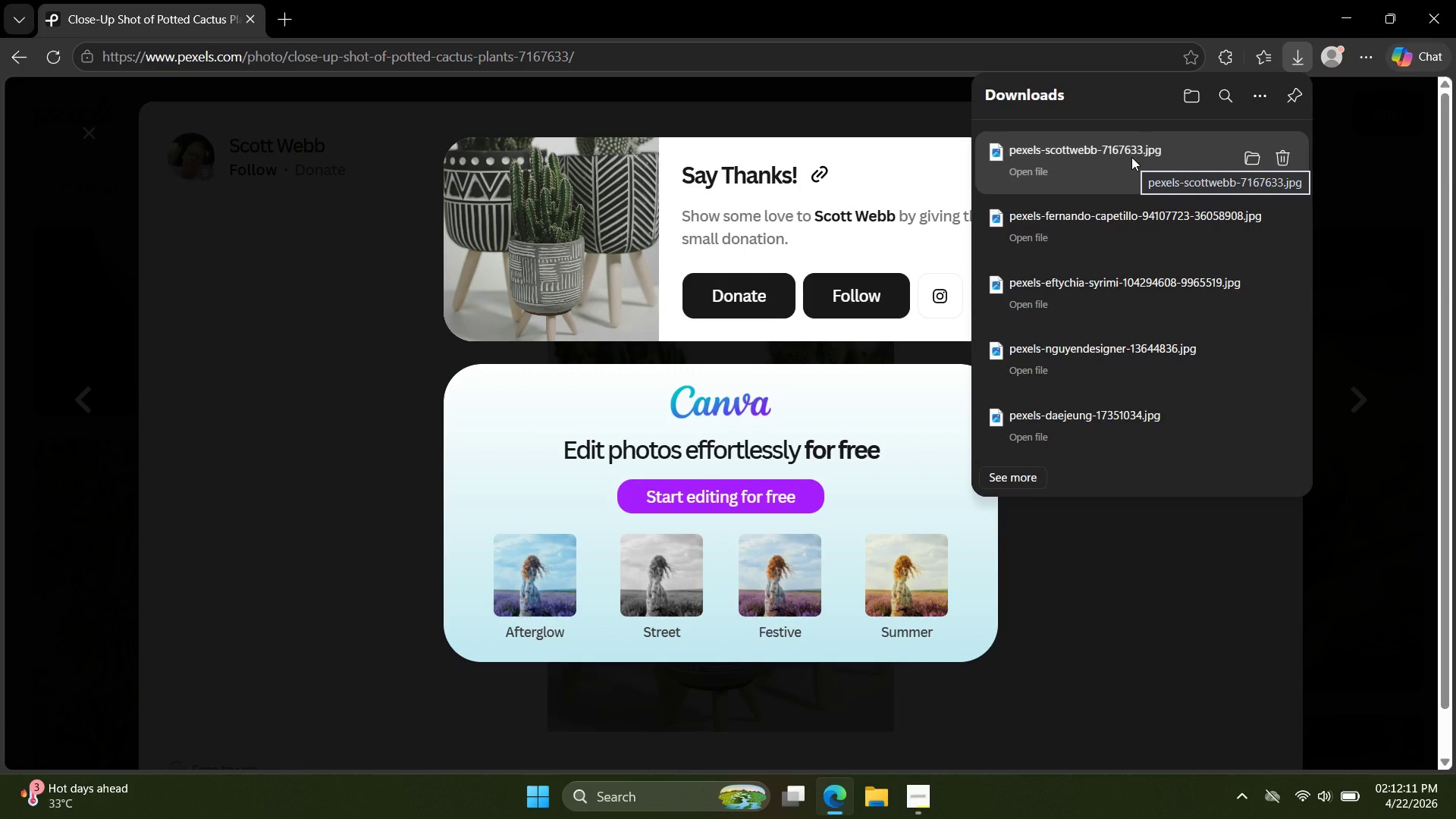 
key(Escape)
 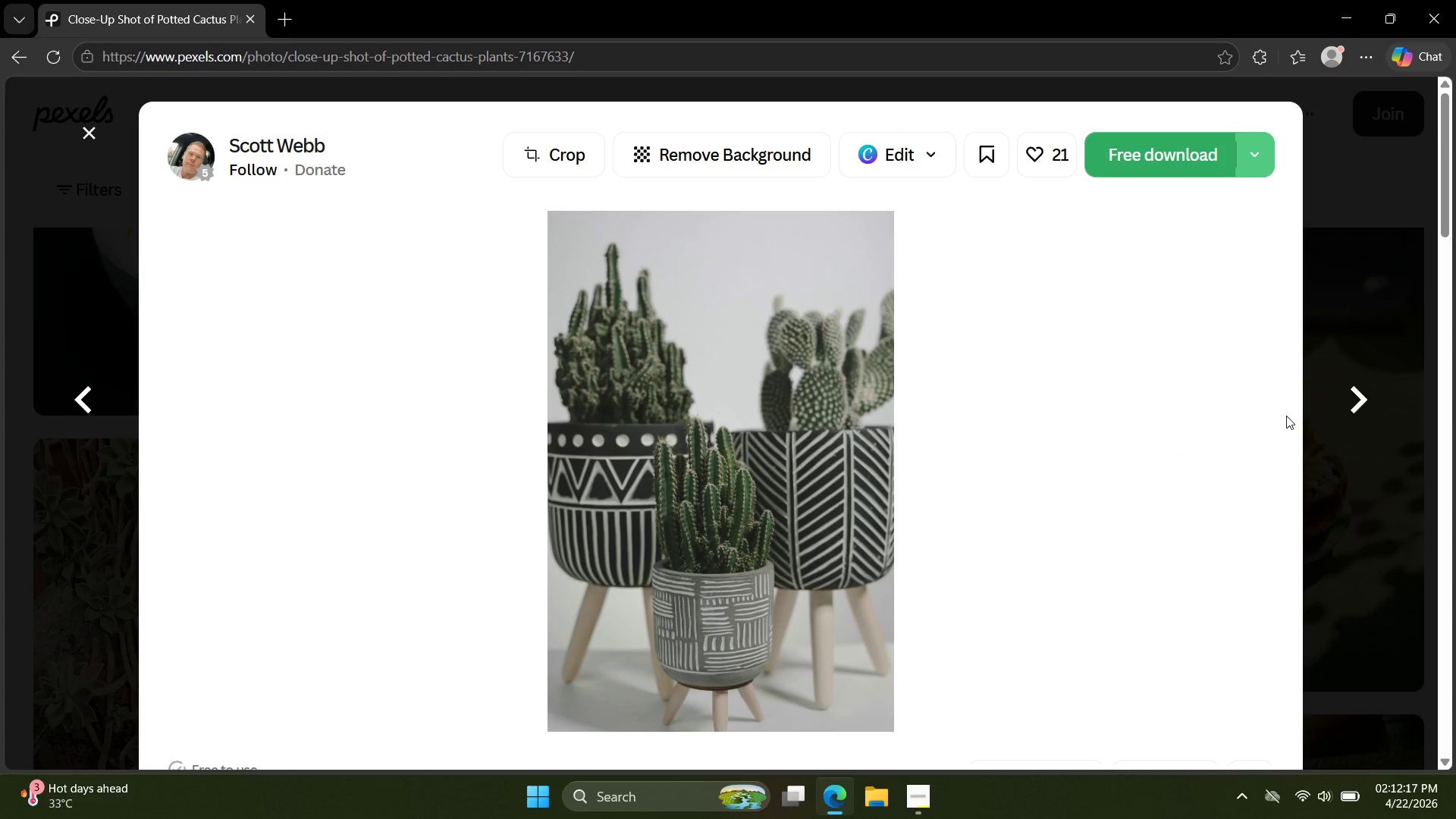 
key(ArrowRight)
 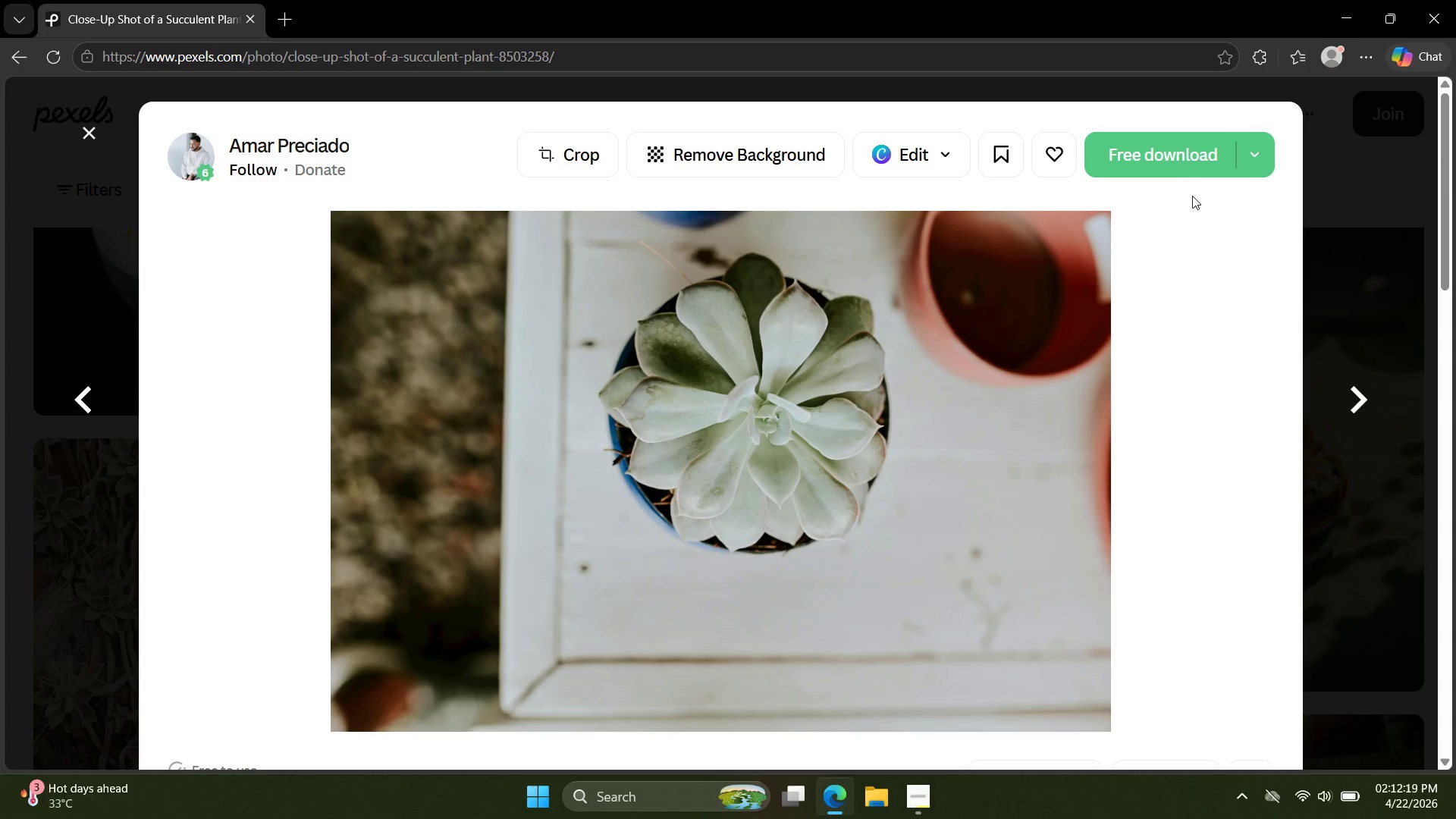 
key(ArrowRight)
 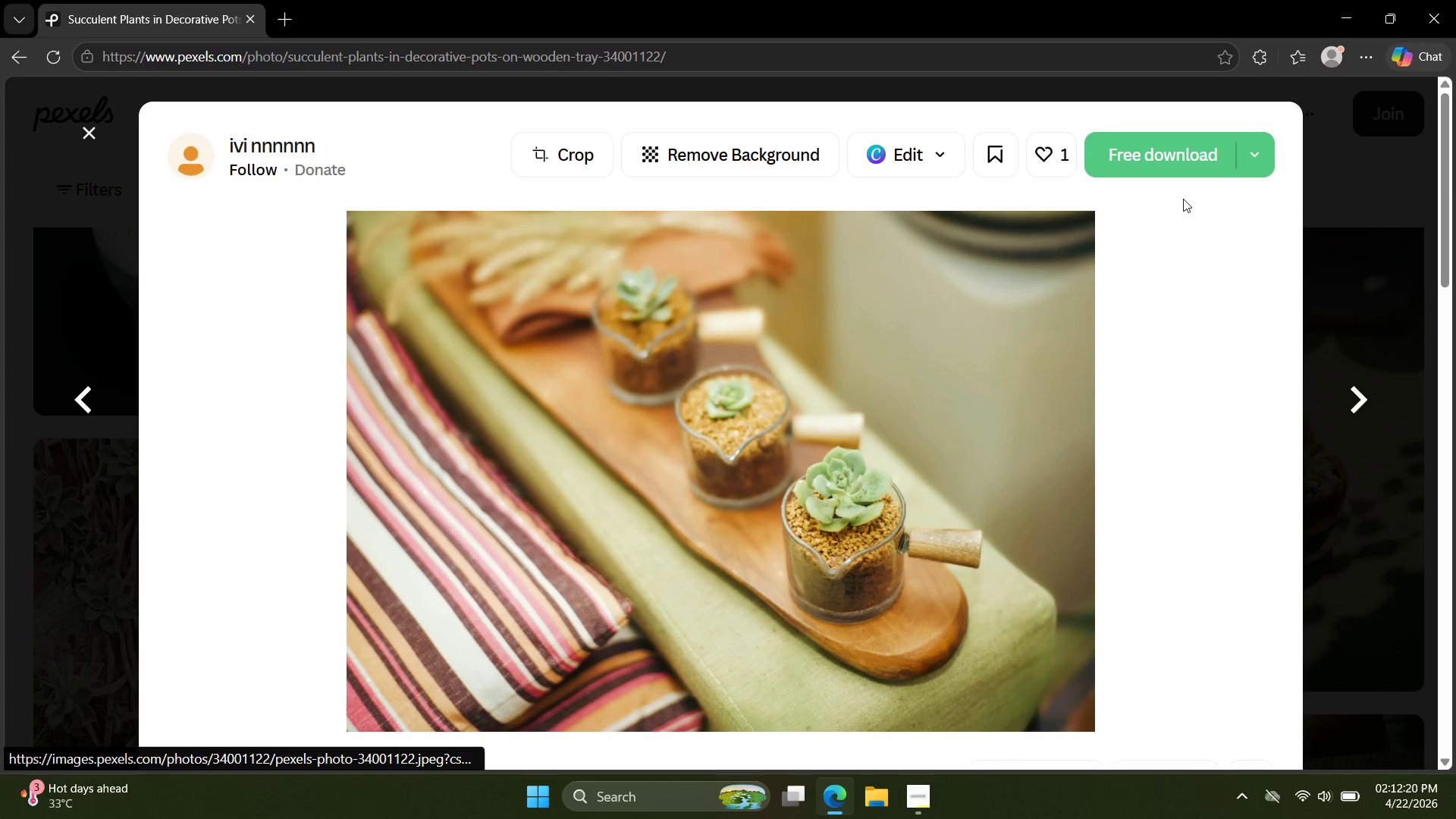 
key(ArrowRight)
 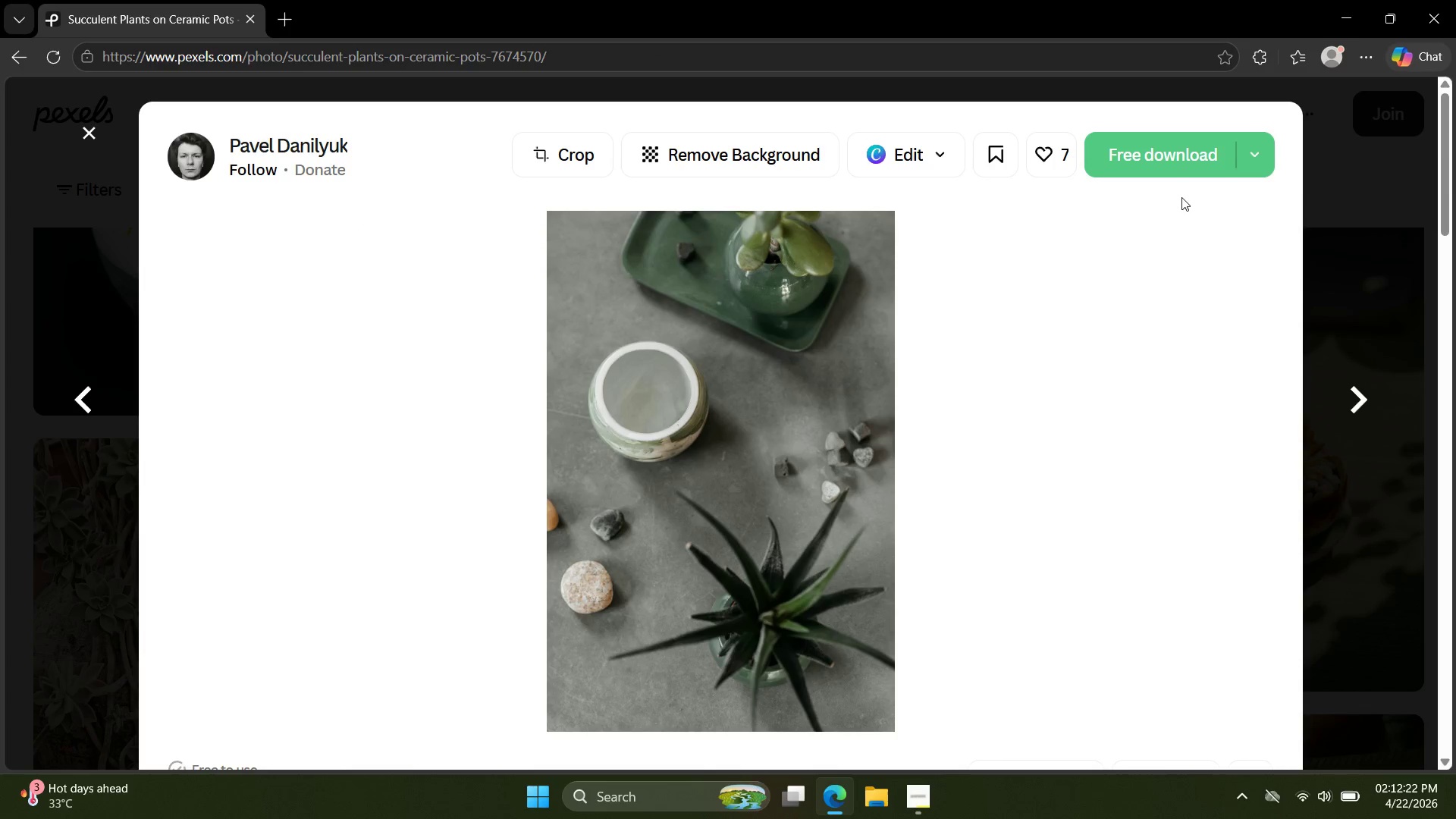 
key(ArrowRight)
 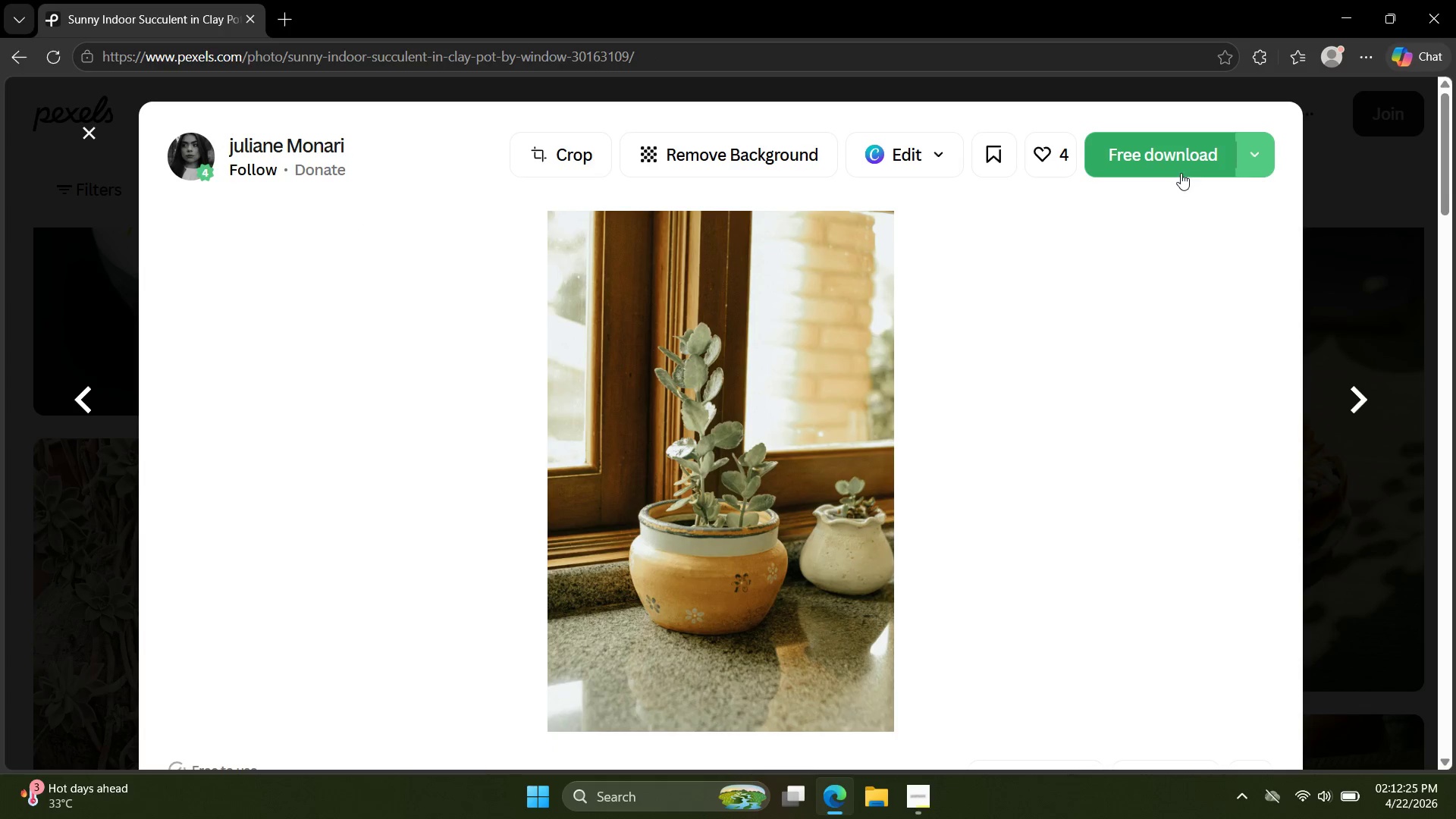 
left_click([1181, 171])
 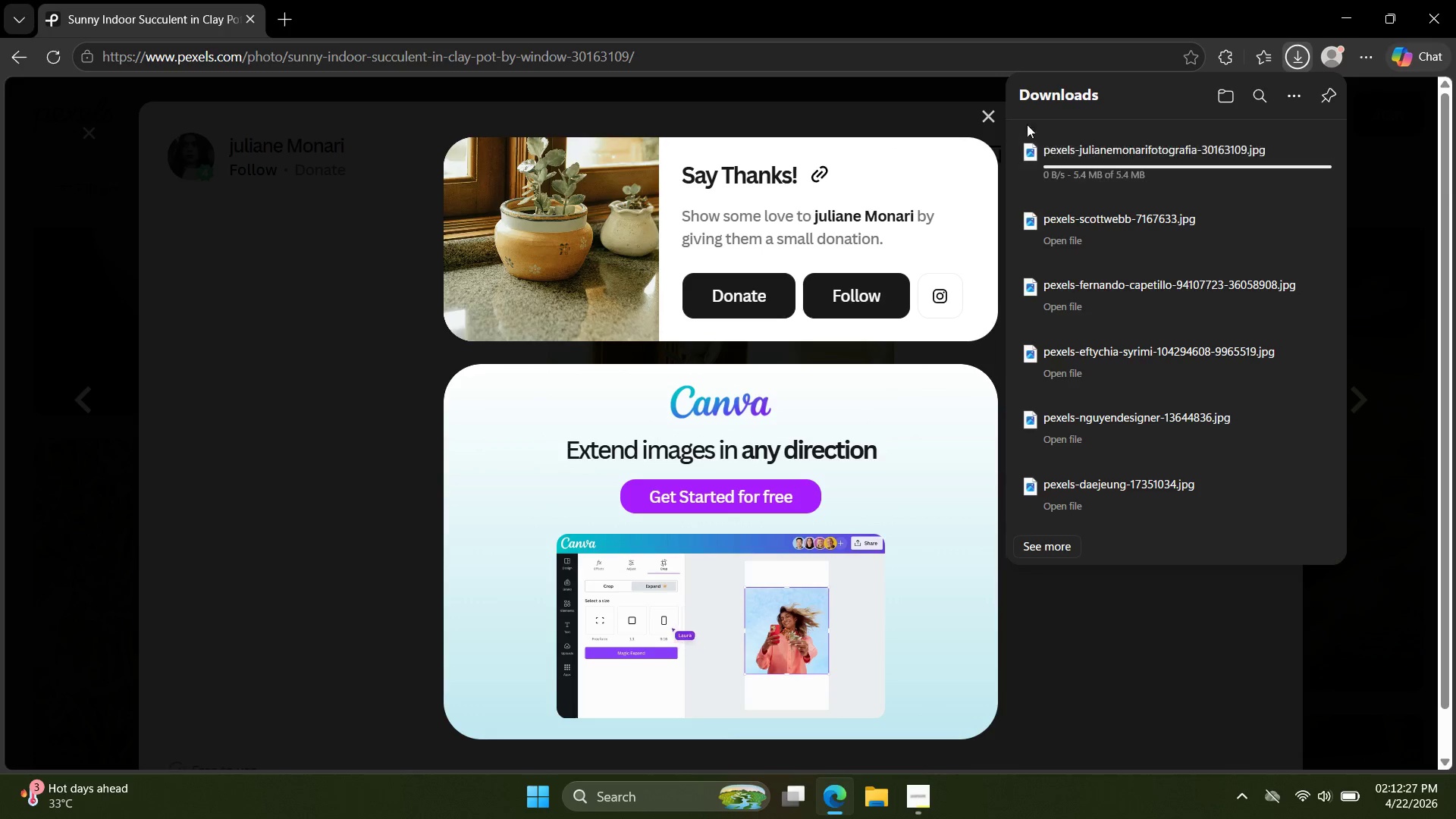 
left_click([991, 121])
 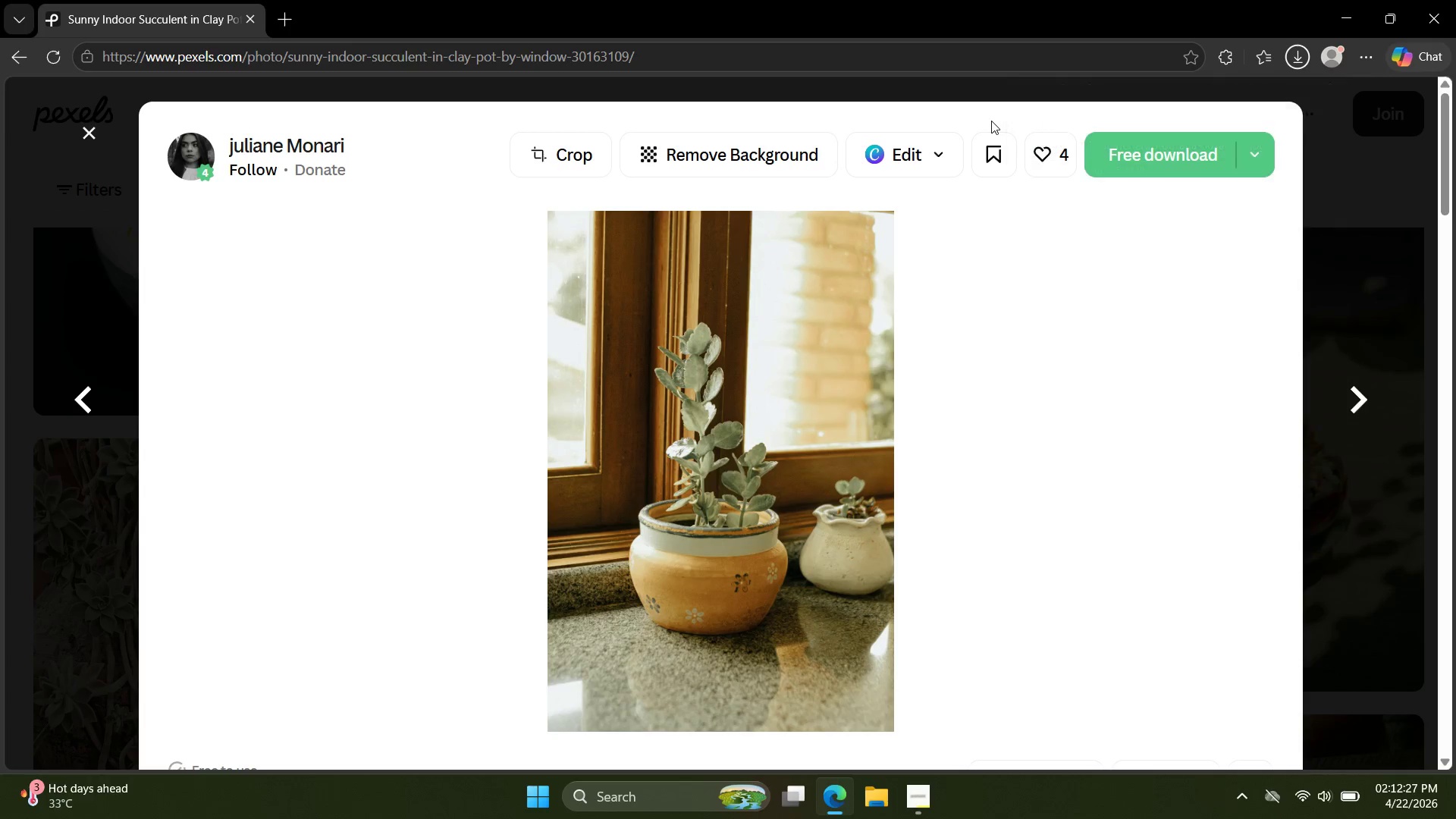 
key(ArrowRight)
 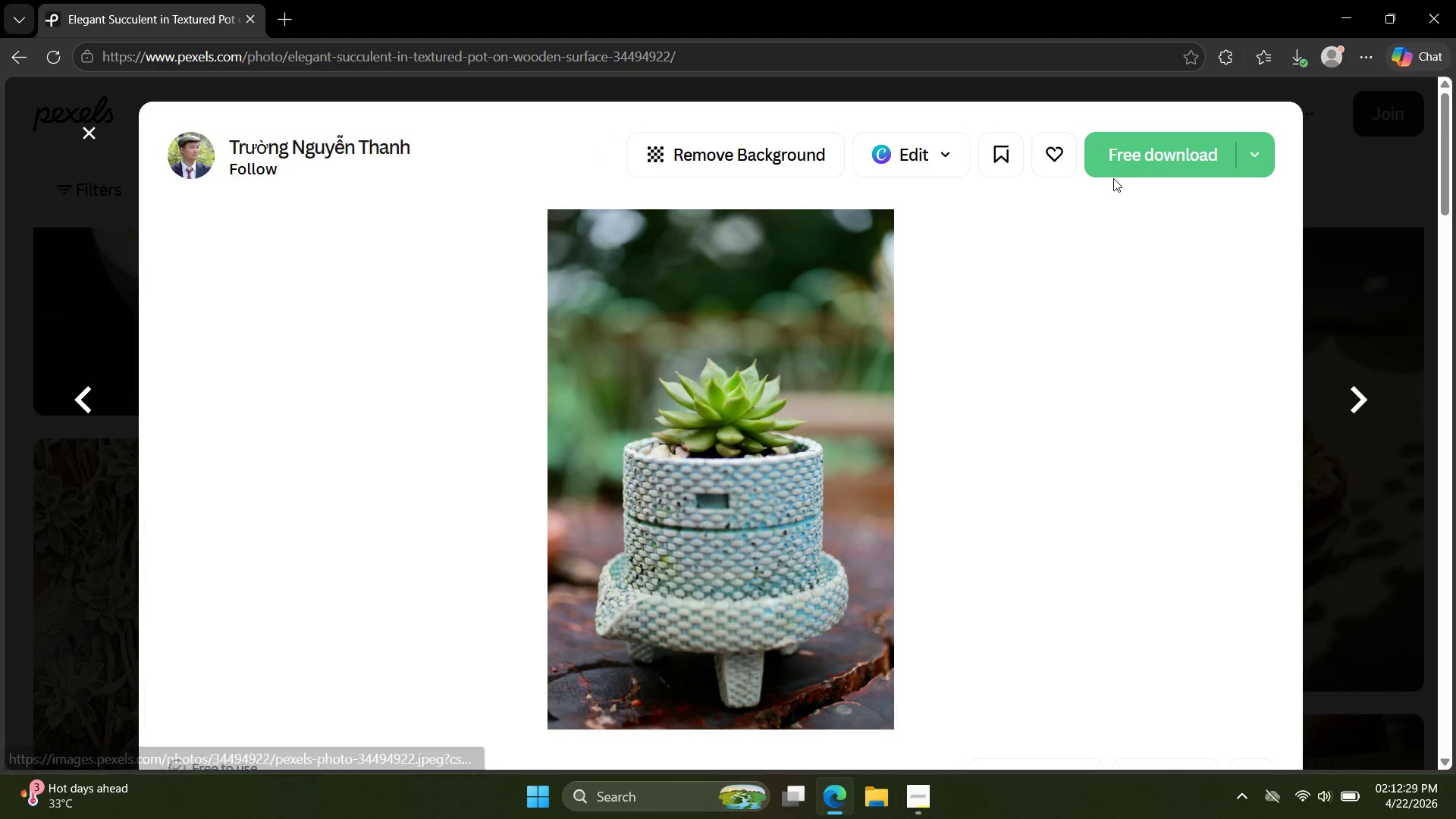 
key(ArrowRight)
 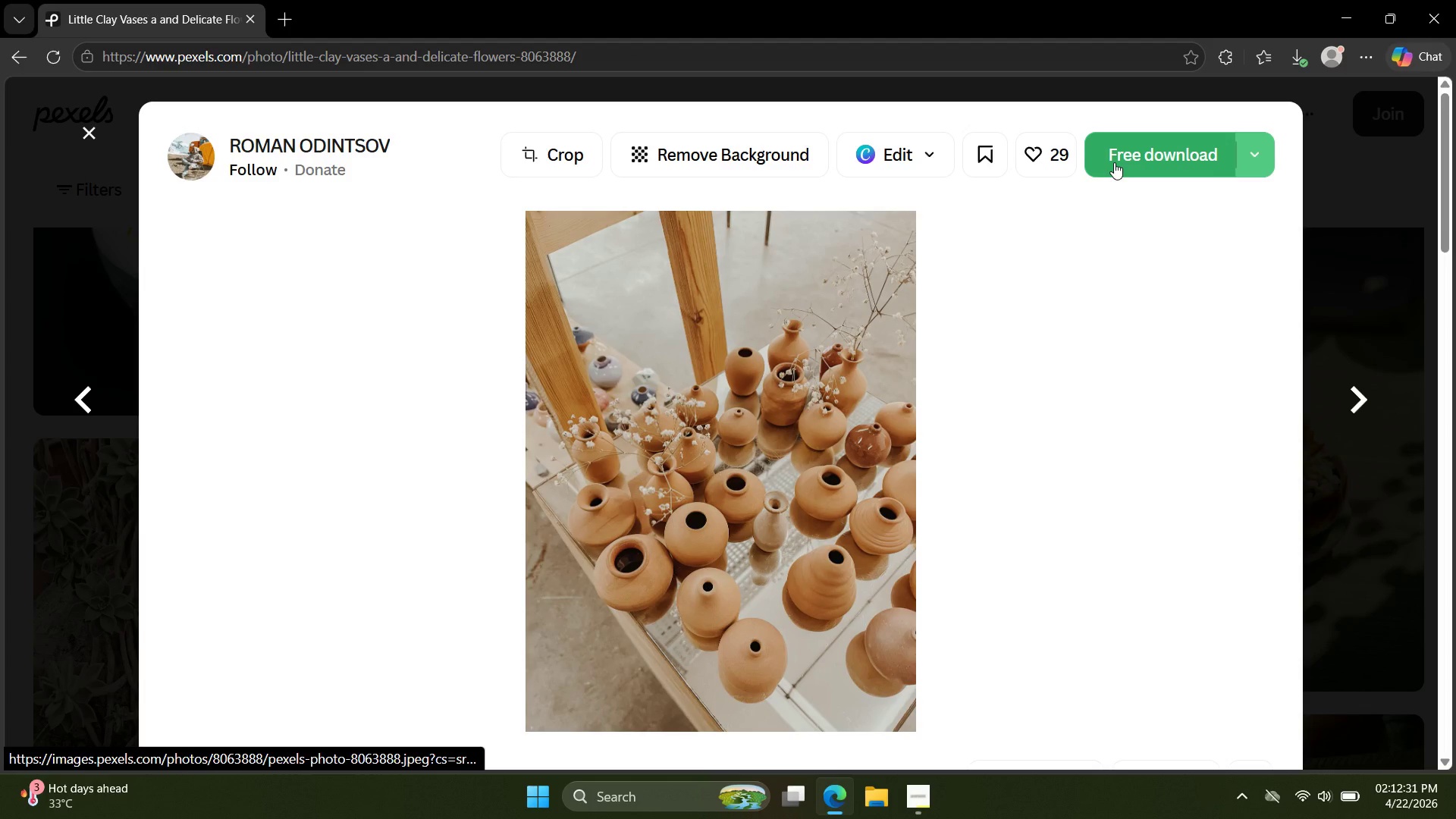 
key(ArrowRight)
 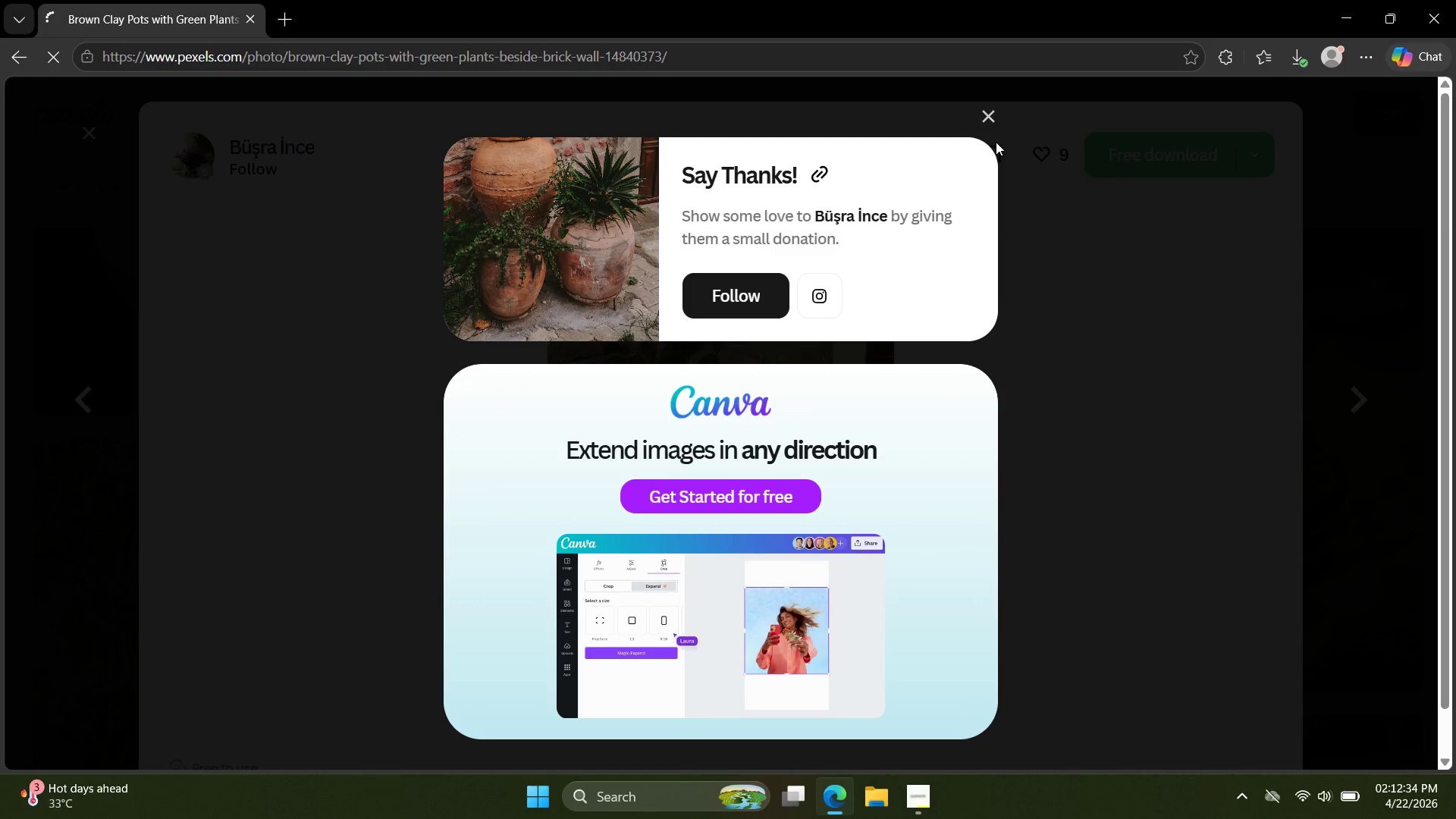 
left_click([965, 119])
 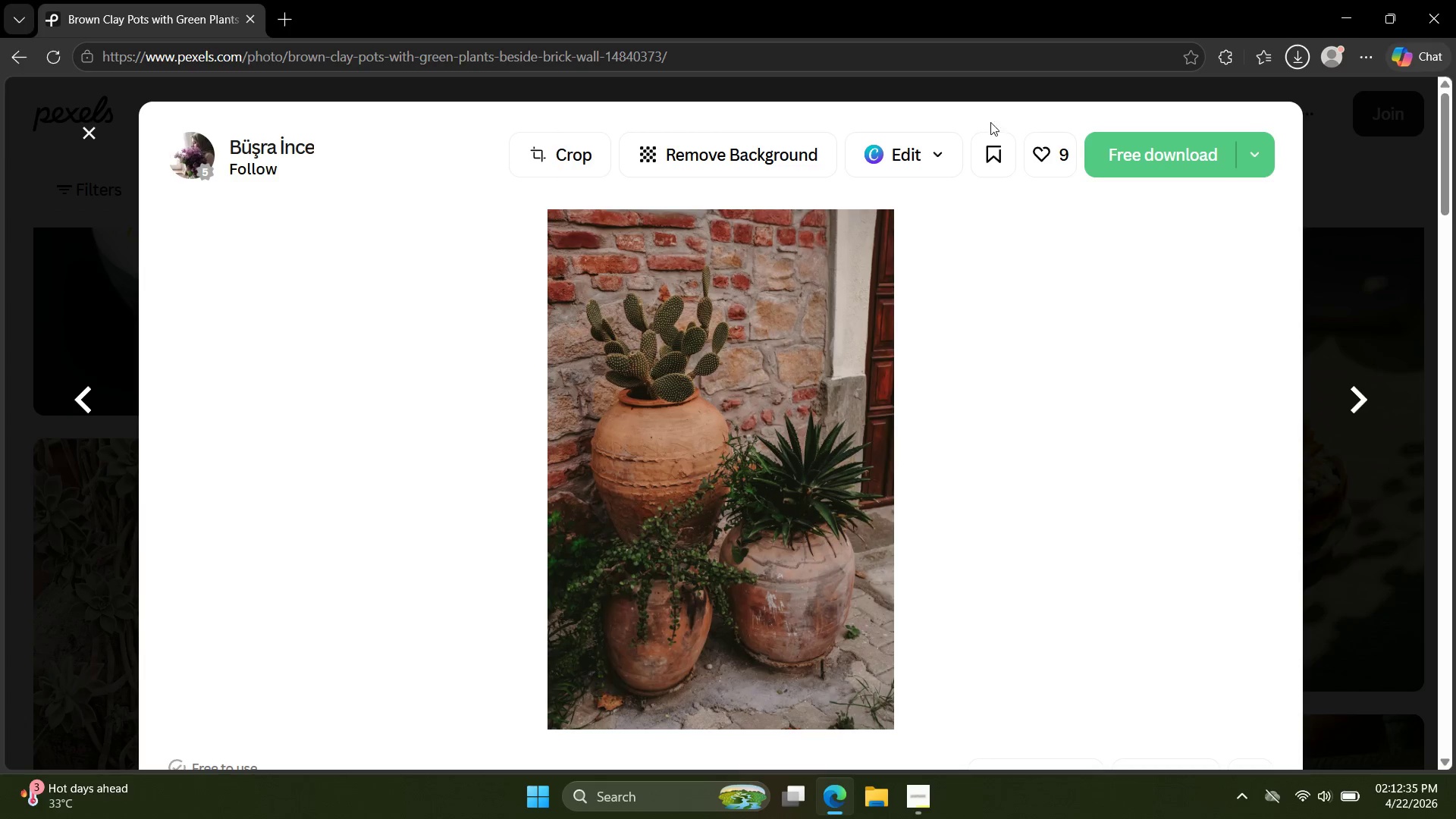 
key(ArrowRight)
 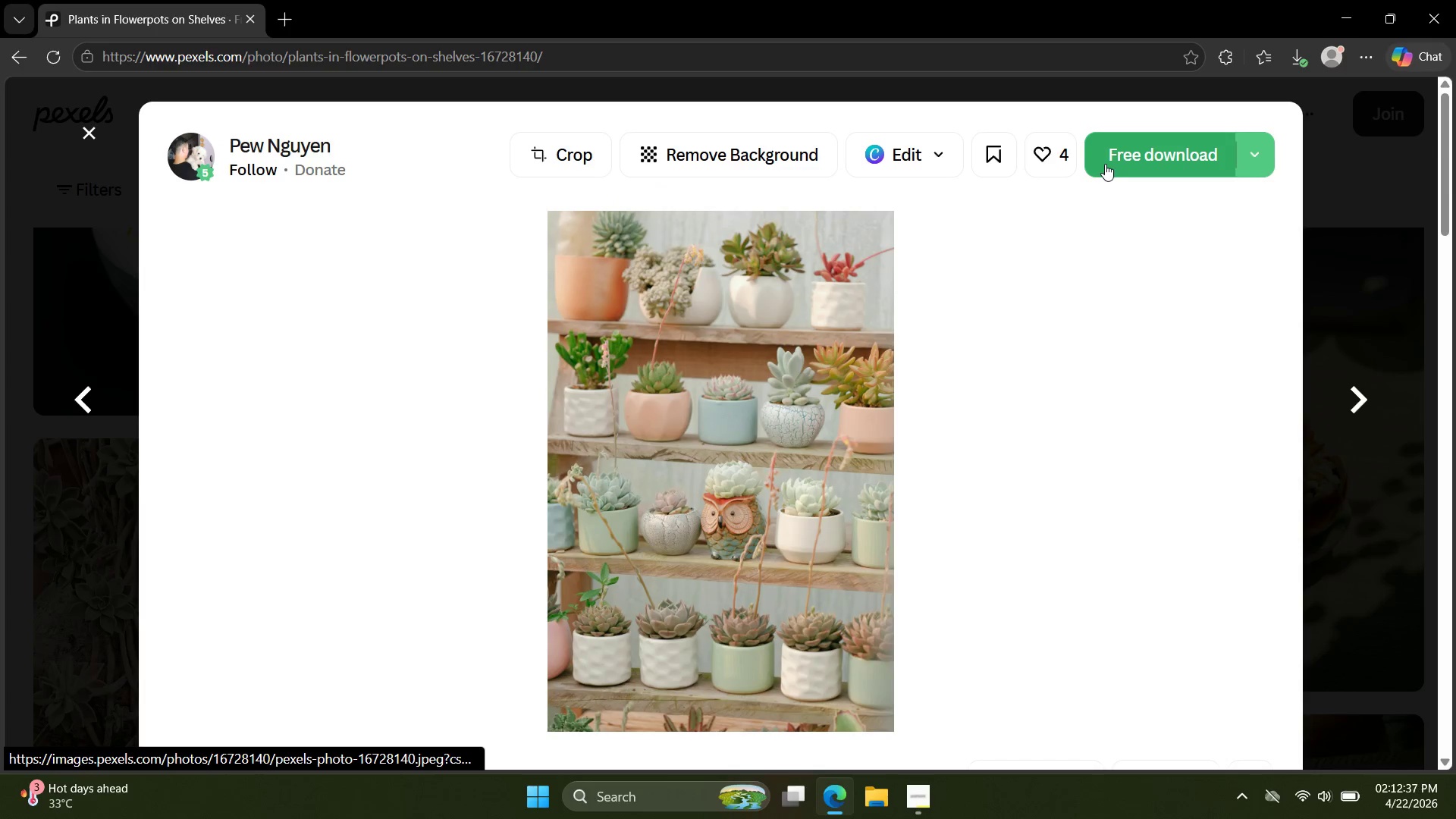 
key(ArrowRight)
 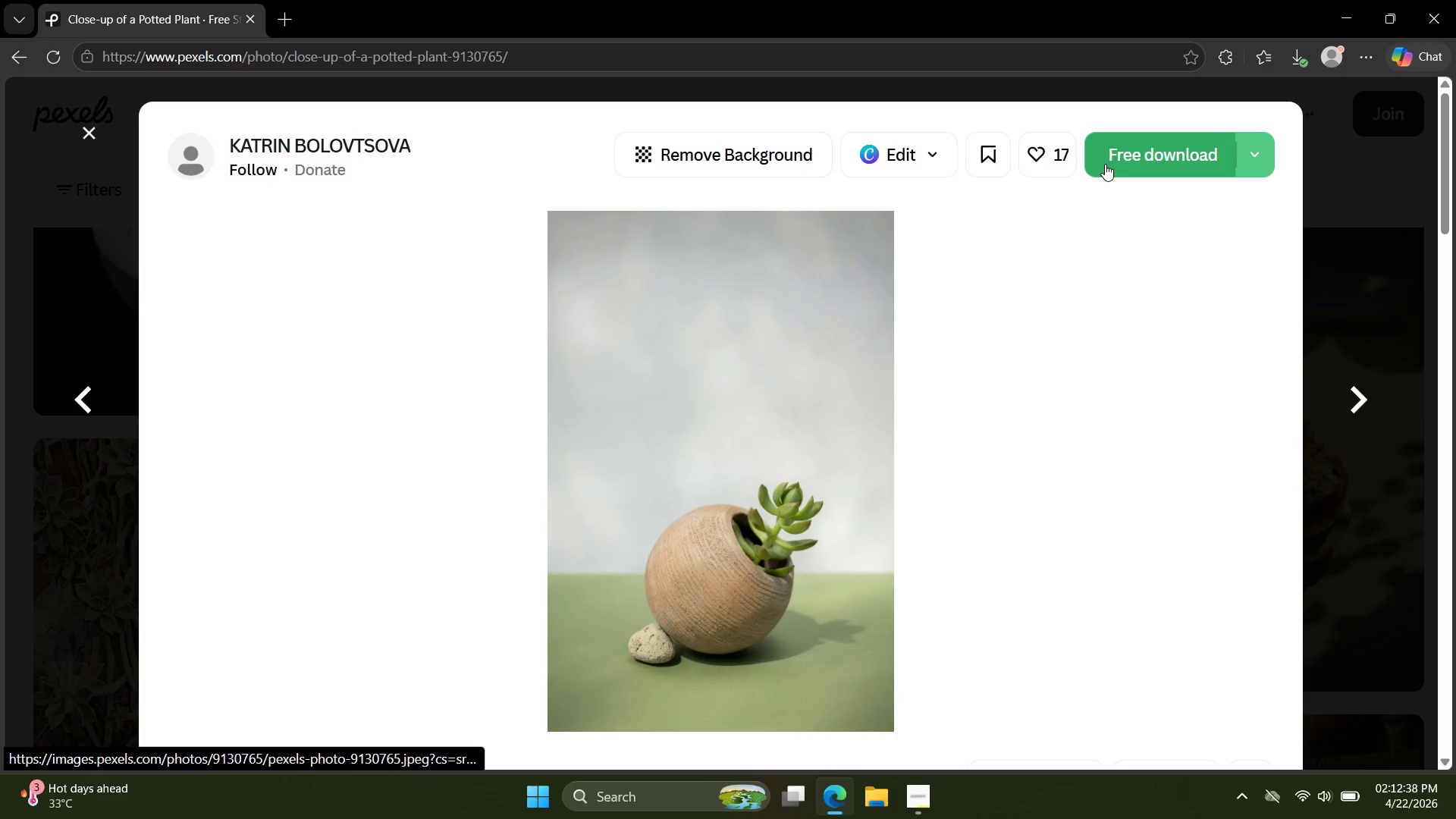 
left_click([1105, 164])
 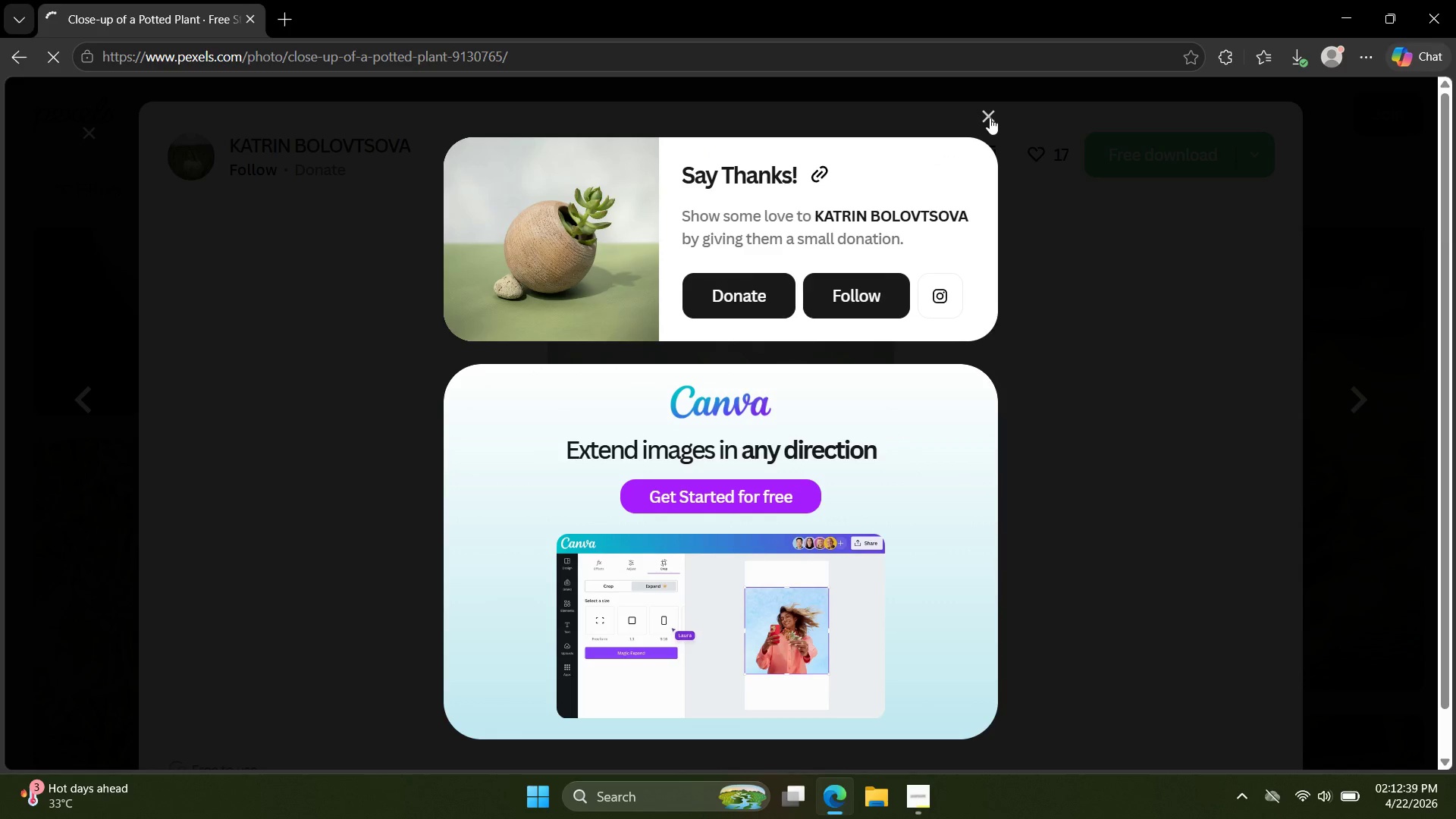 
left_click([990, 118])
 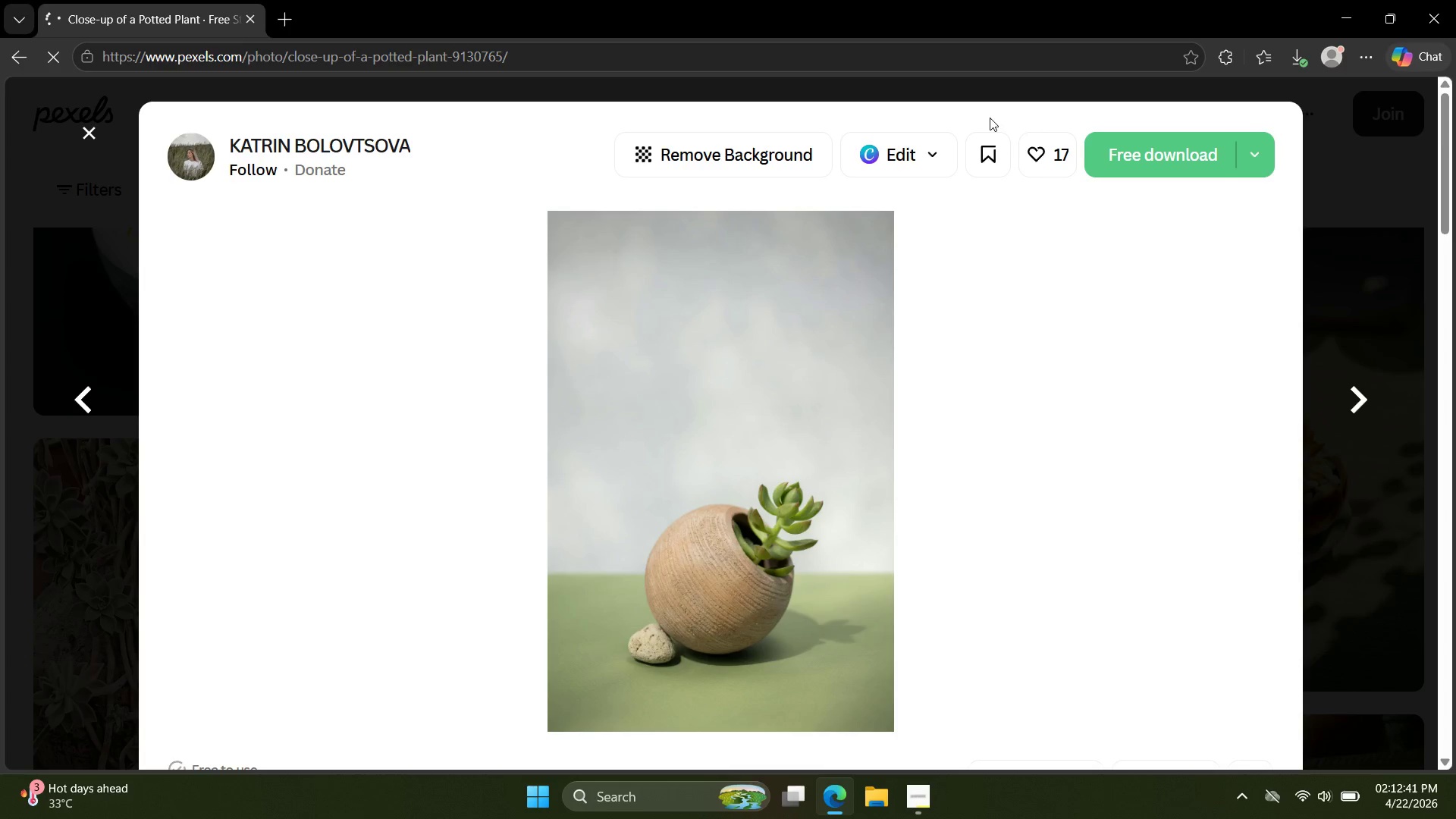 
key(ArrowRight)
 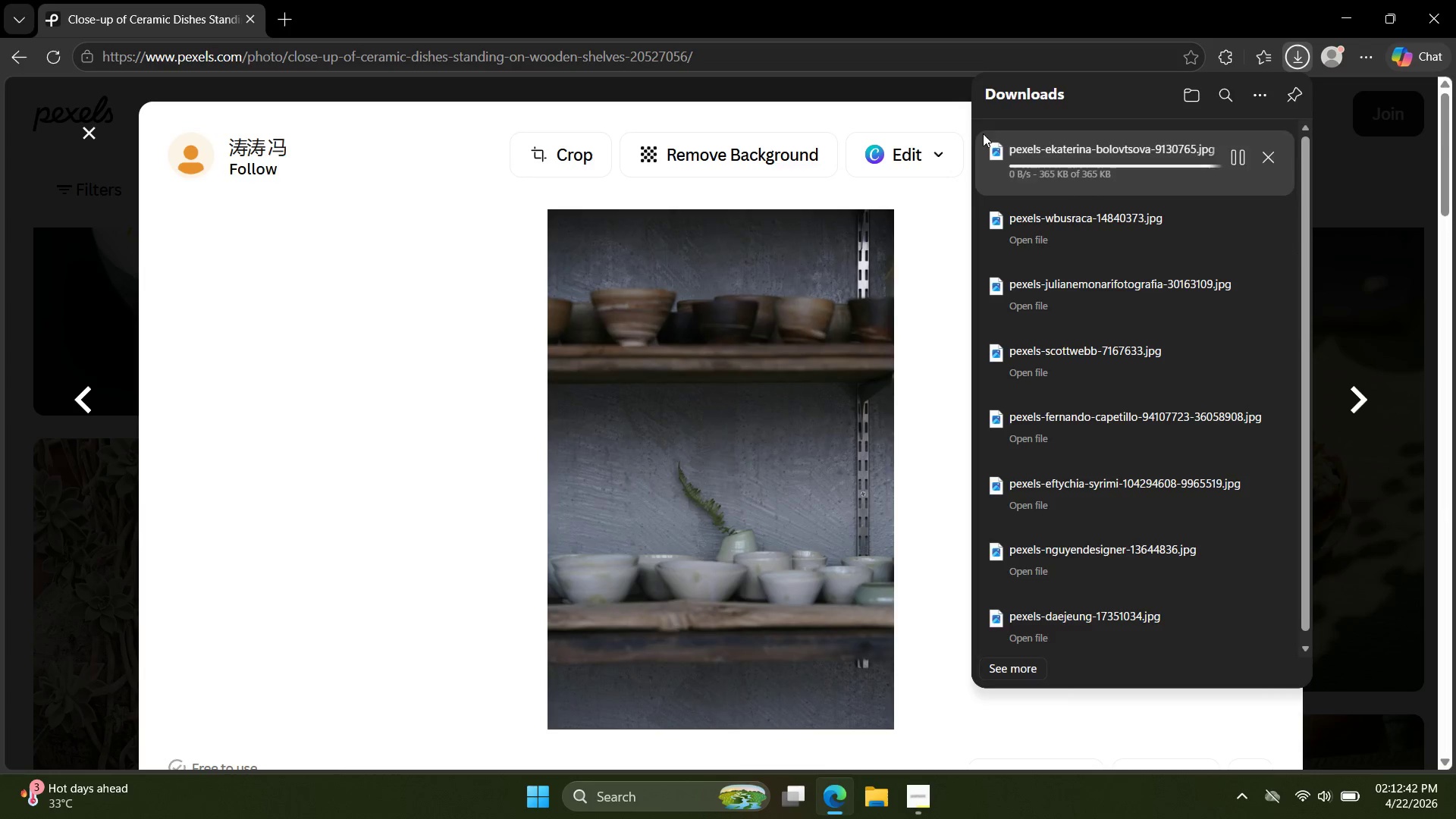 
left_click([941, 118])
 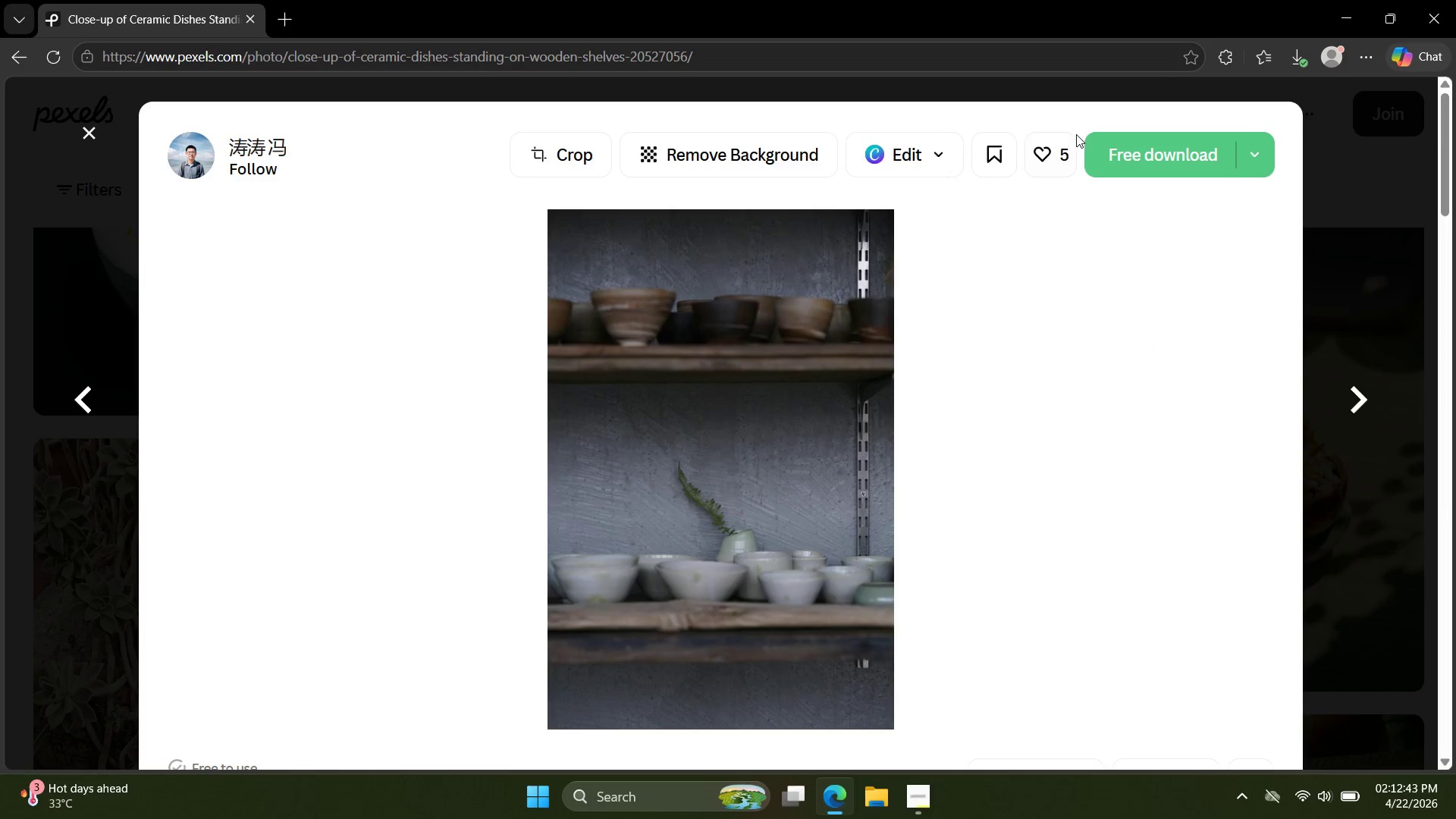 
key(ArrowRight)
 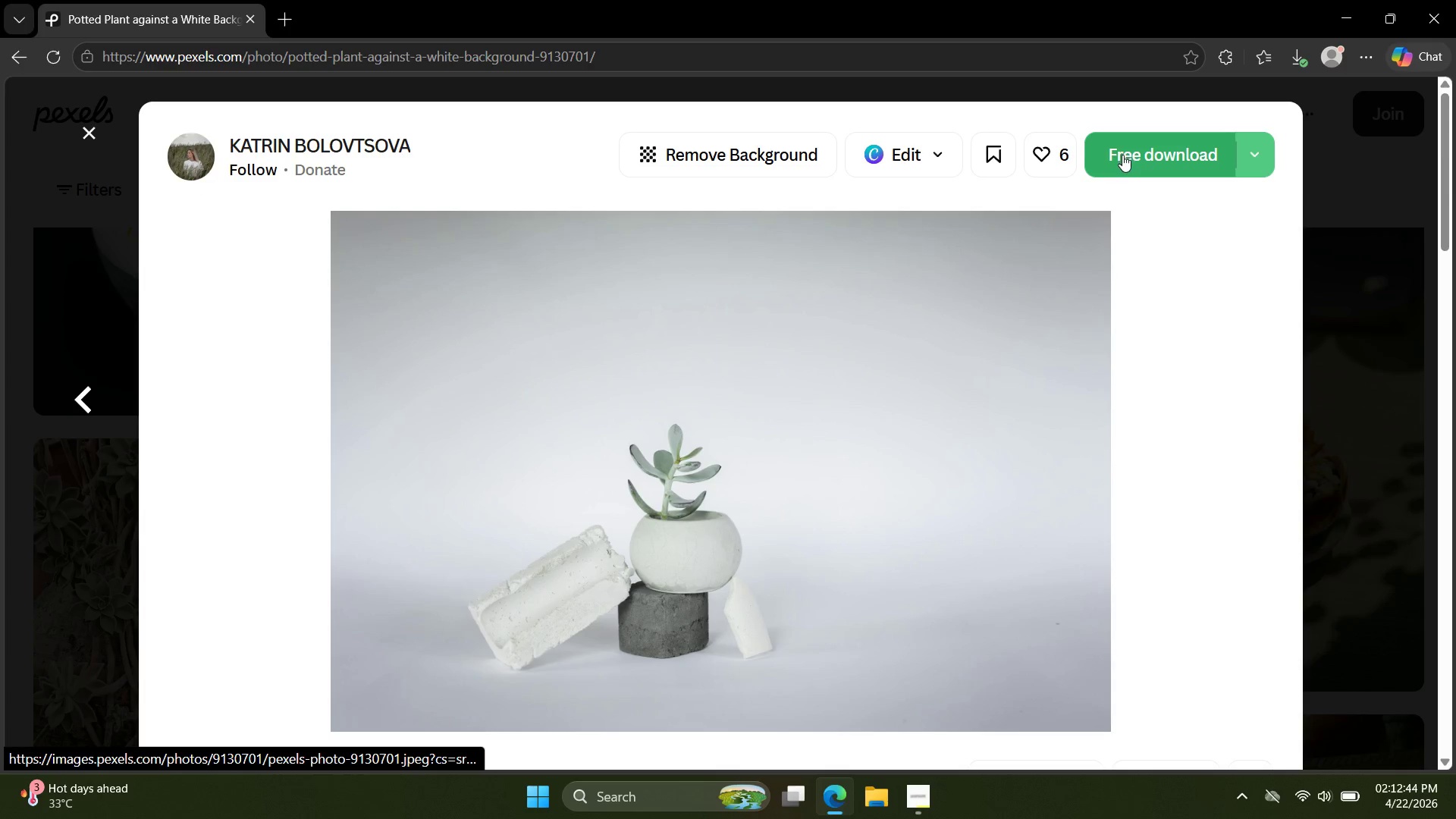 
left_click([1122, 155])
 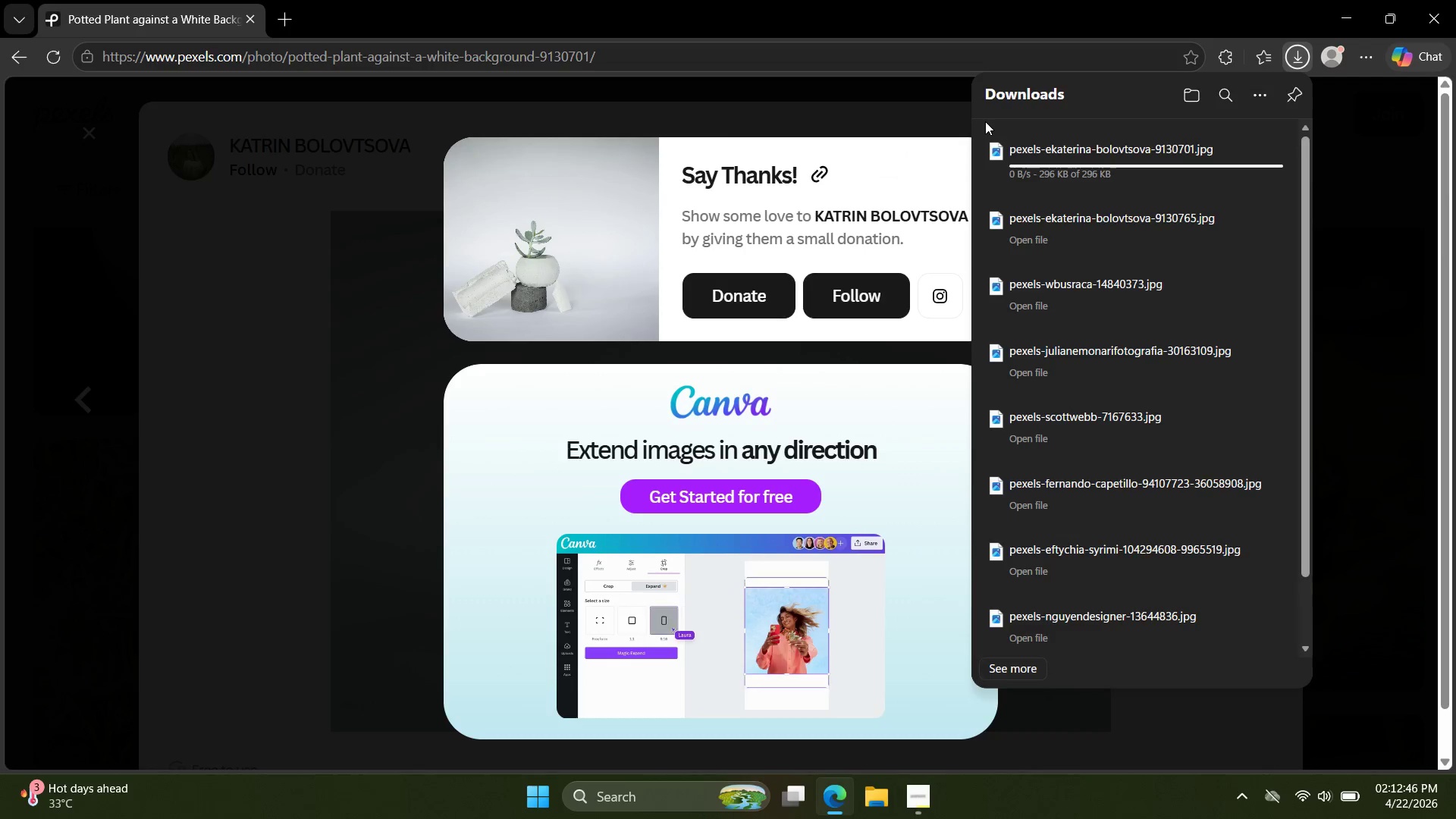 
left_click([937, 120])
 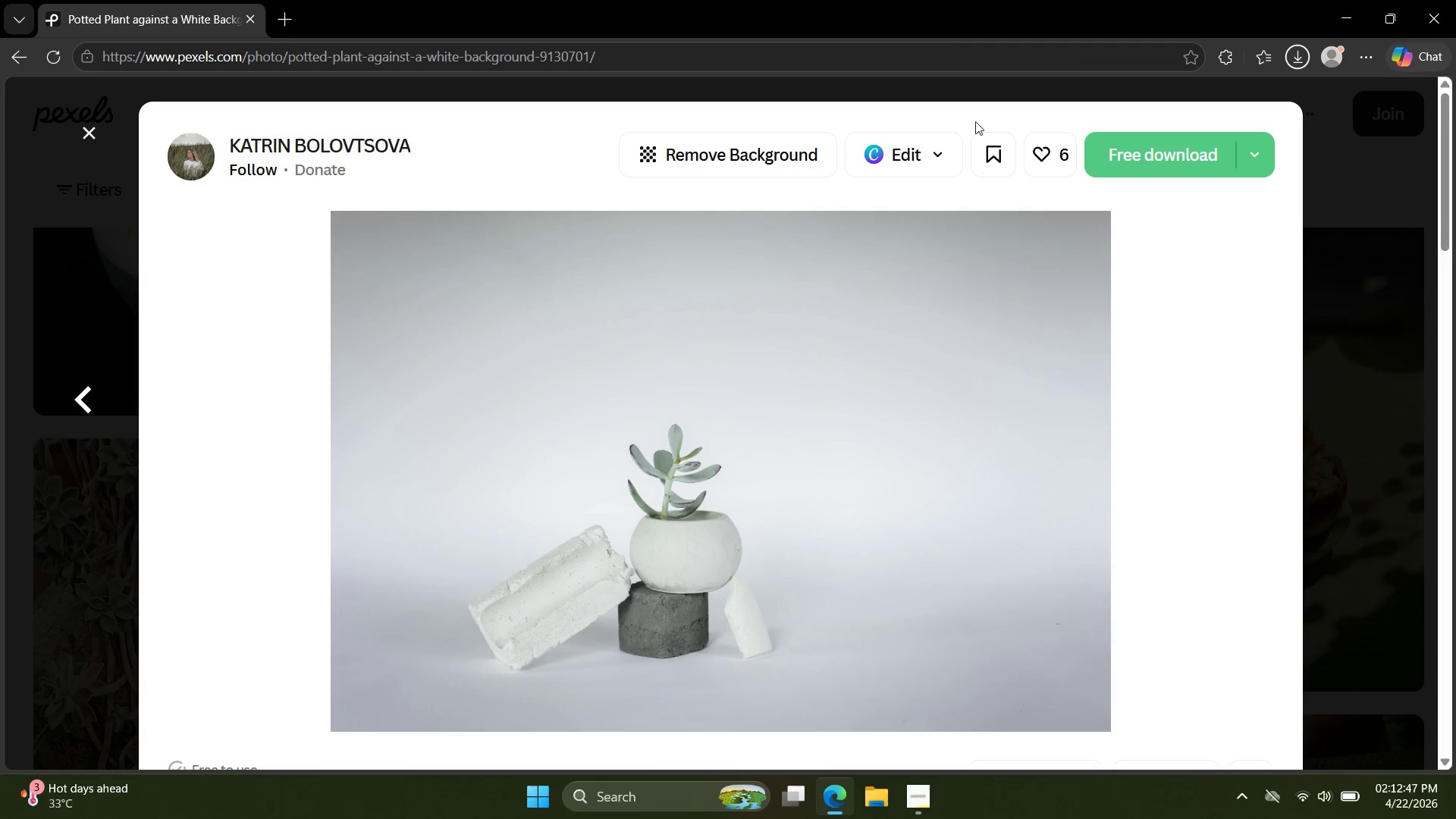 
key(ArrowRight)
 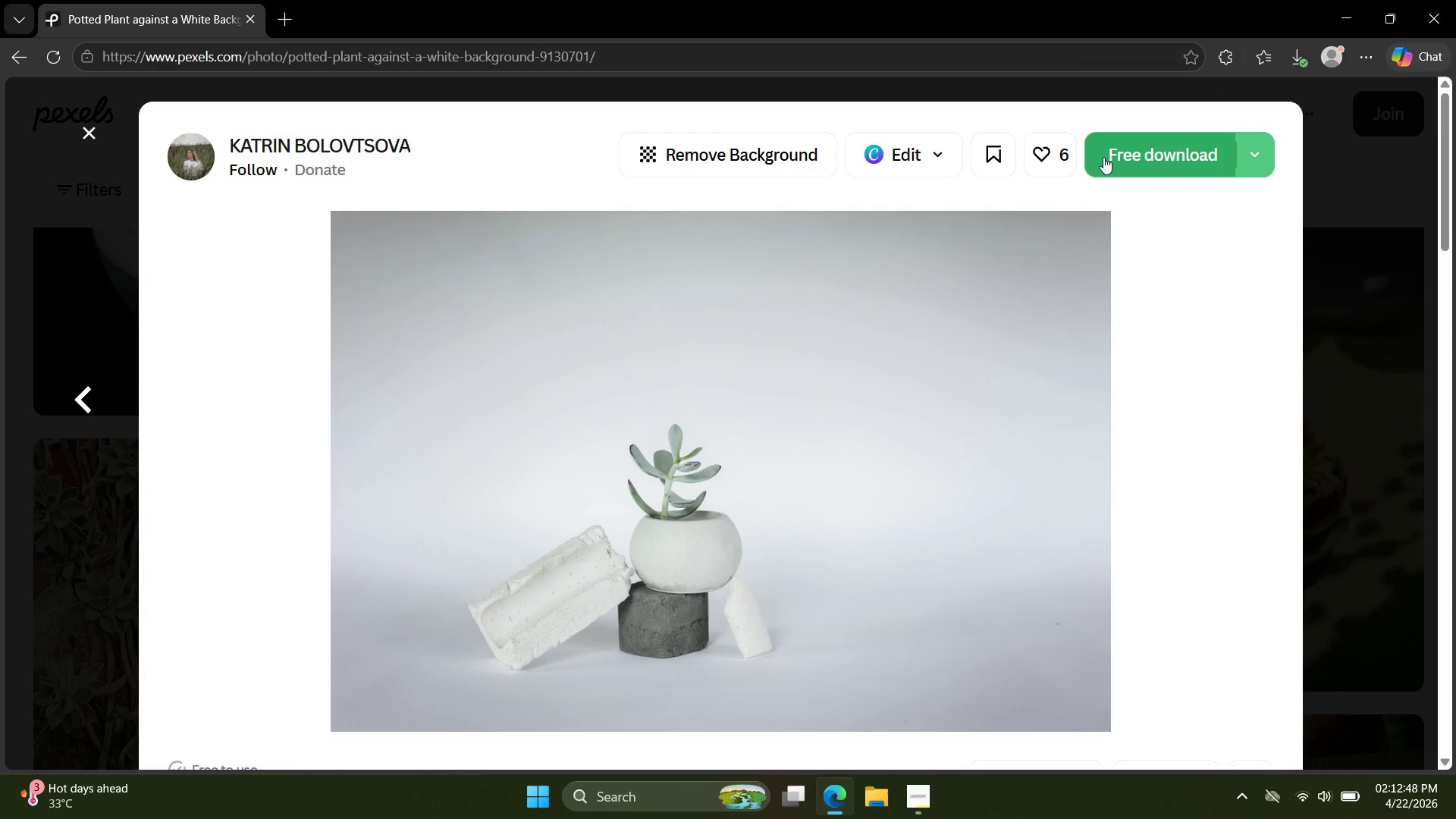 
key(ArrowRight)
 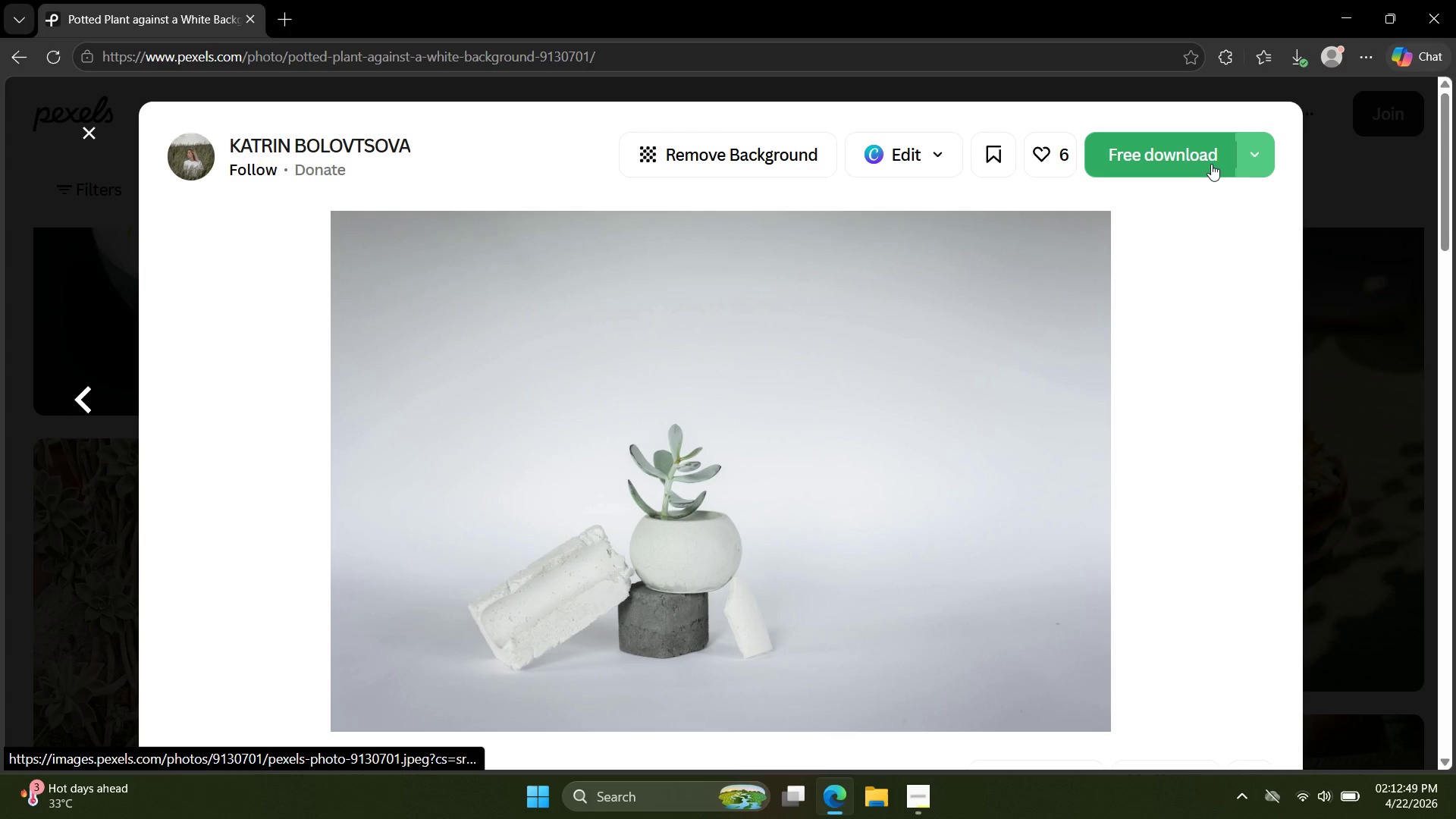 
key(ArrowRight)
 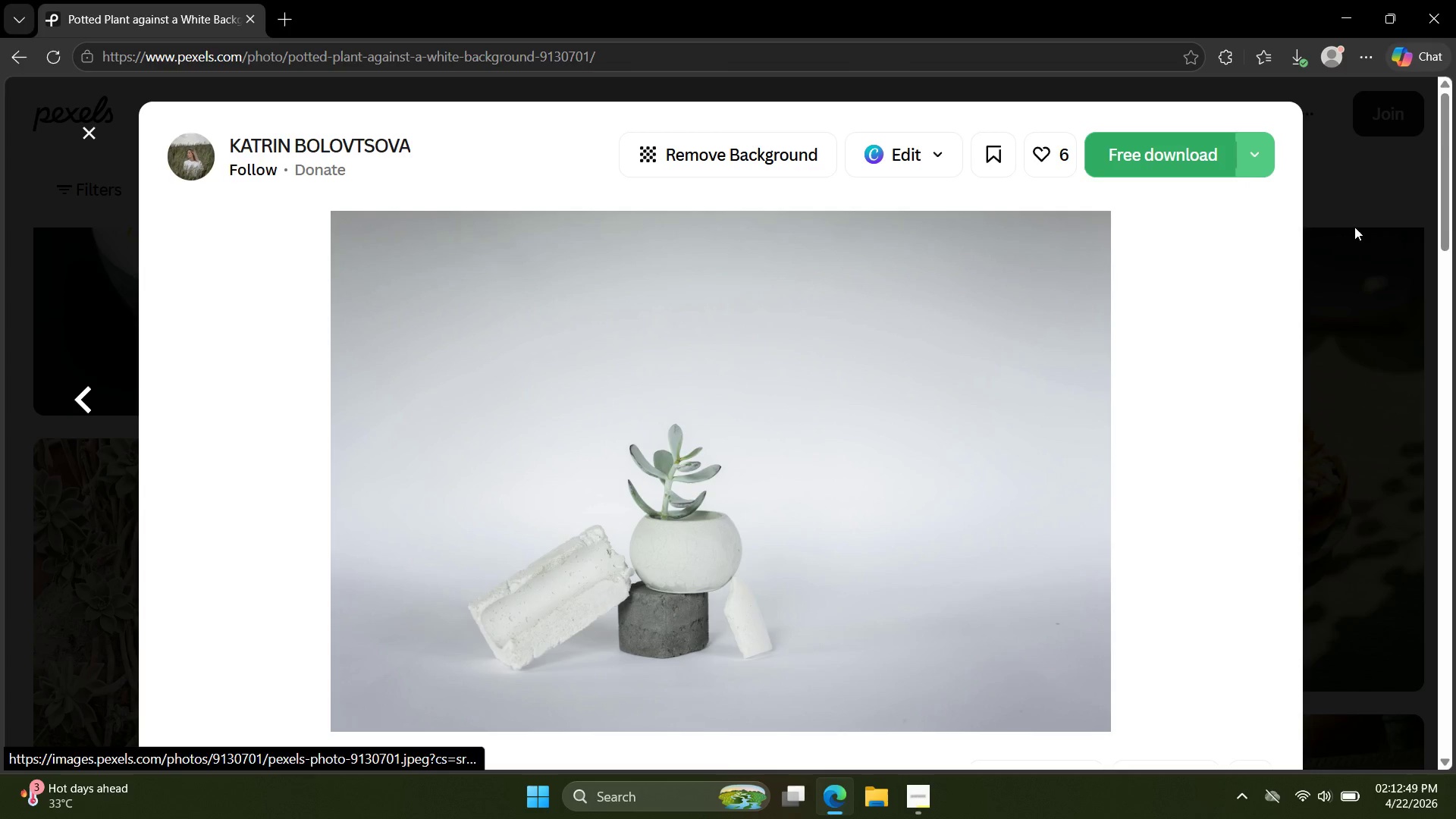 
left_click([1354, 227])
 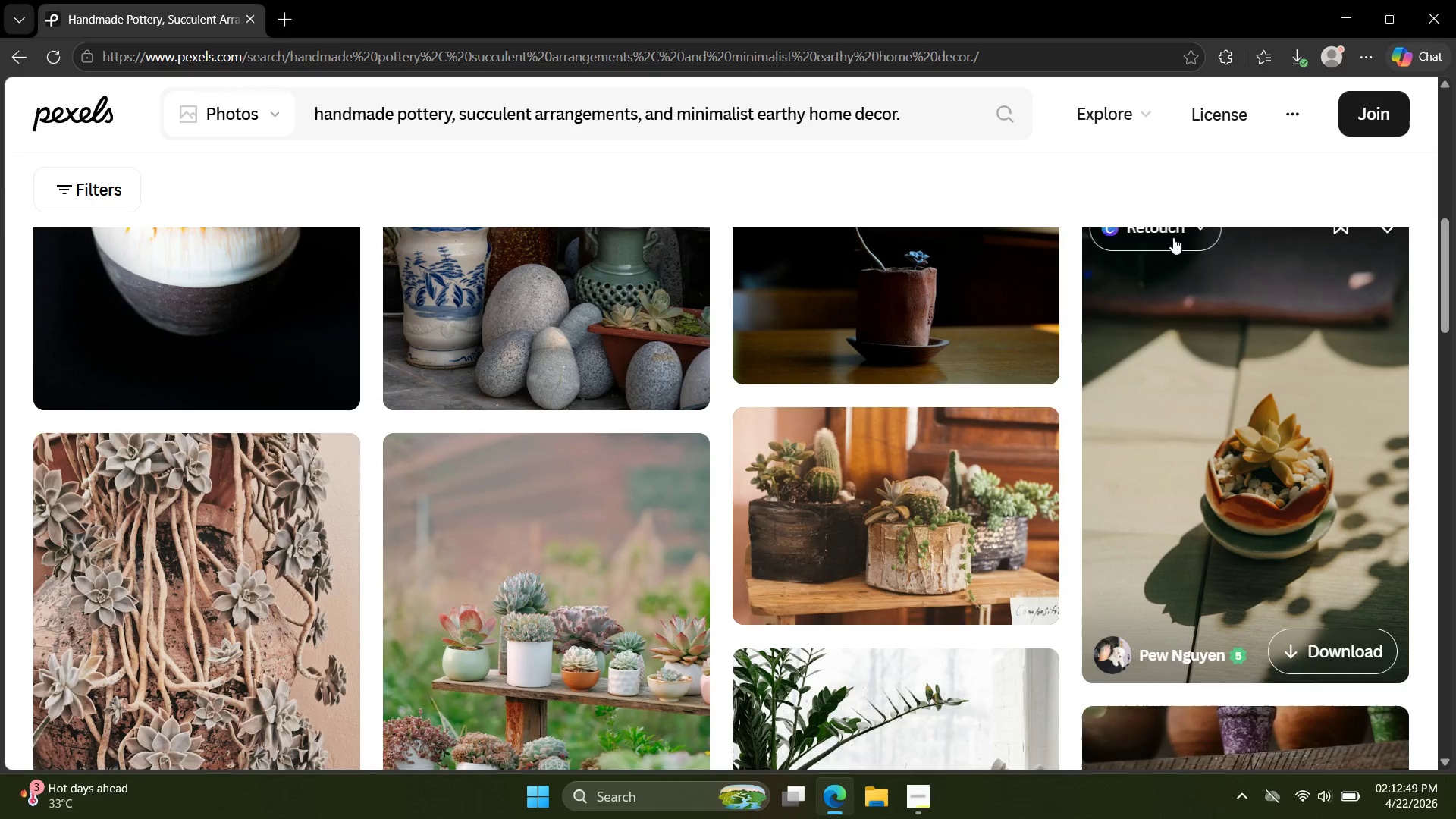 
scroll: coordinate [1156, 253], scroll_direction: down, amount: 8.0
 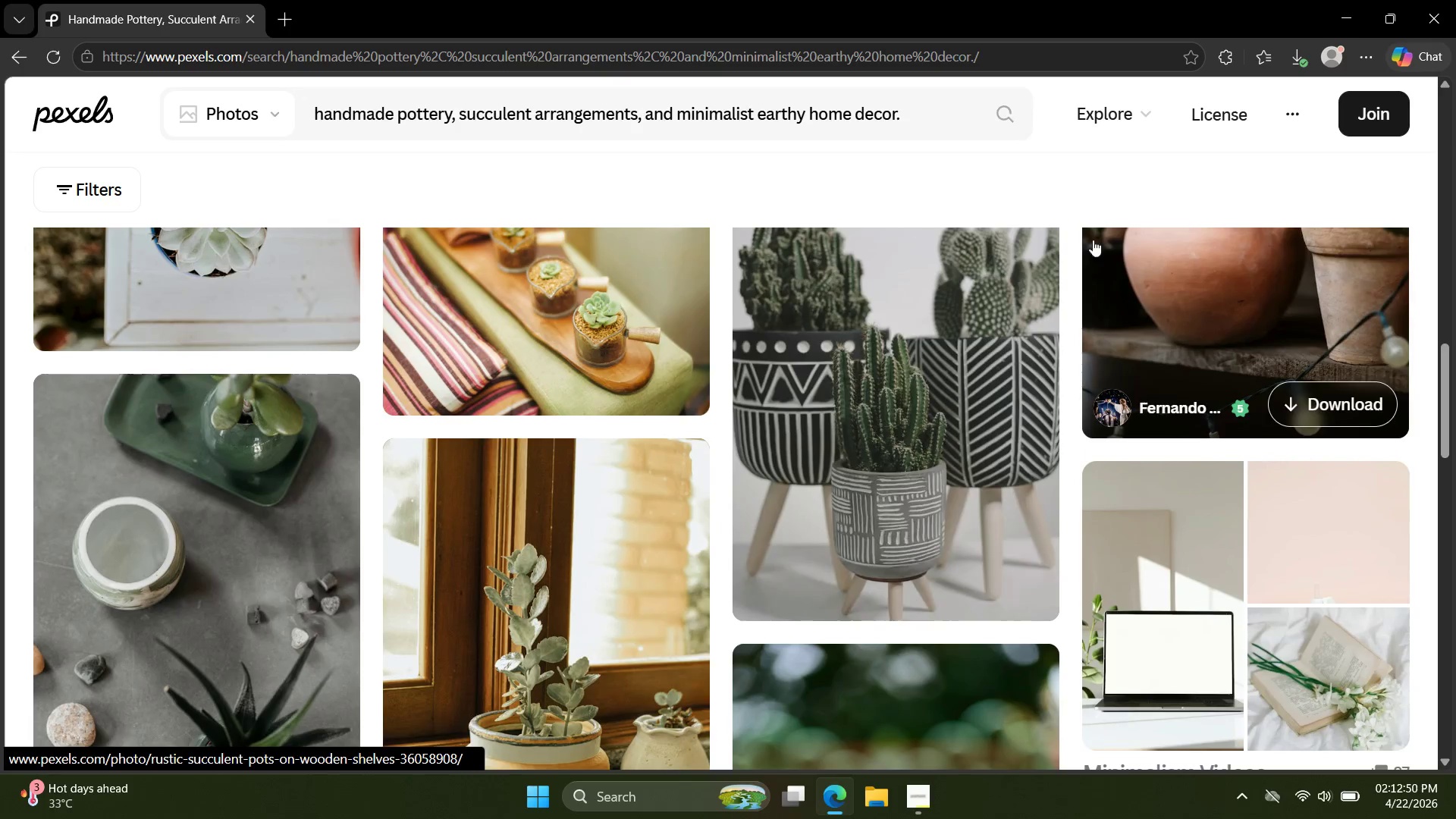 
scroll: coordinate [882, 191], scroll_direction: up, amount: 4.0
 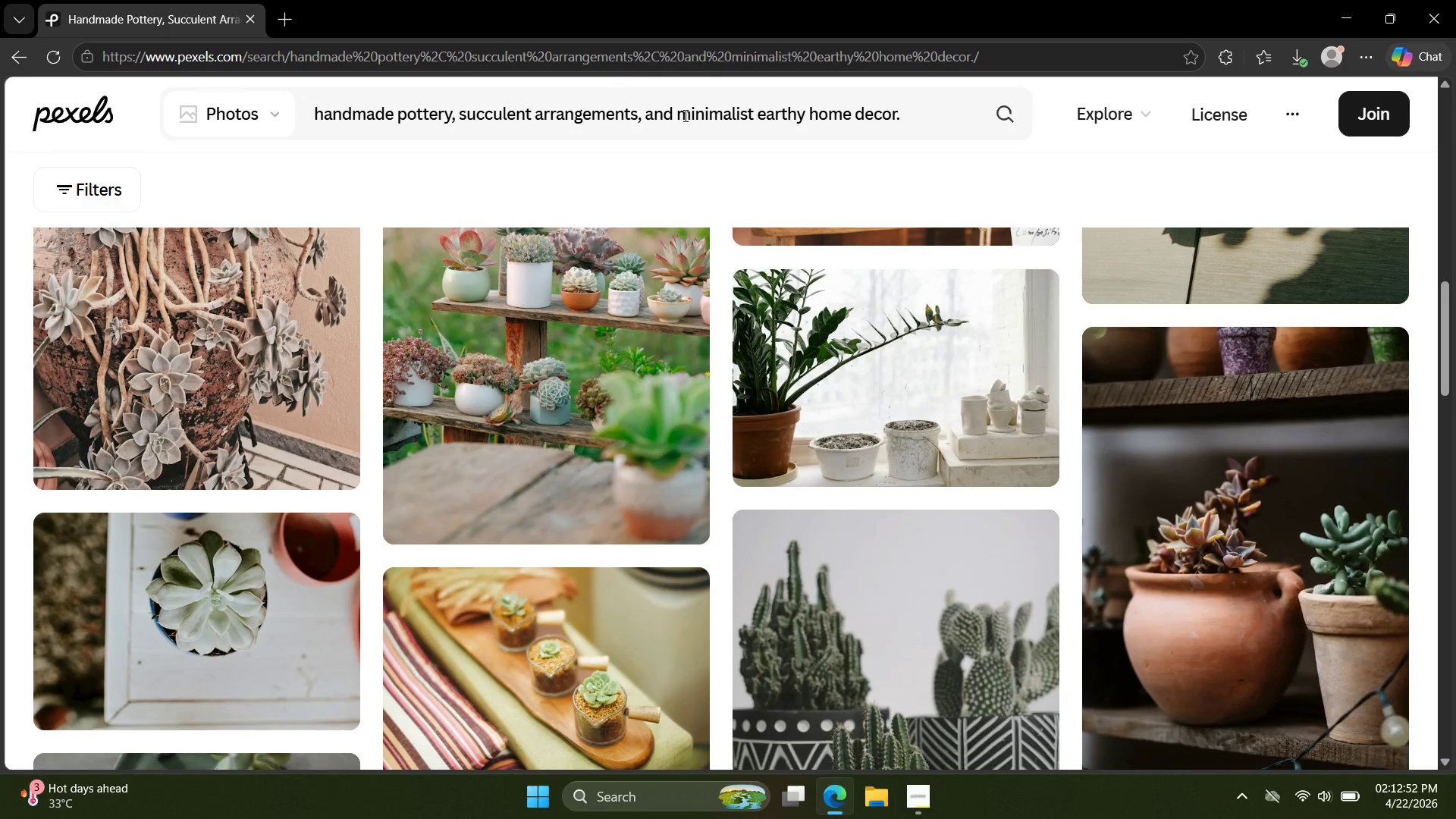 
left_click_drag(start_coordinate=[675, 113], to_coordinate=[162, 115])
 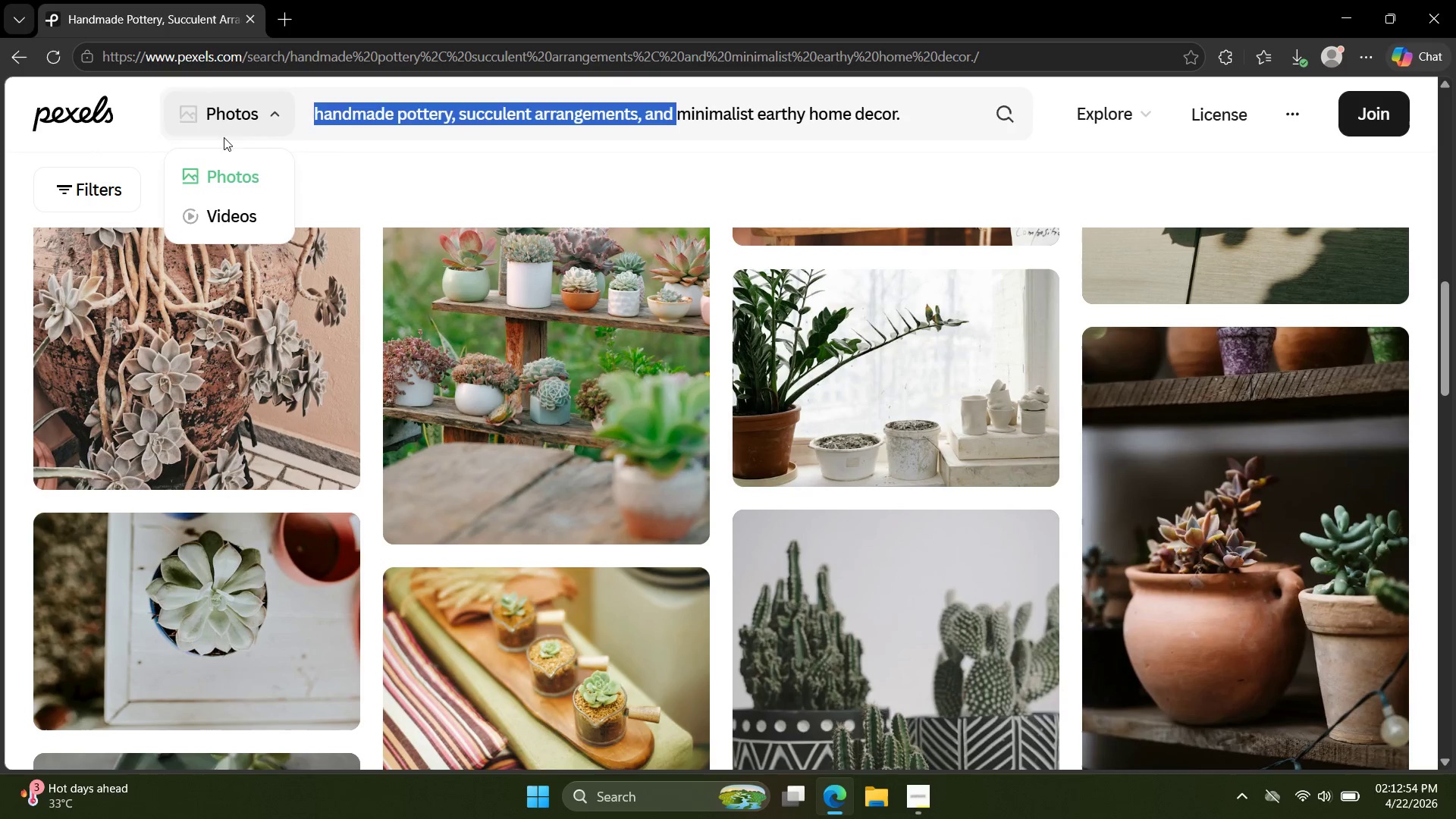 
key(Backspace)
 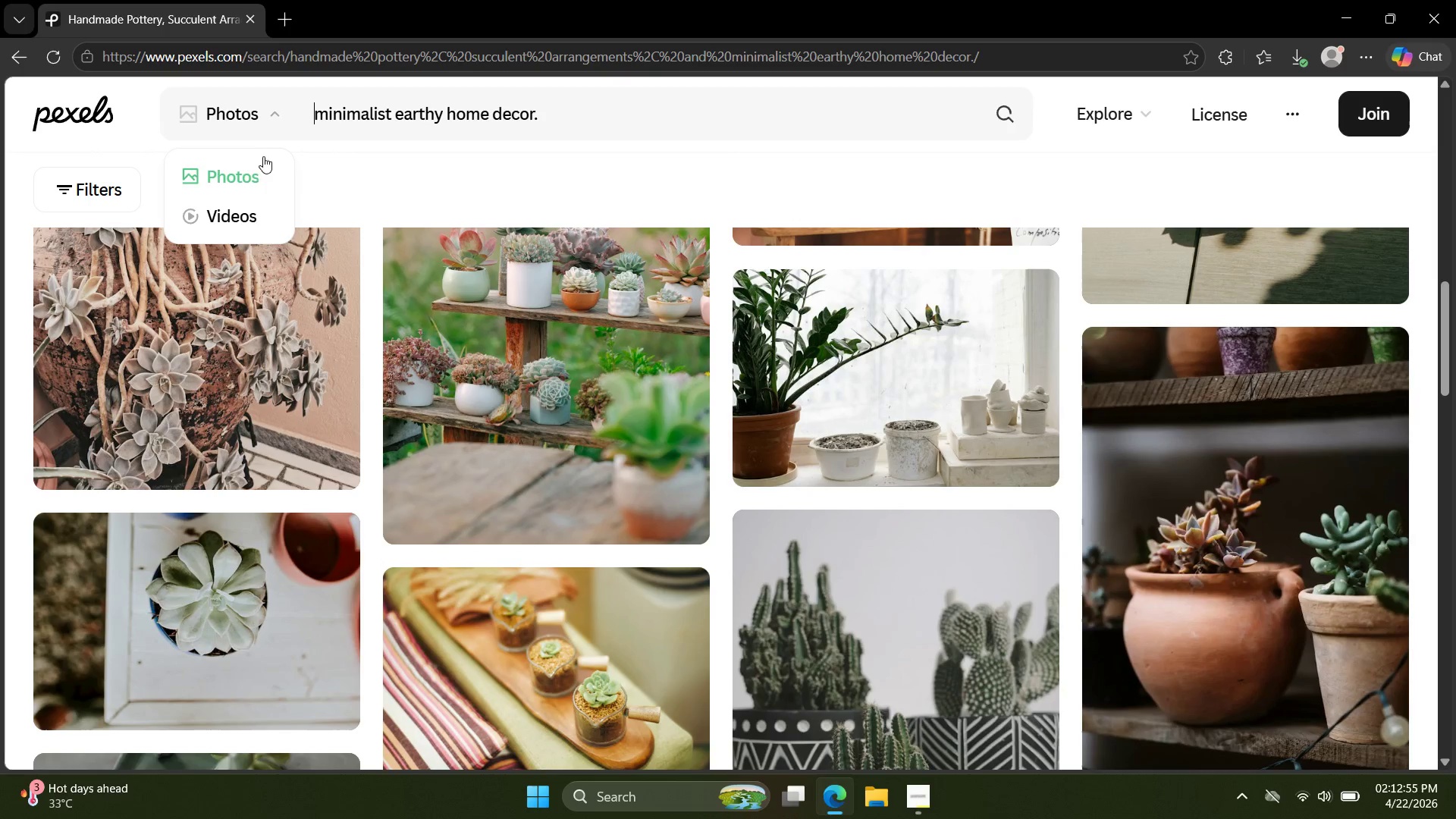 
key(Shift+ShiftRight)
 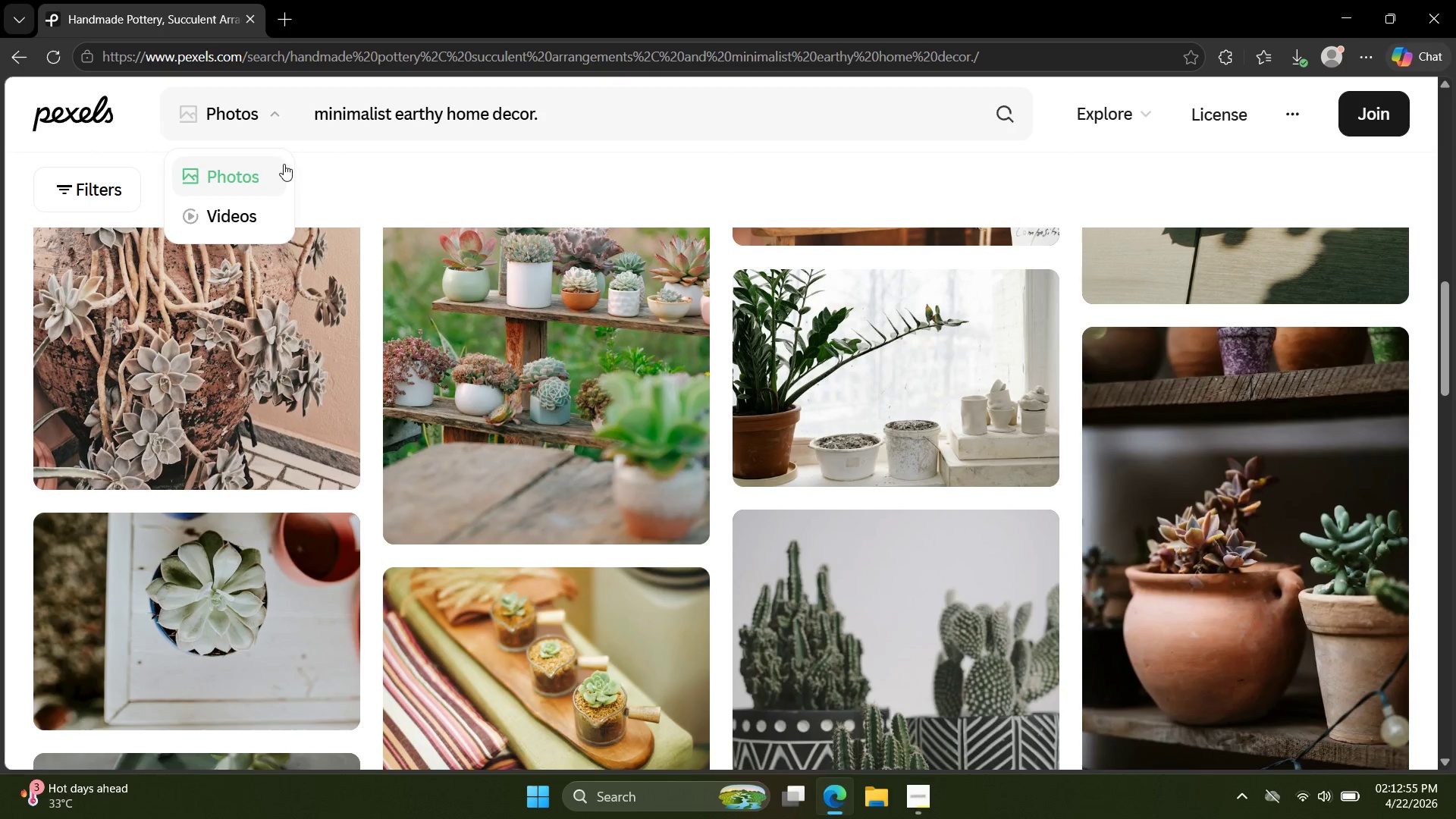 
key(Enter)
 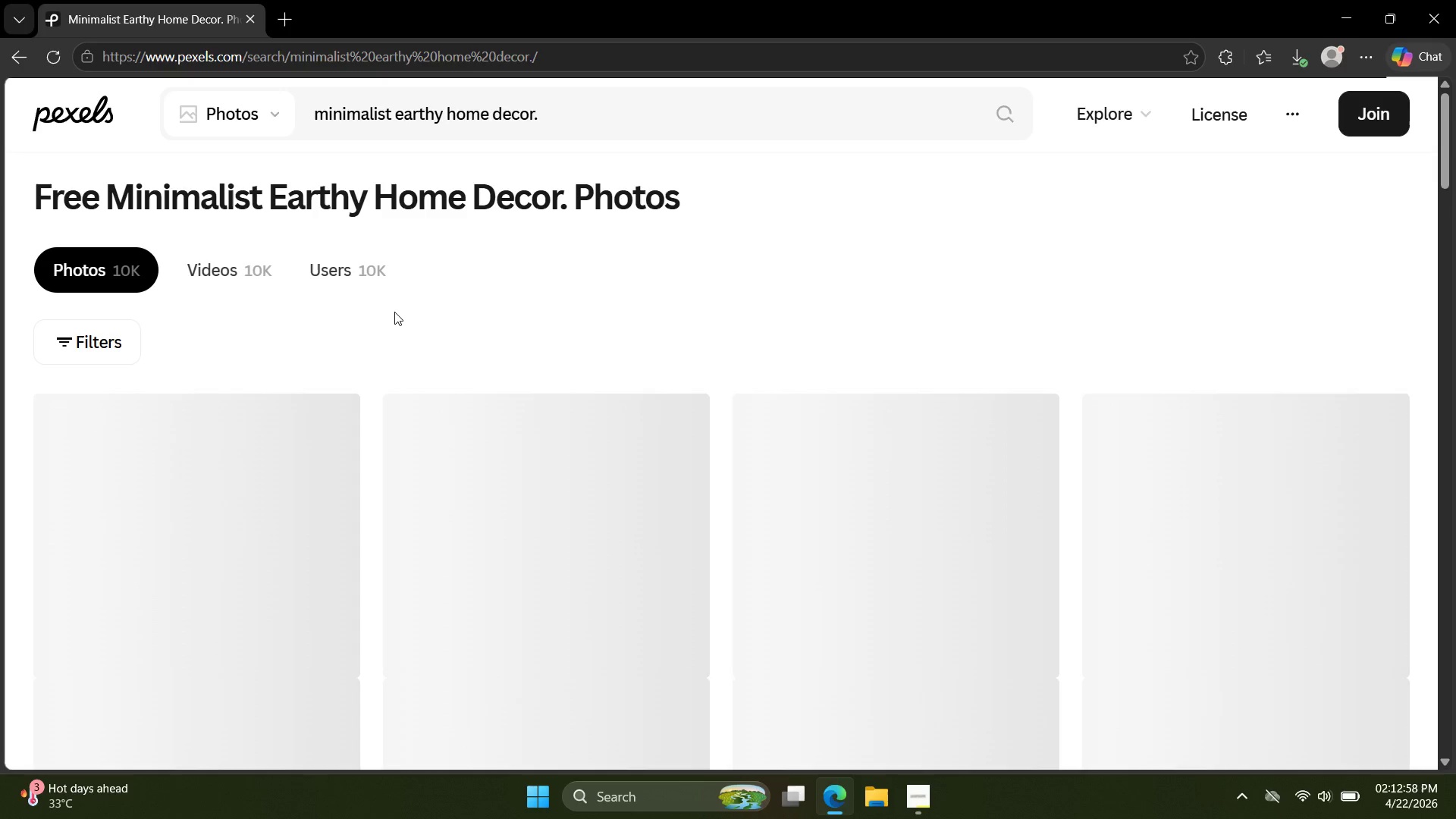 
scroll: coordinate [417, 325], scroll_direction: down, amount: 1.0
 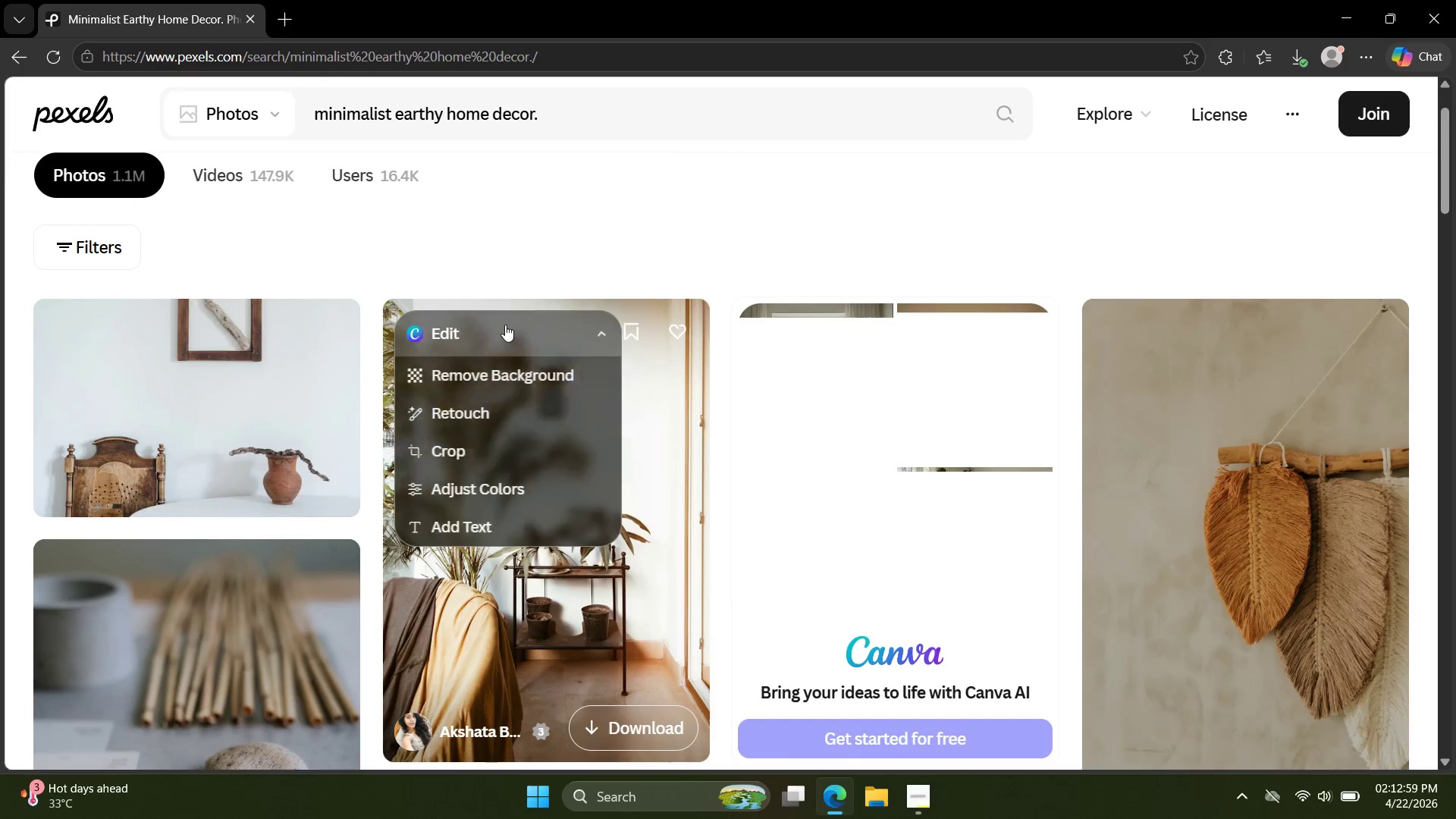 
scroll: coordinate [942, 370], scroll_direction: none, amount: 0.0
 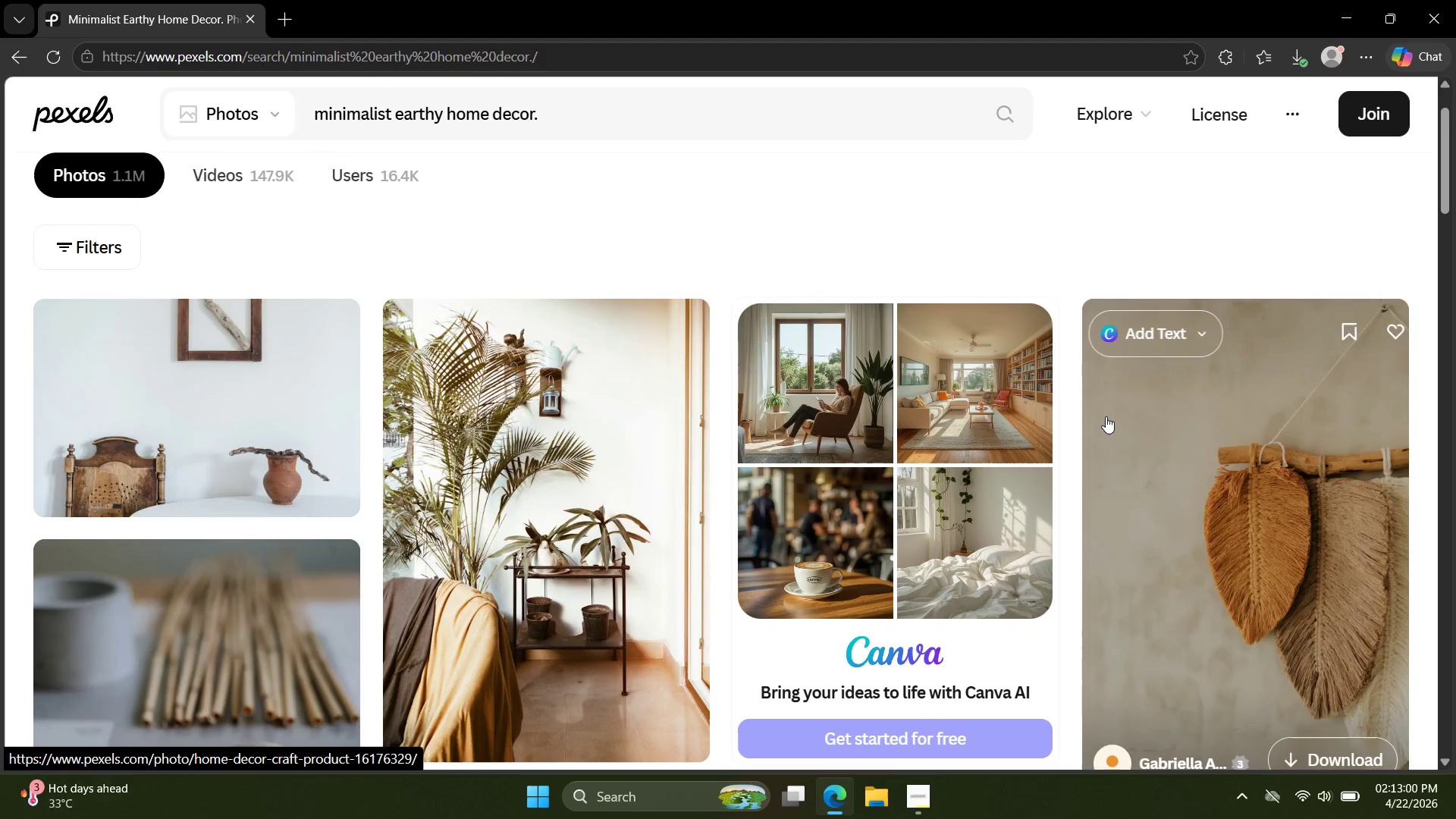 
left_click([1106, 416])
 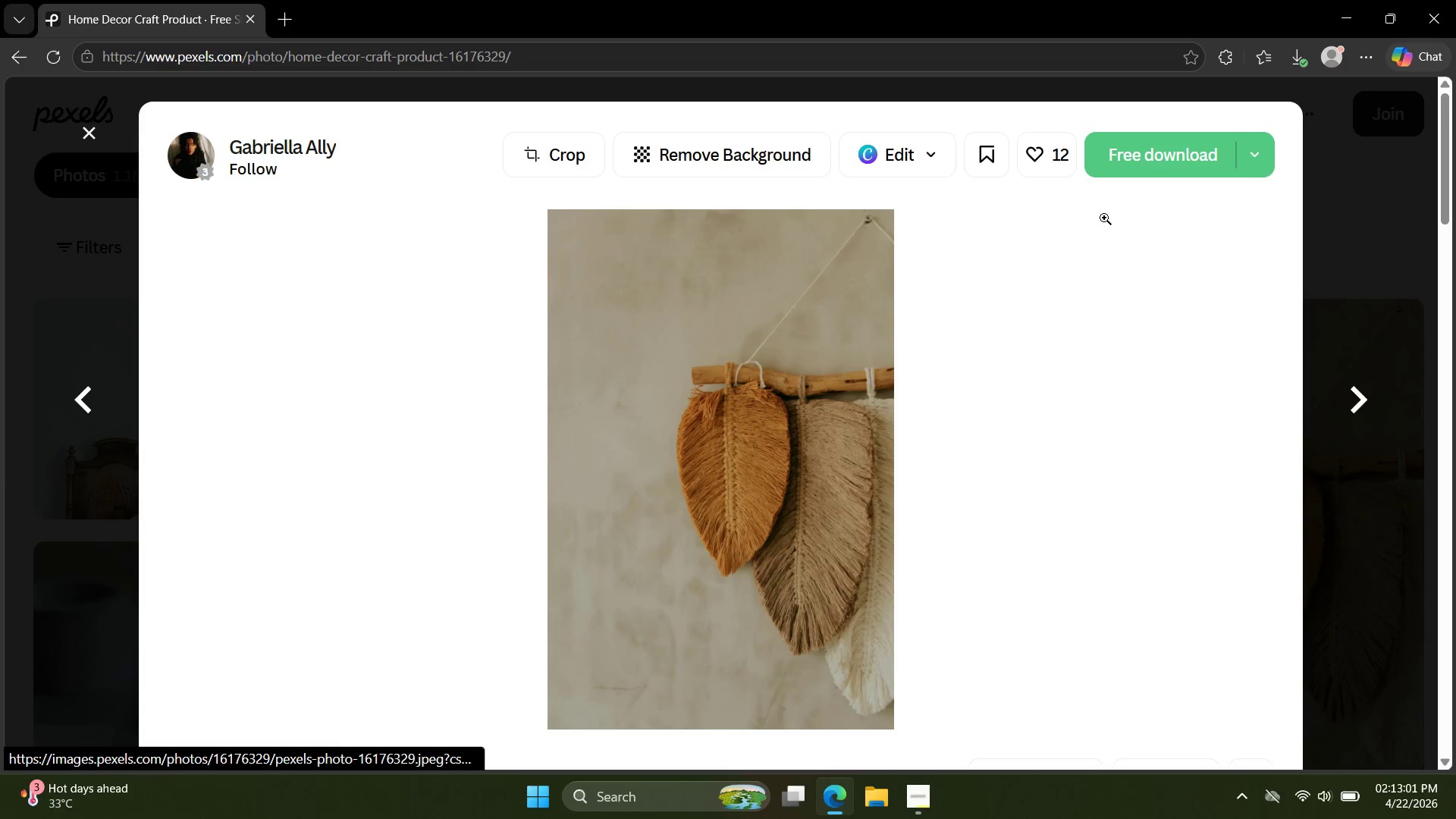 
left_click([1126, 168])
 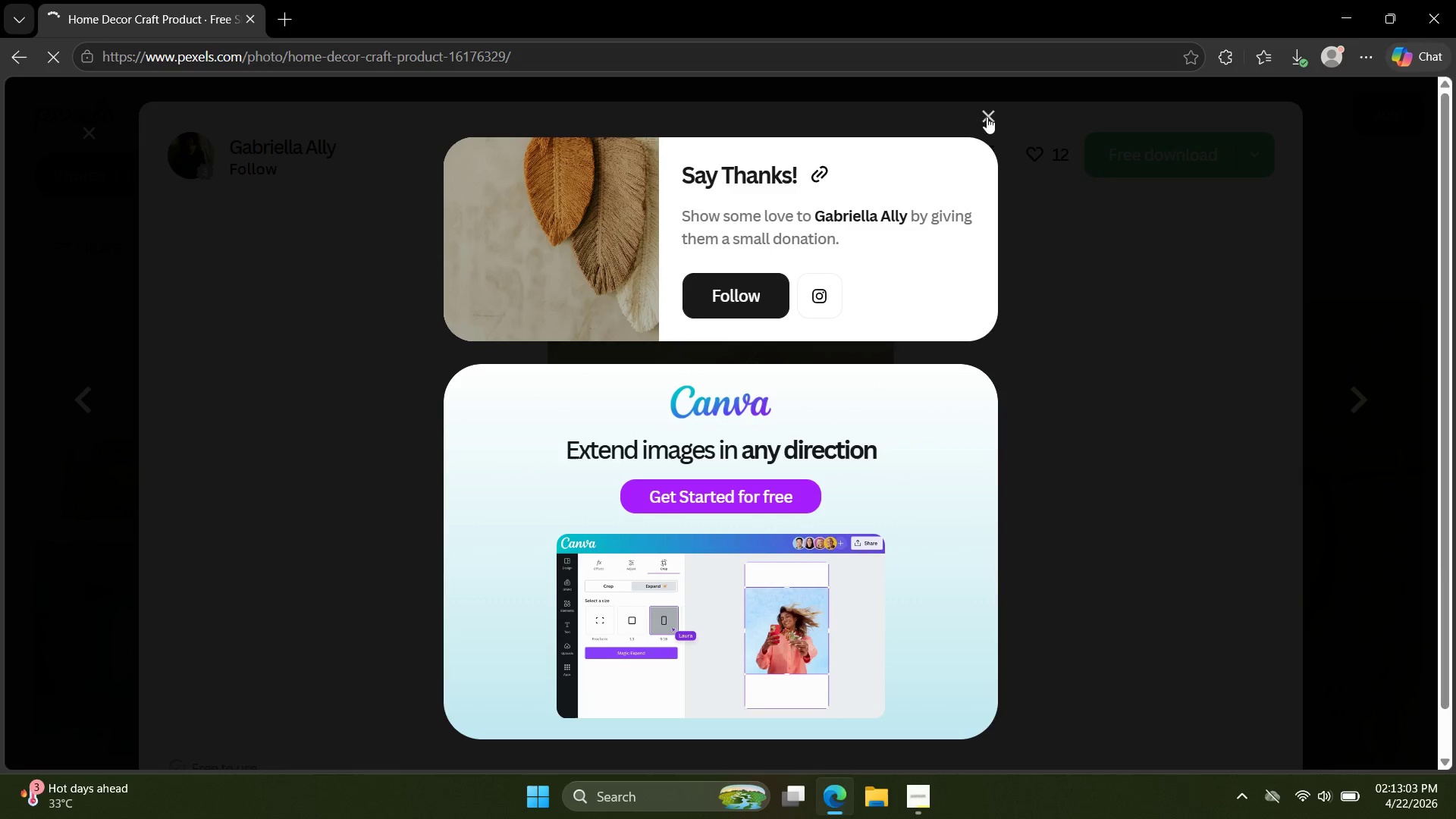 
key(ArrowRight)
 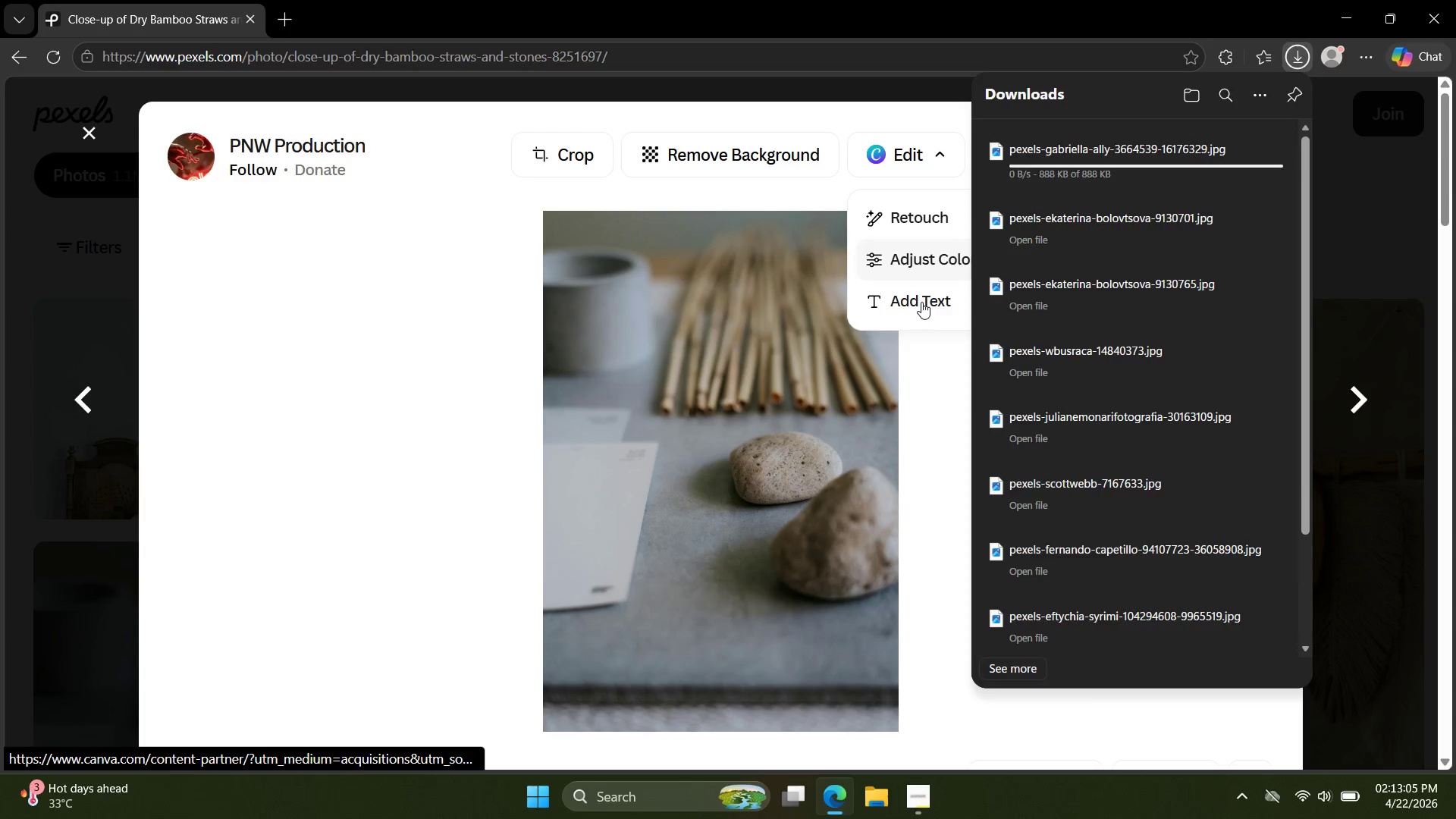 
left_click([937, 417])
 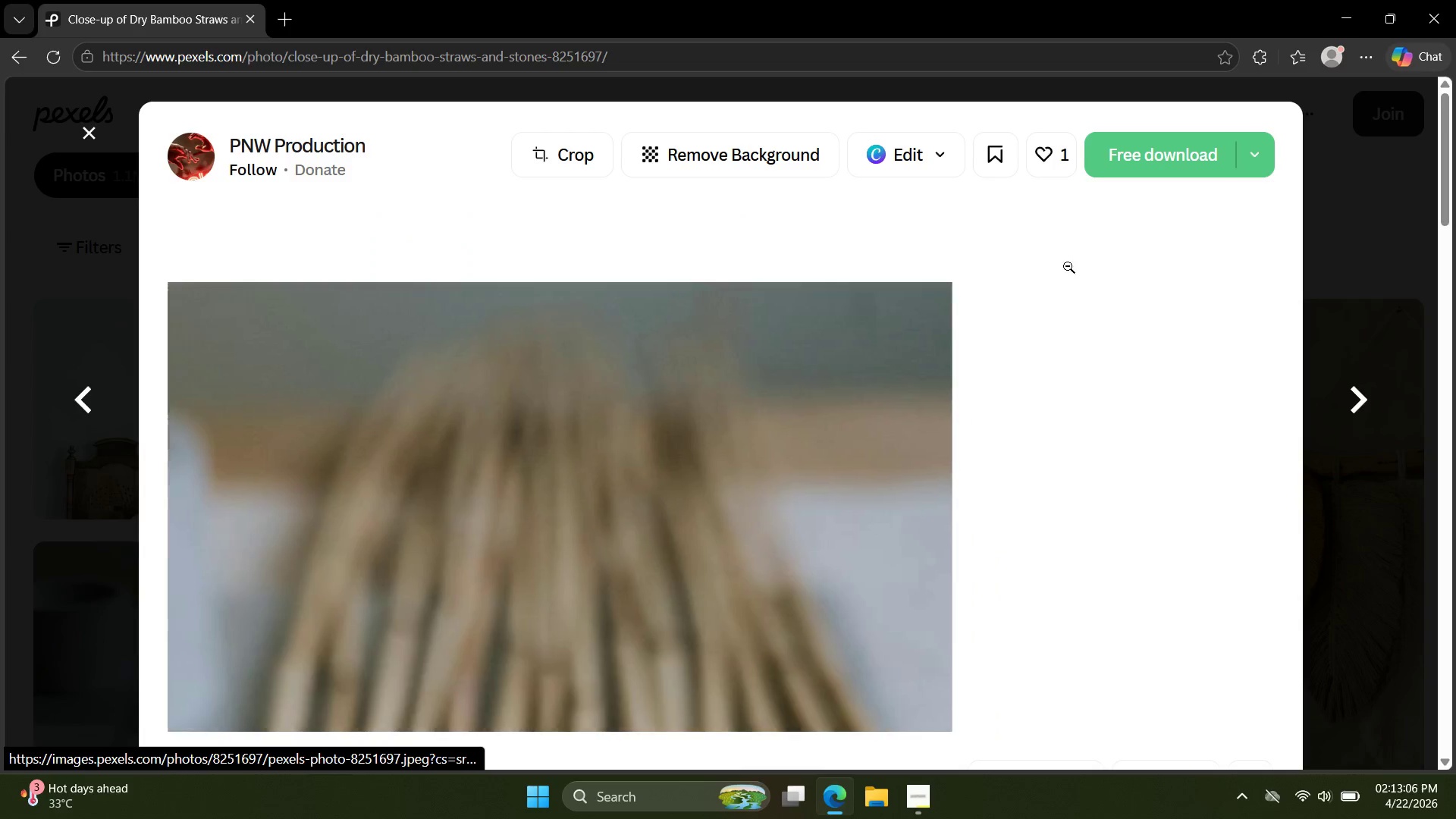 
left_click_drag(start_coordinate=[1000, 368], to_coordinate=[996, 368])
 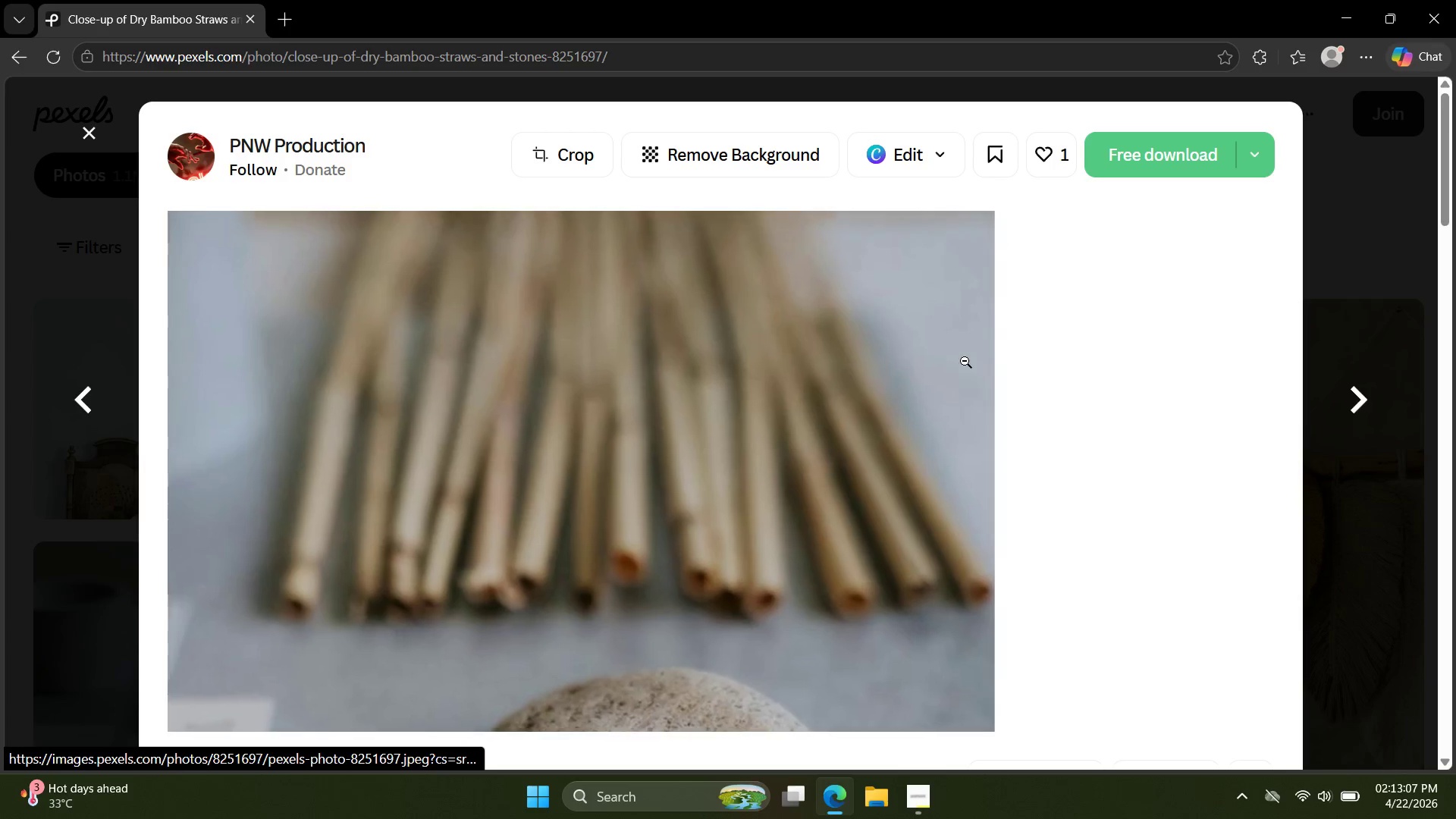 
left_click([965, 361])
 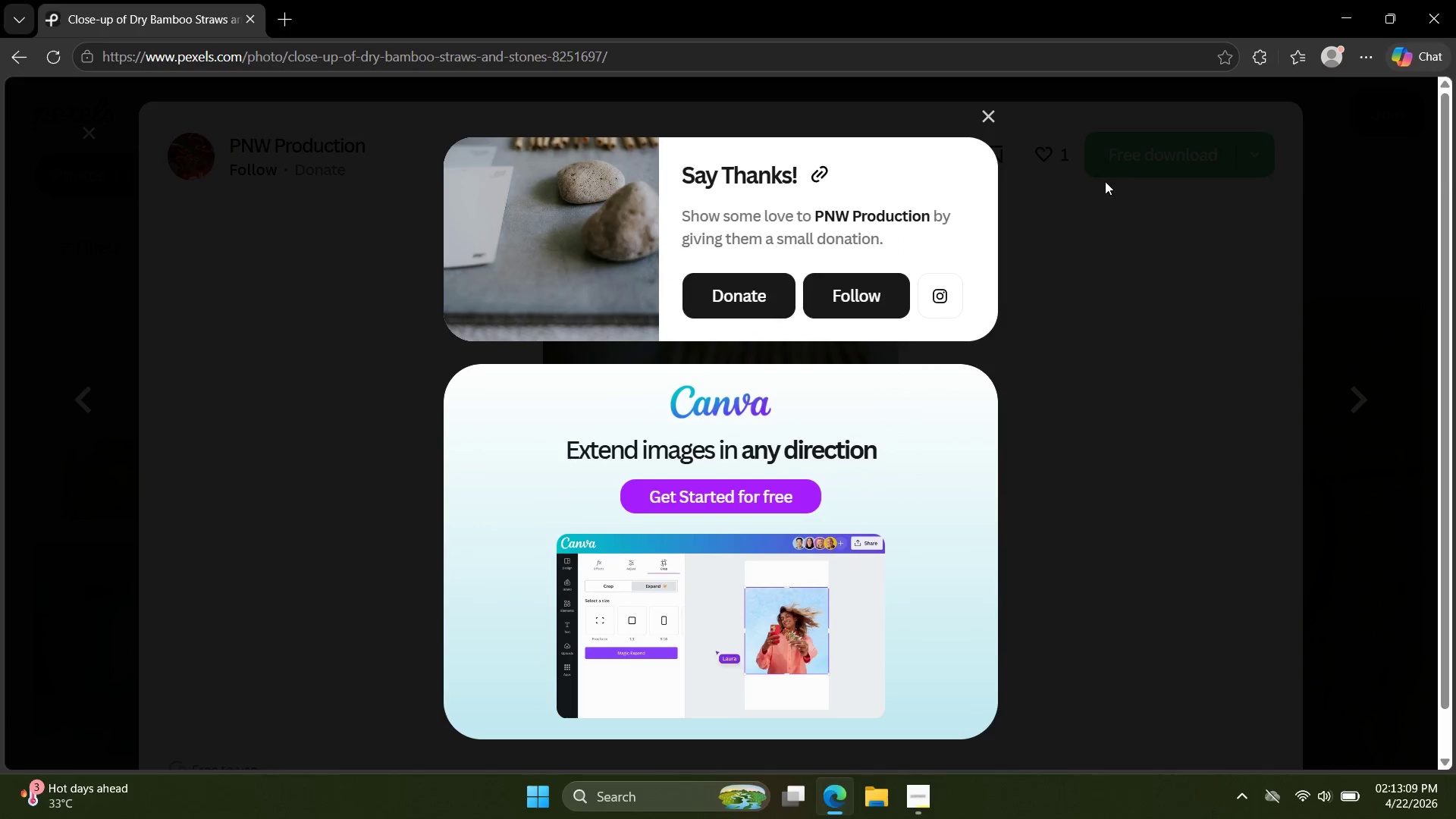 
left_click([987, 124])
 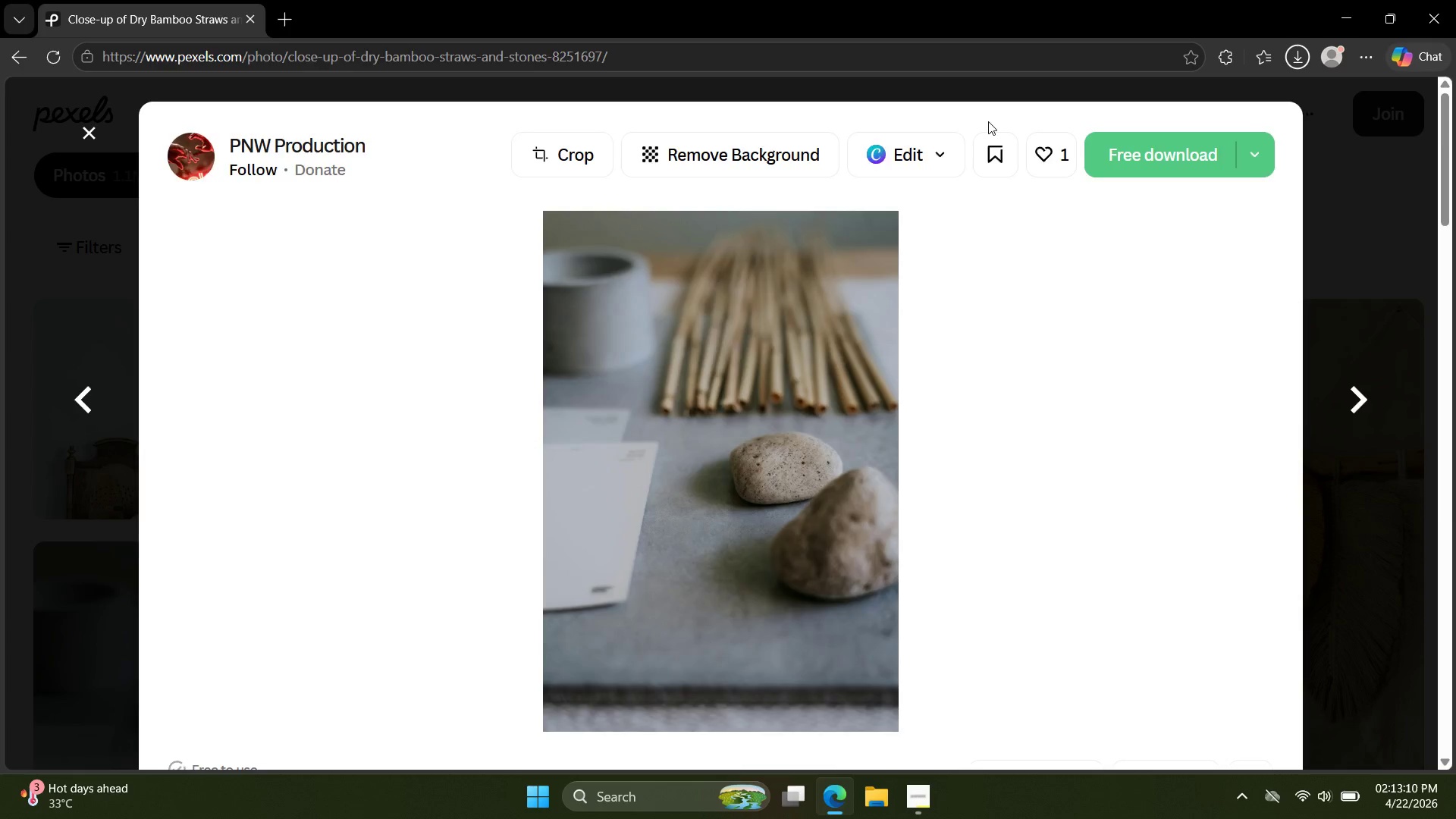 
key(ArrowRight)
 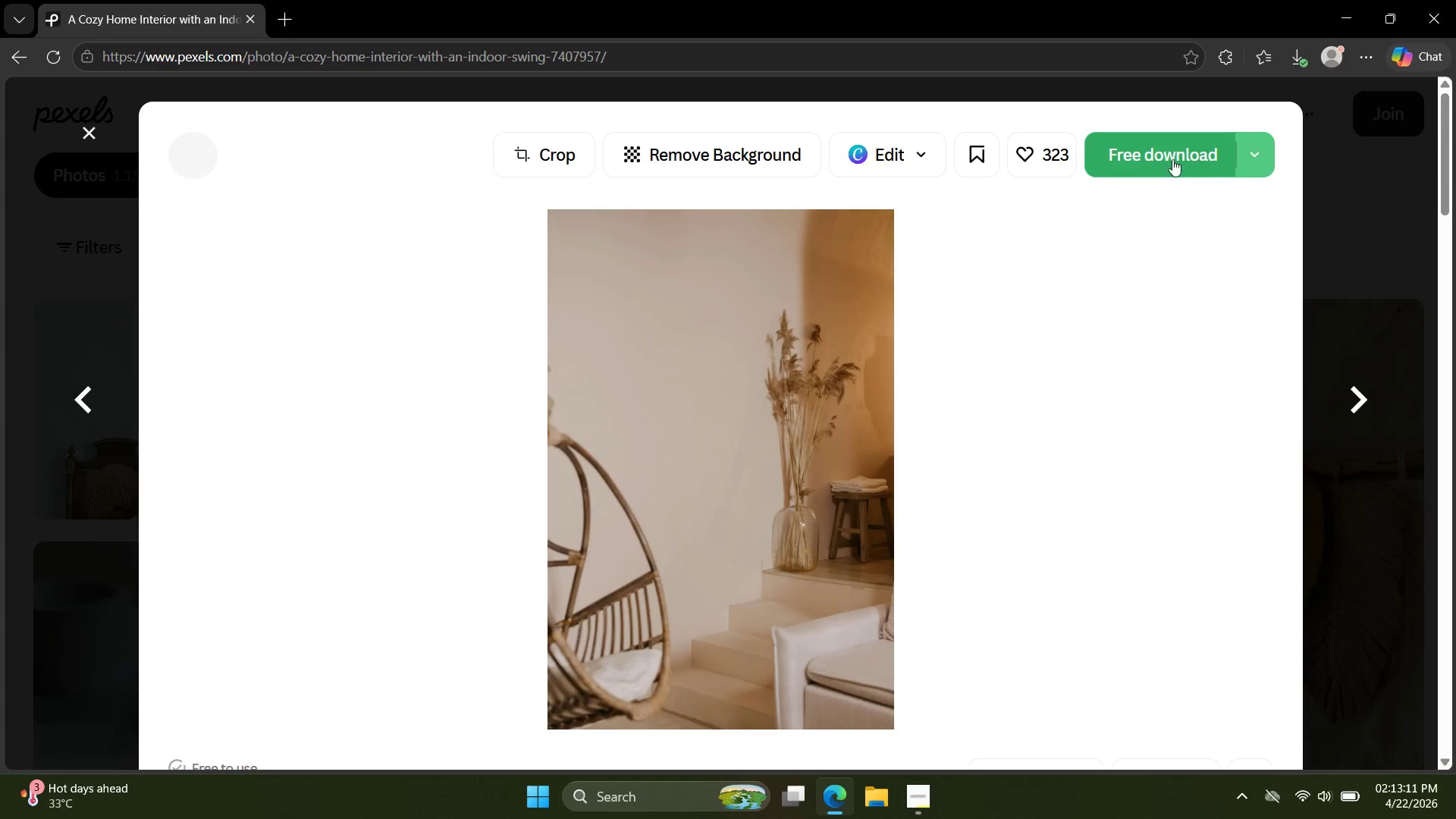 
key(ArrowRight)
 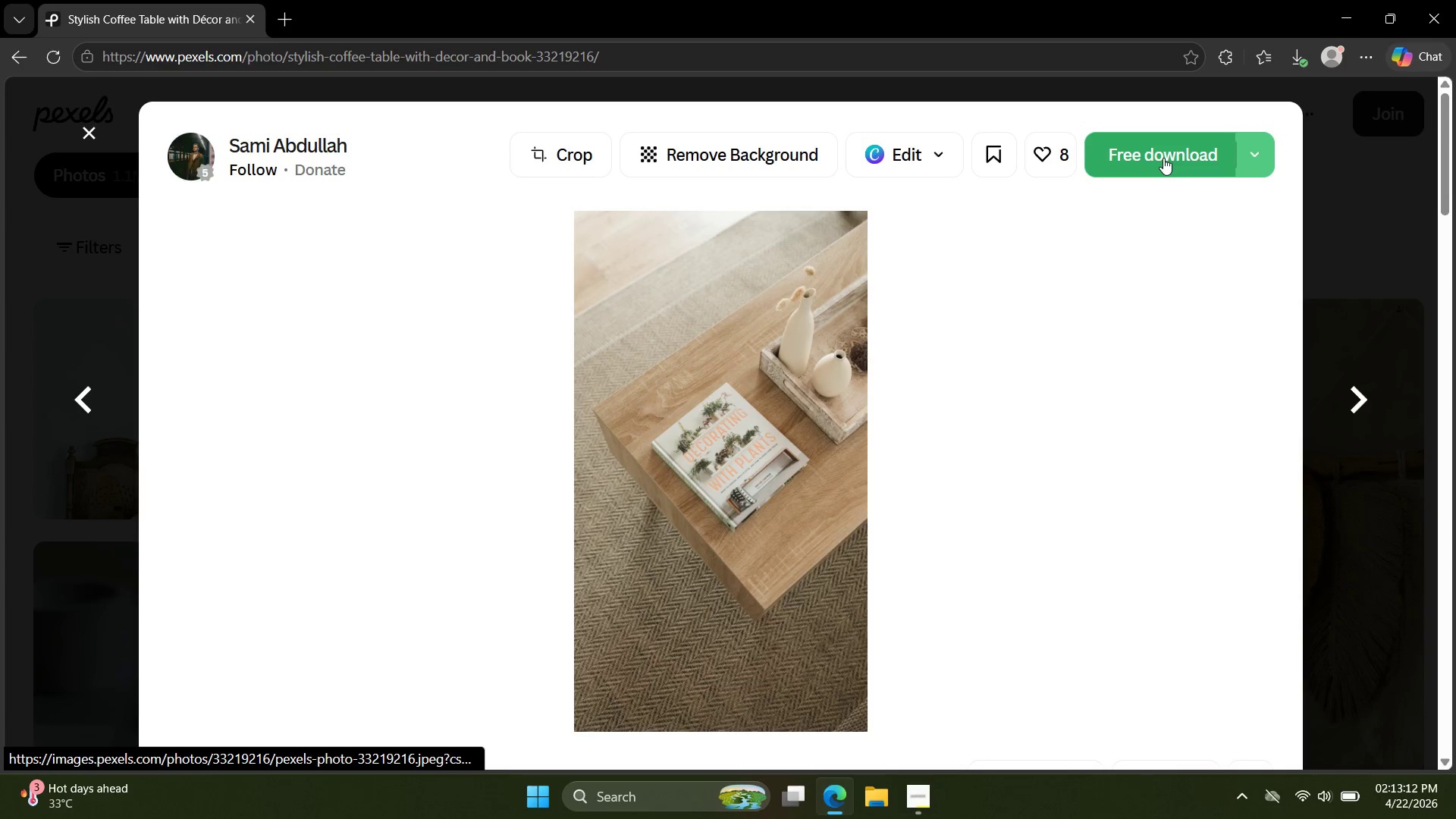 
left_click([1163, 158])
 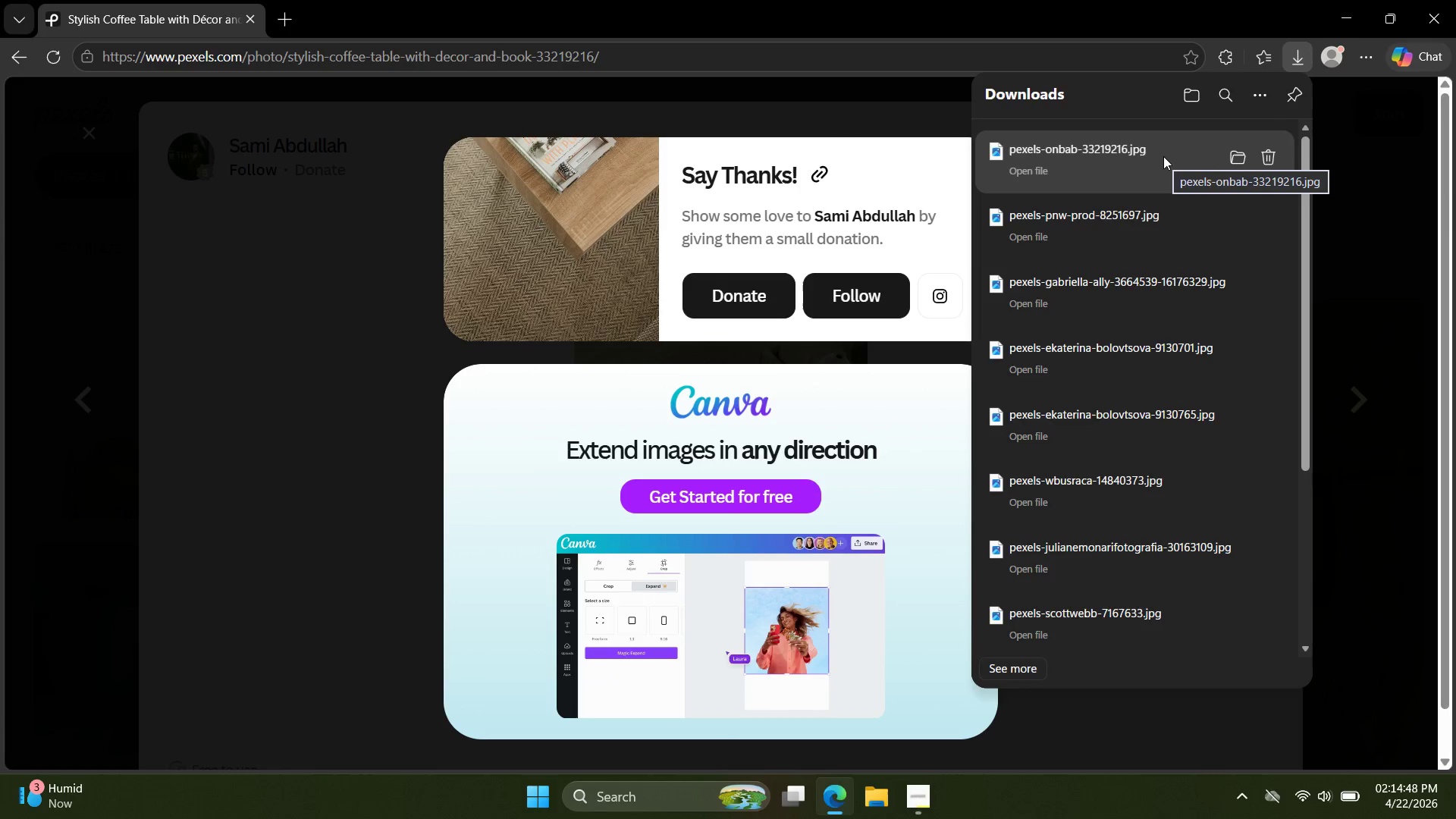 
wait(100.98)
 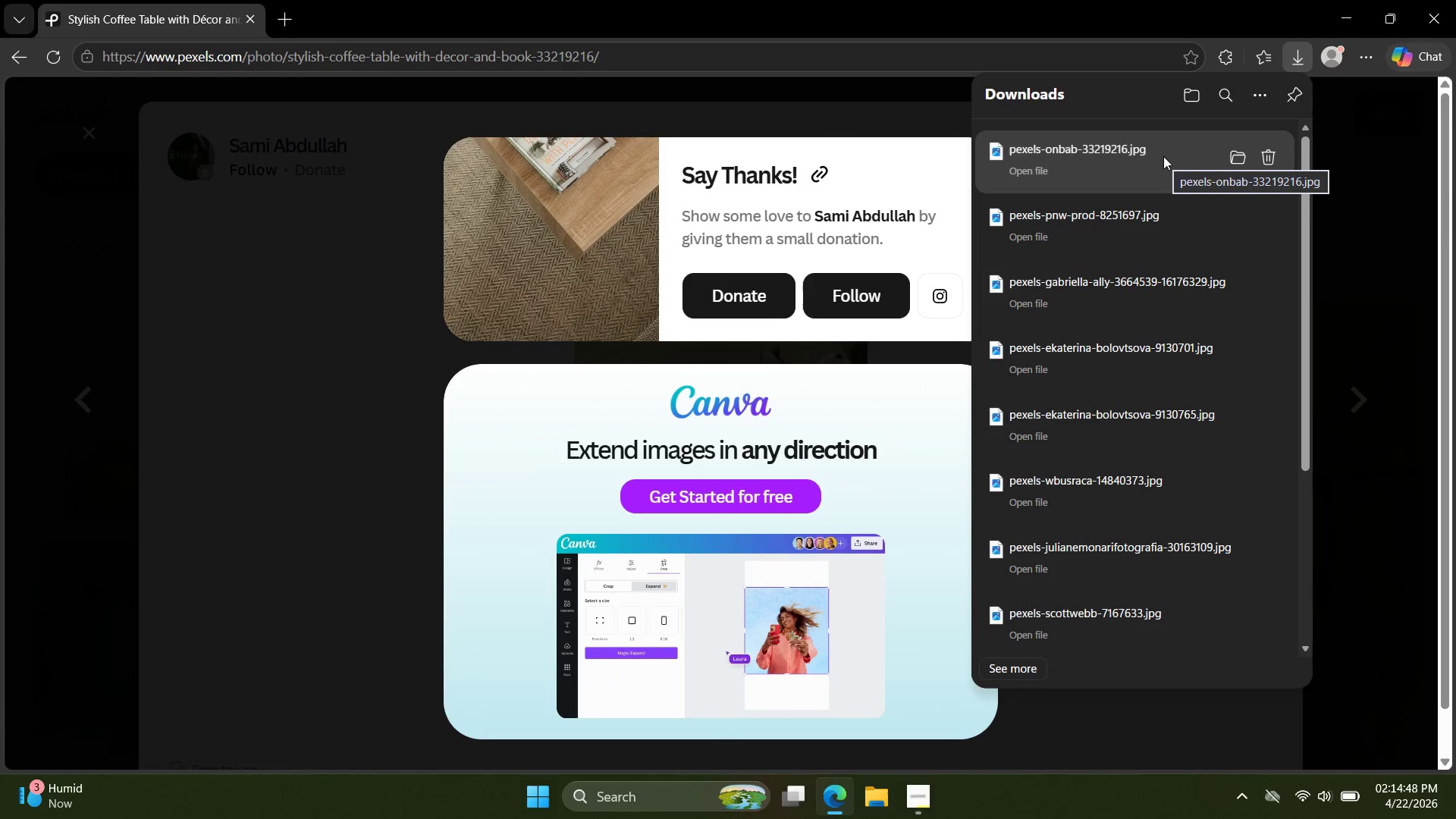 
key(Escape)
 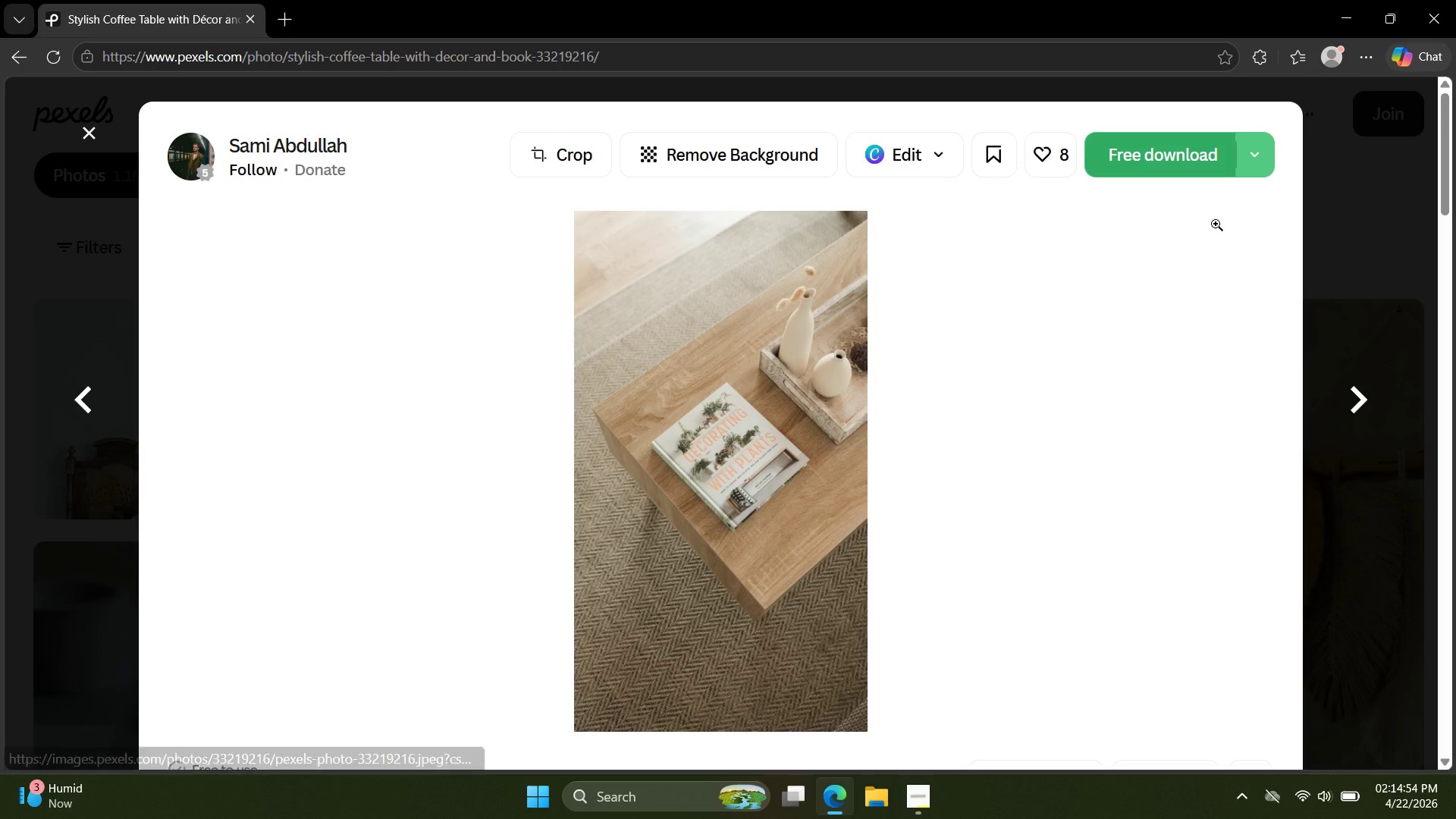 
key(ArrowRight)
 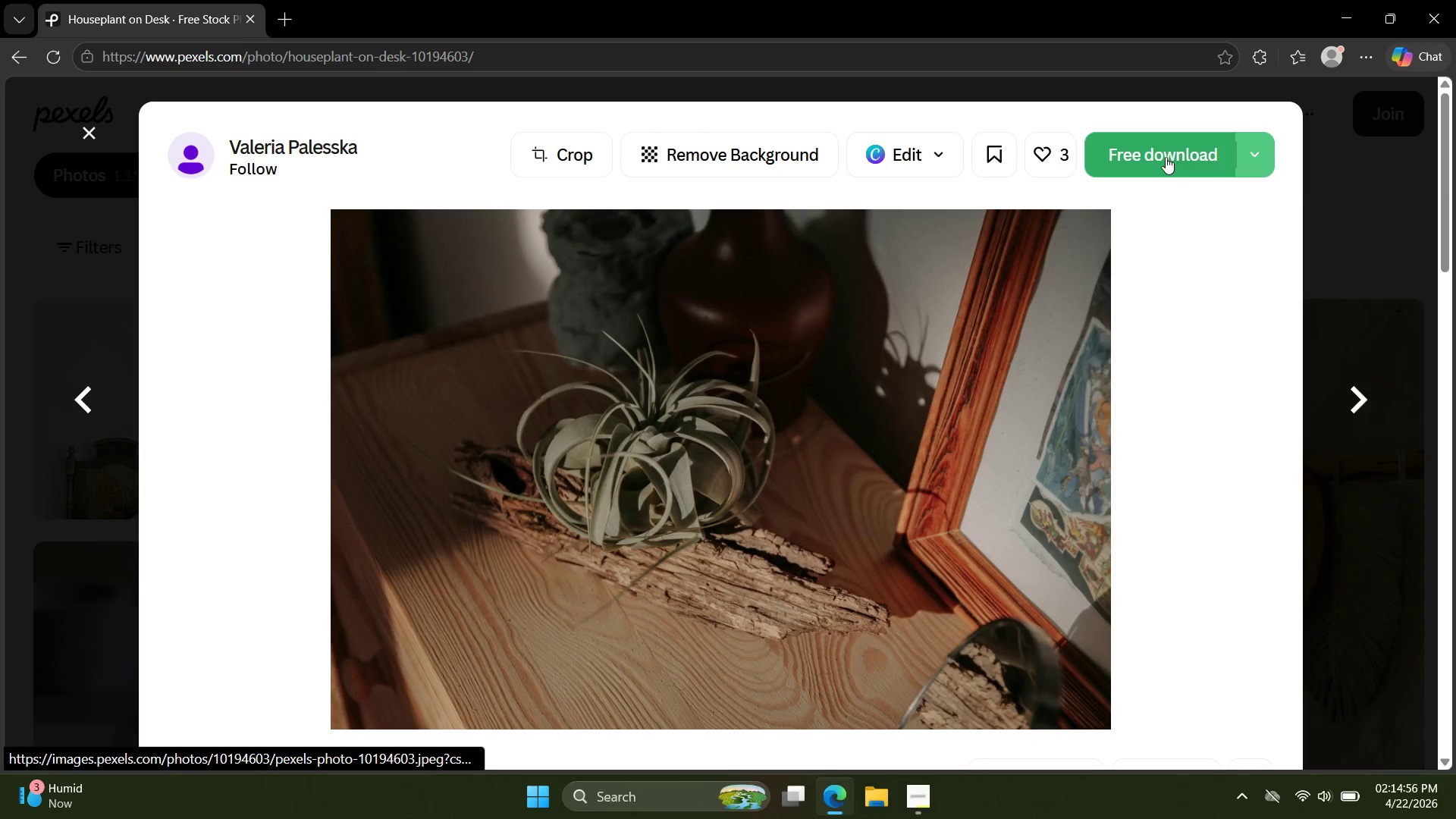 
key(ArrowRight)
 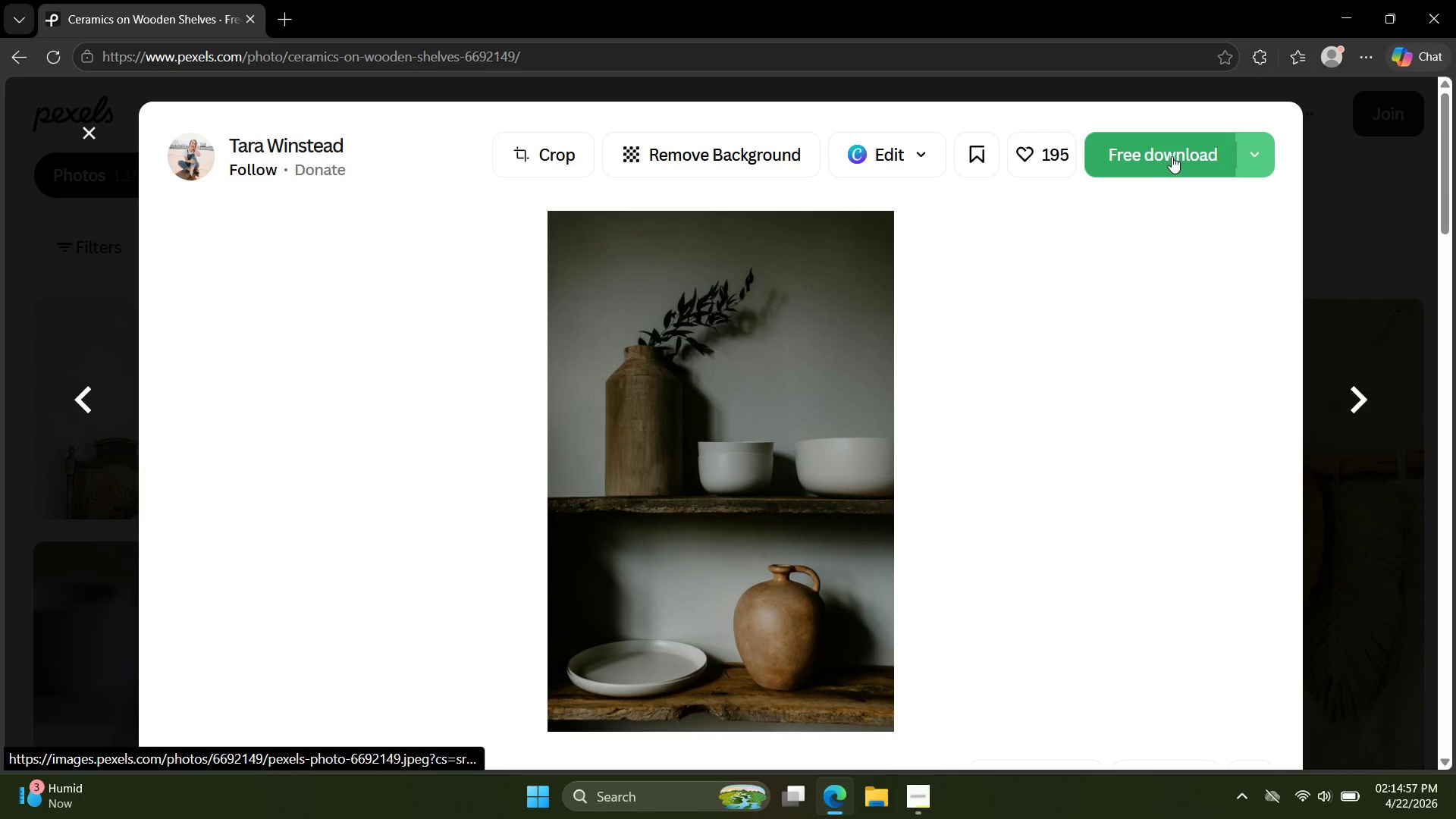 
left_click([1177, 149])
 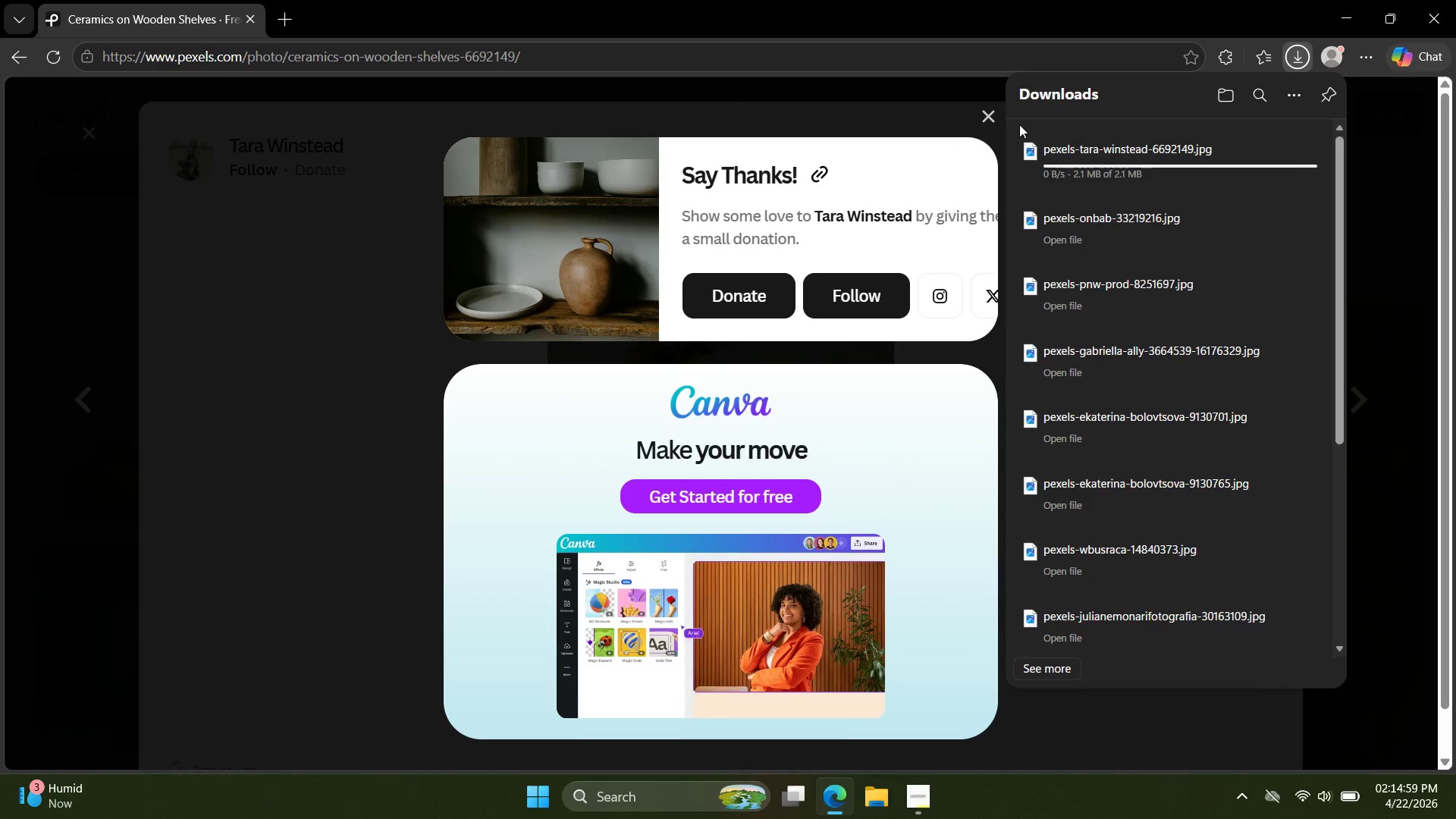 
left_click([993, 123])
 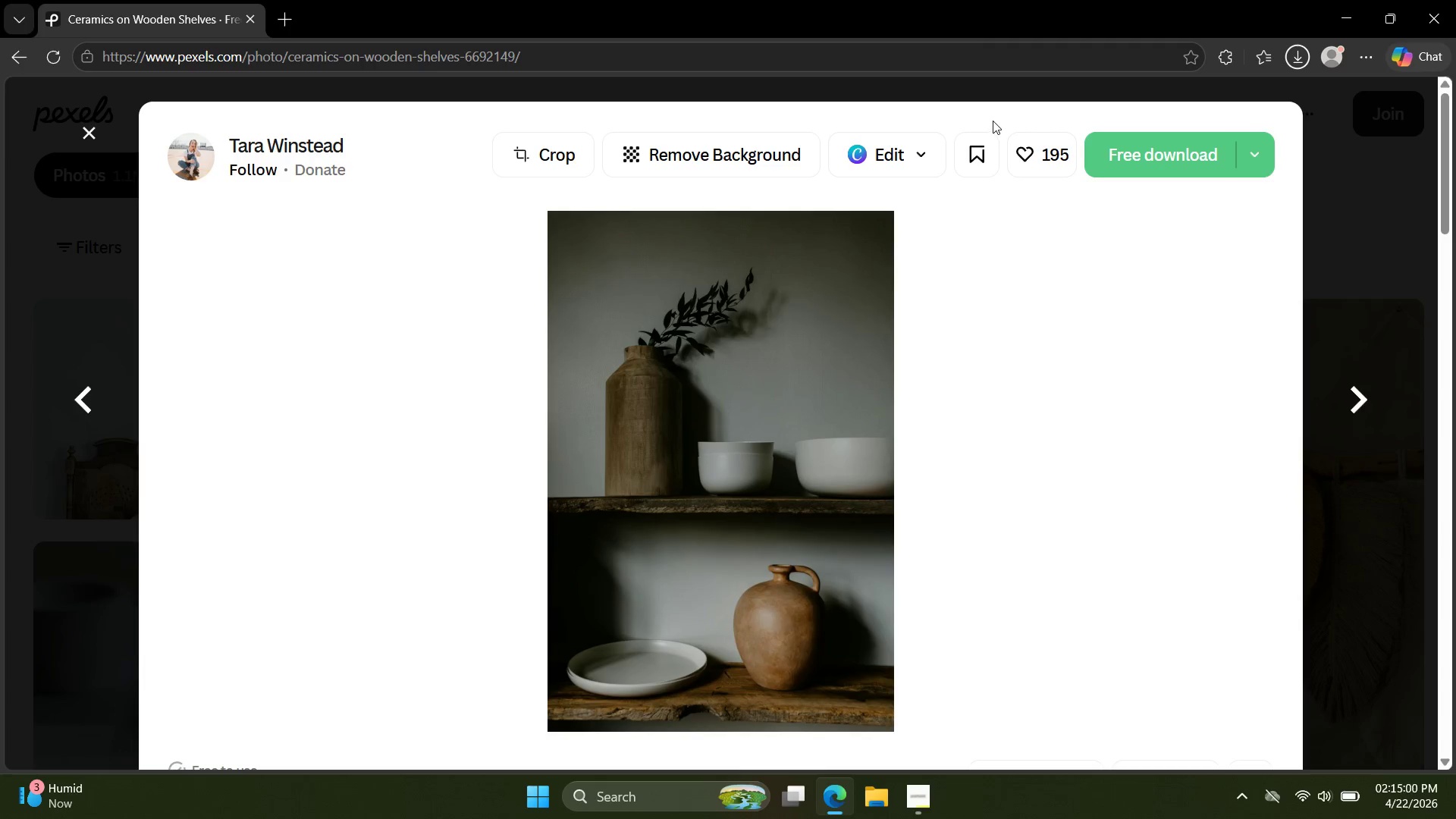 
key(ArrowRight)
 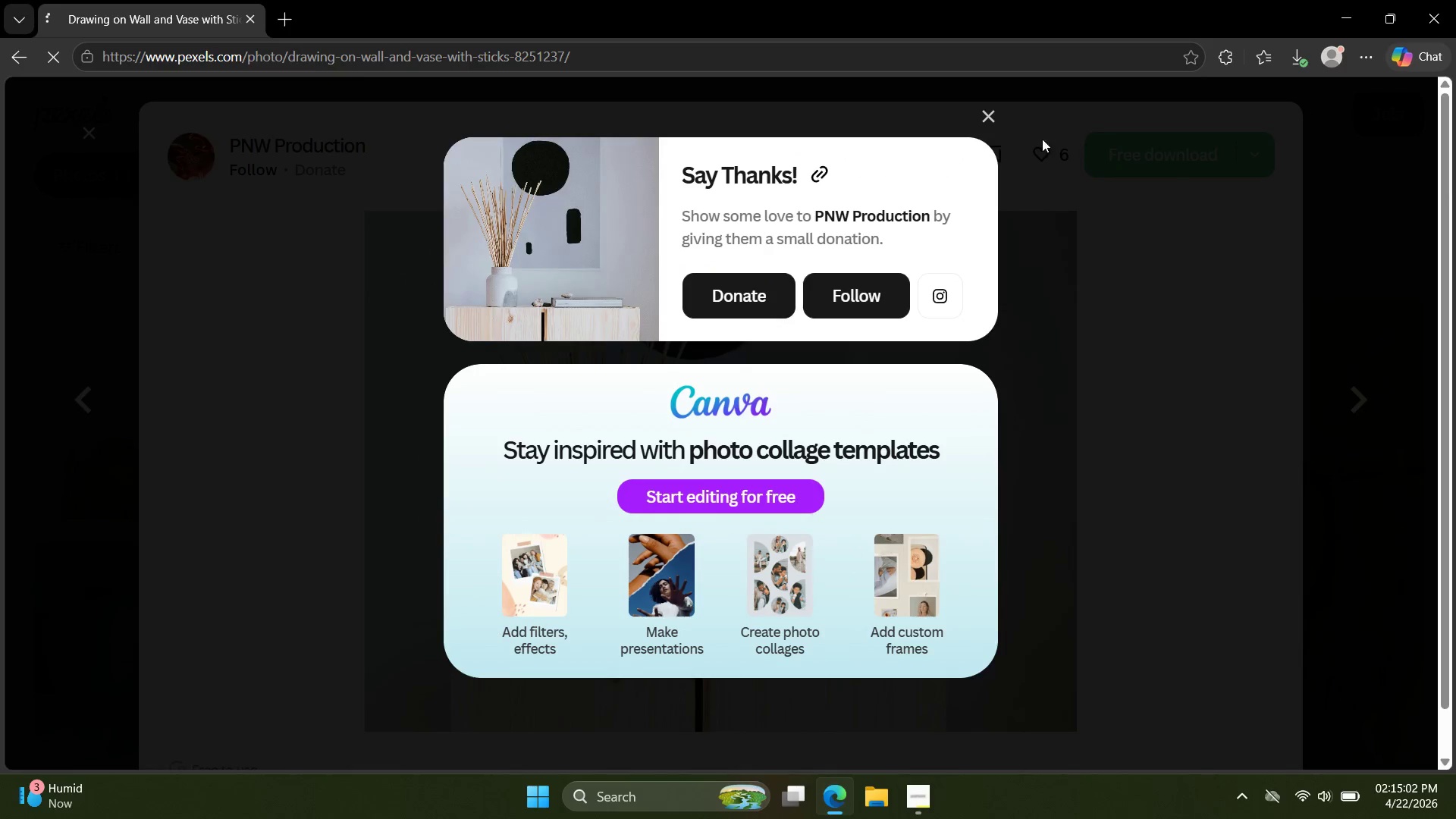 
left_click([992, 119])
 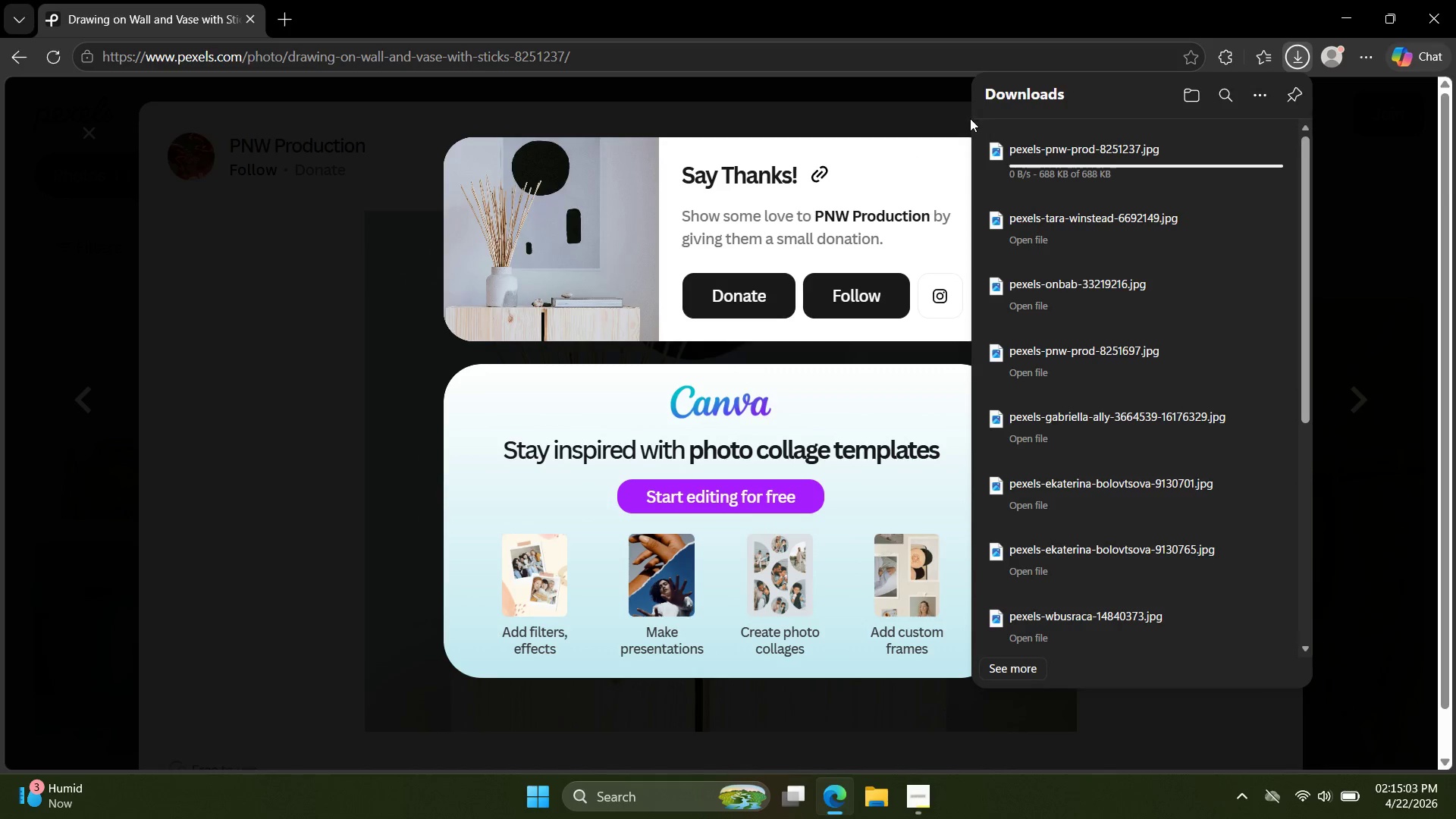 
left_click([954, 115])
 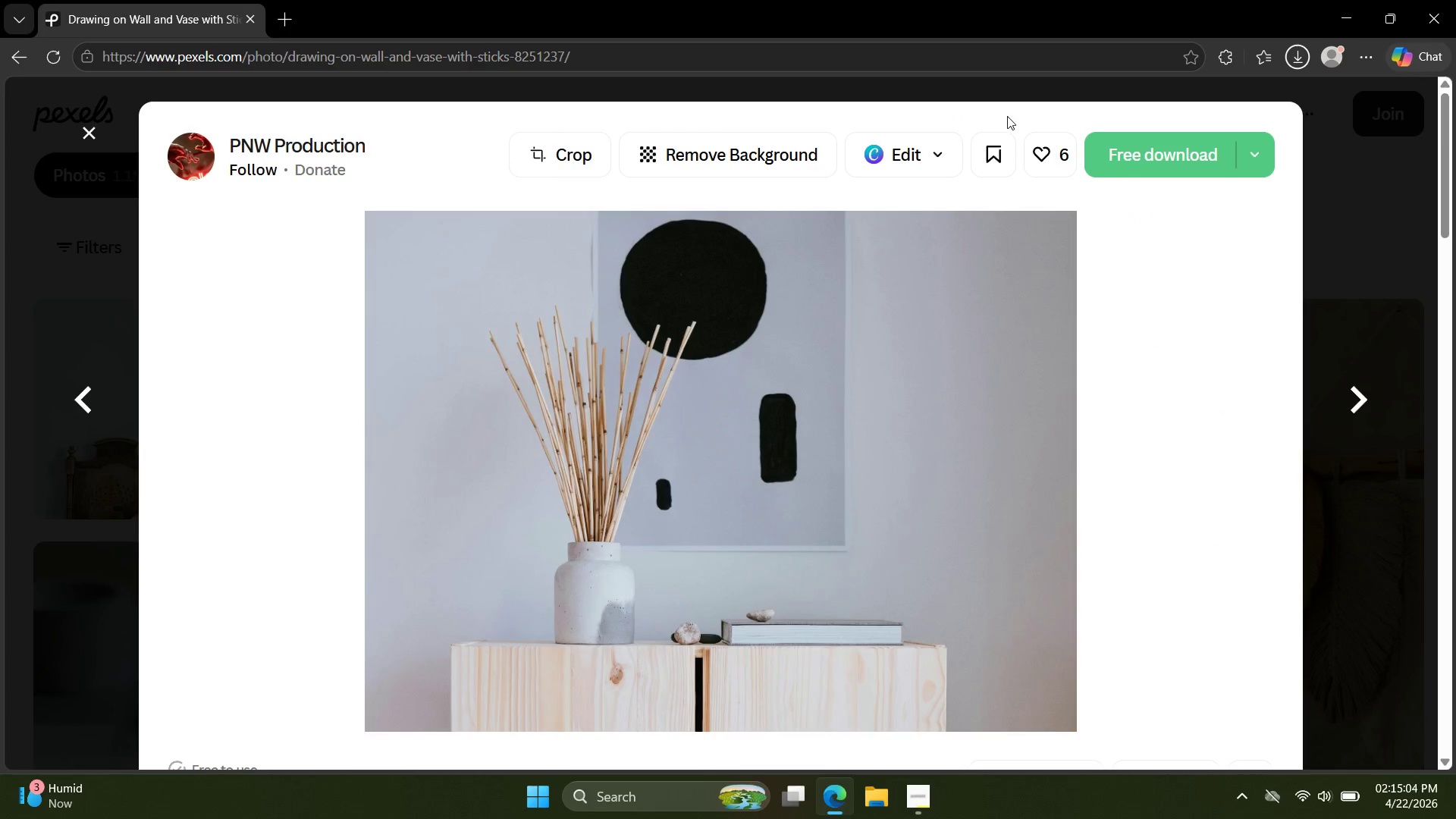 
key(ArrowRight)
 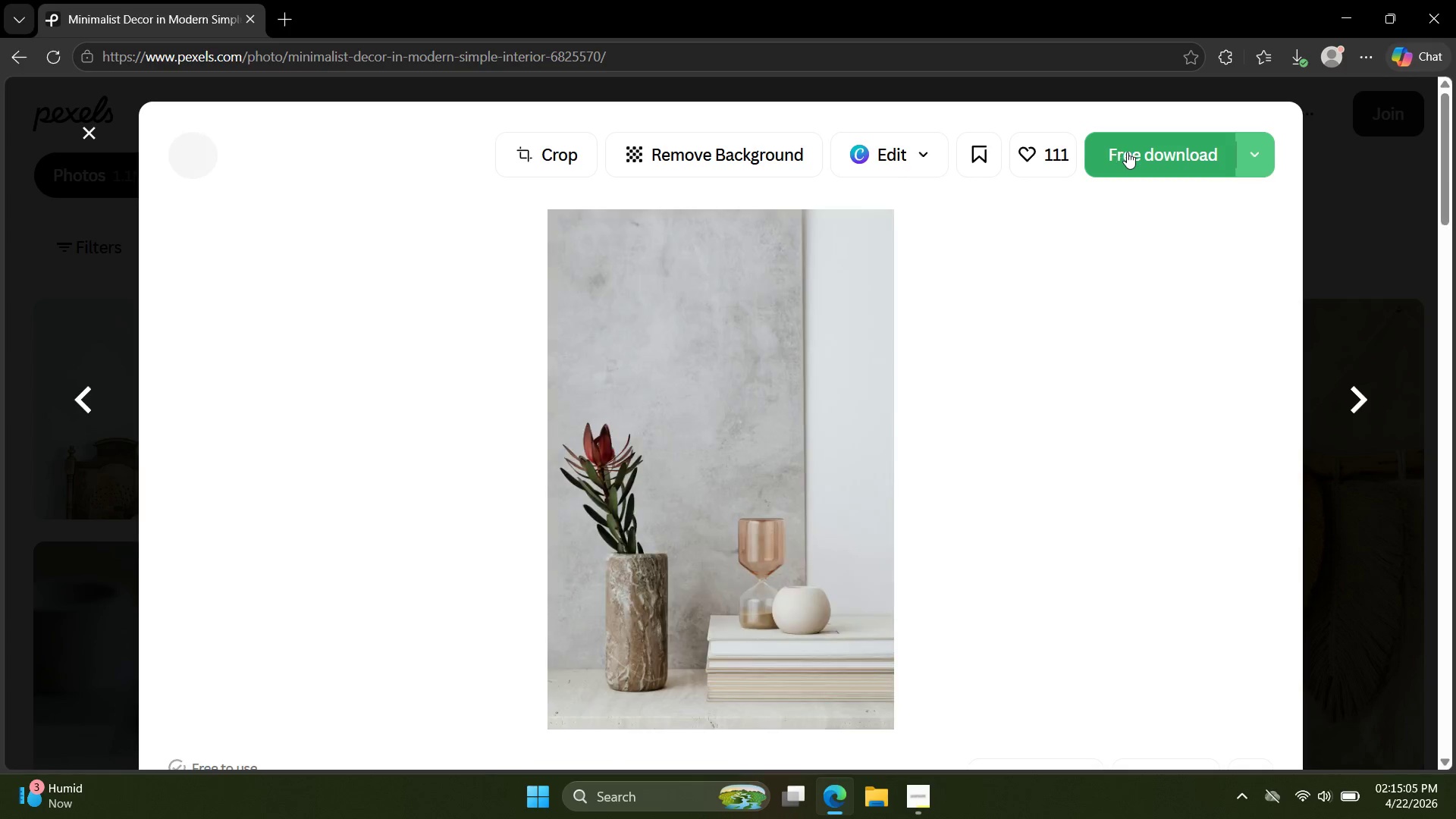 
left_click([1127, 152])
 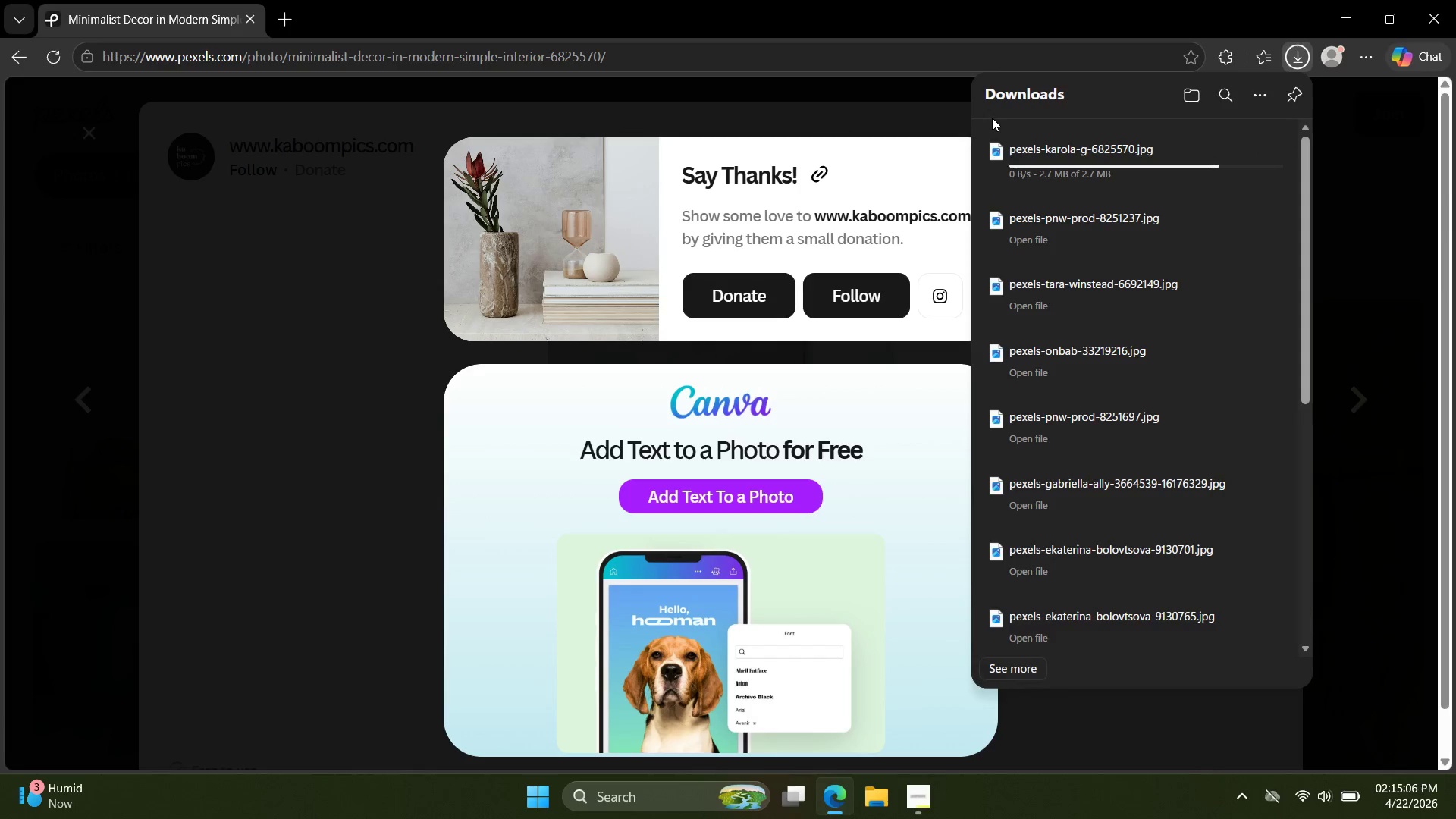 
left_click([948, 111])
 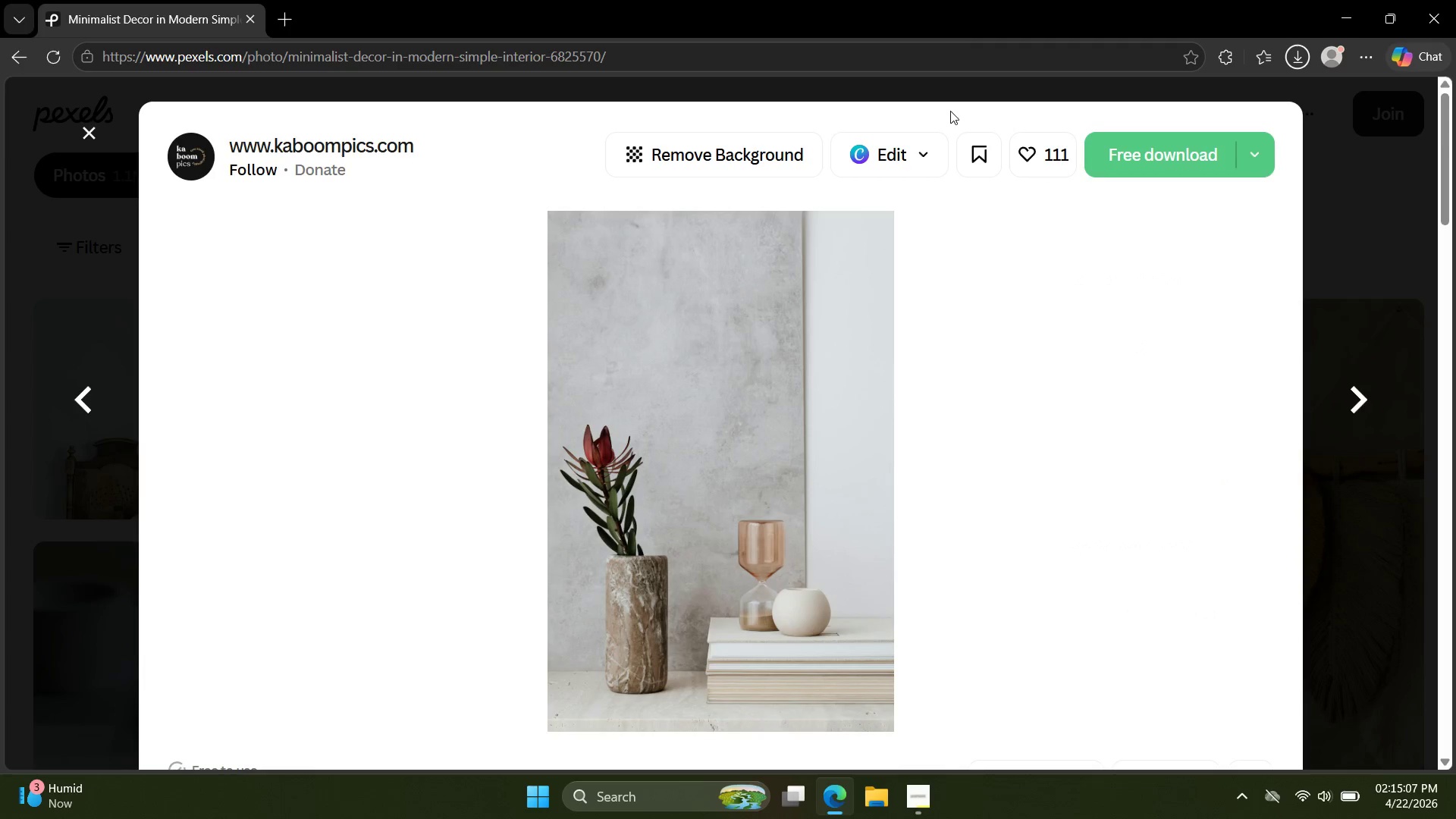 
key(ArrowRight)
 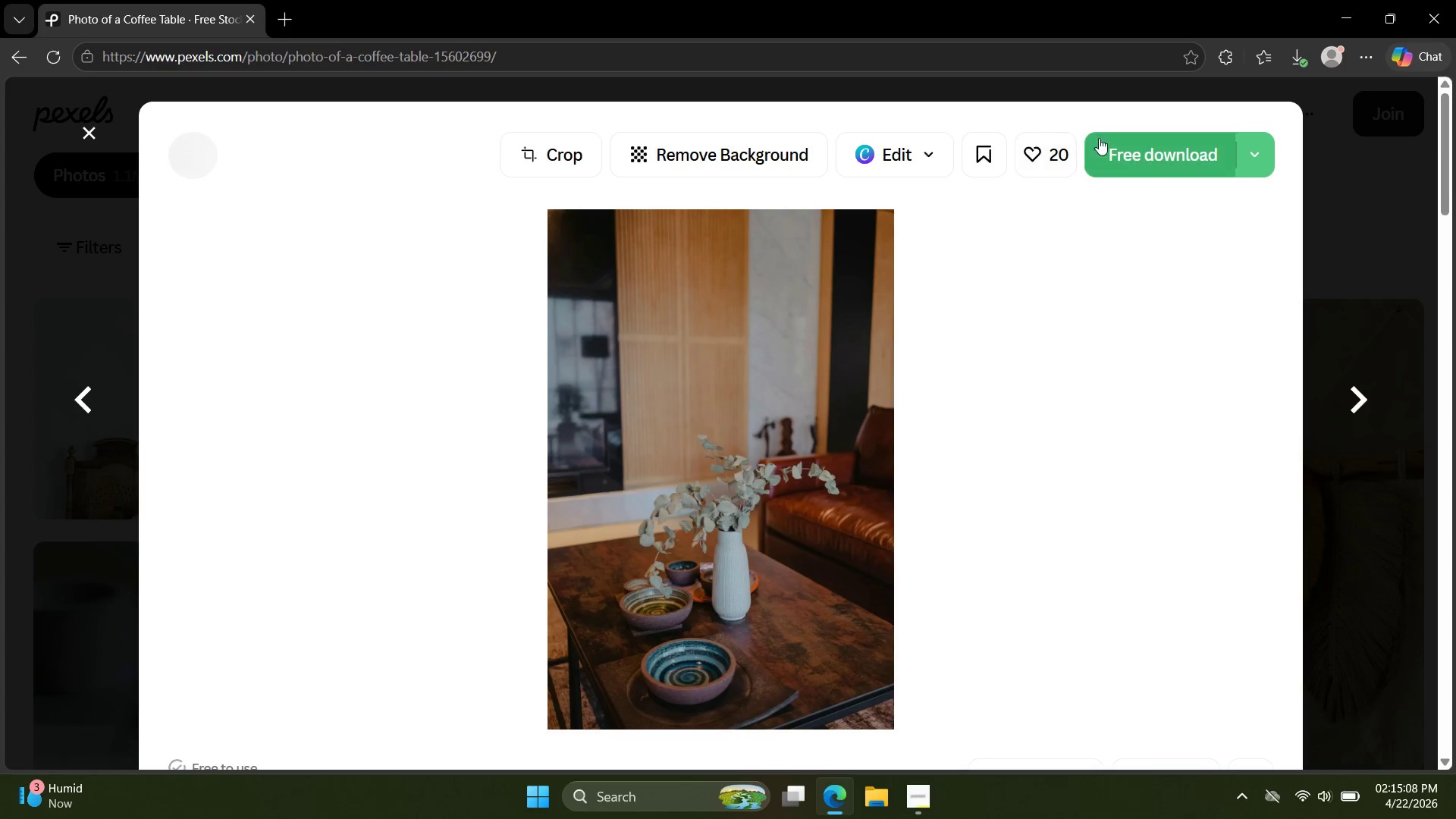 
left_click([1103, 139])
 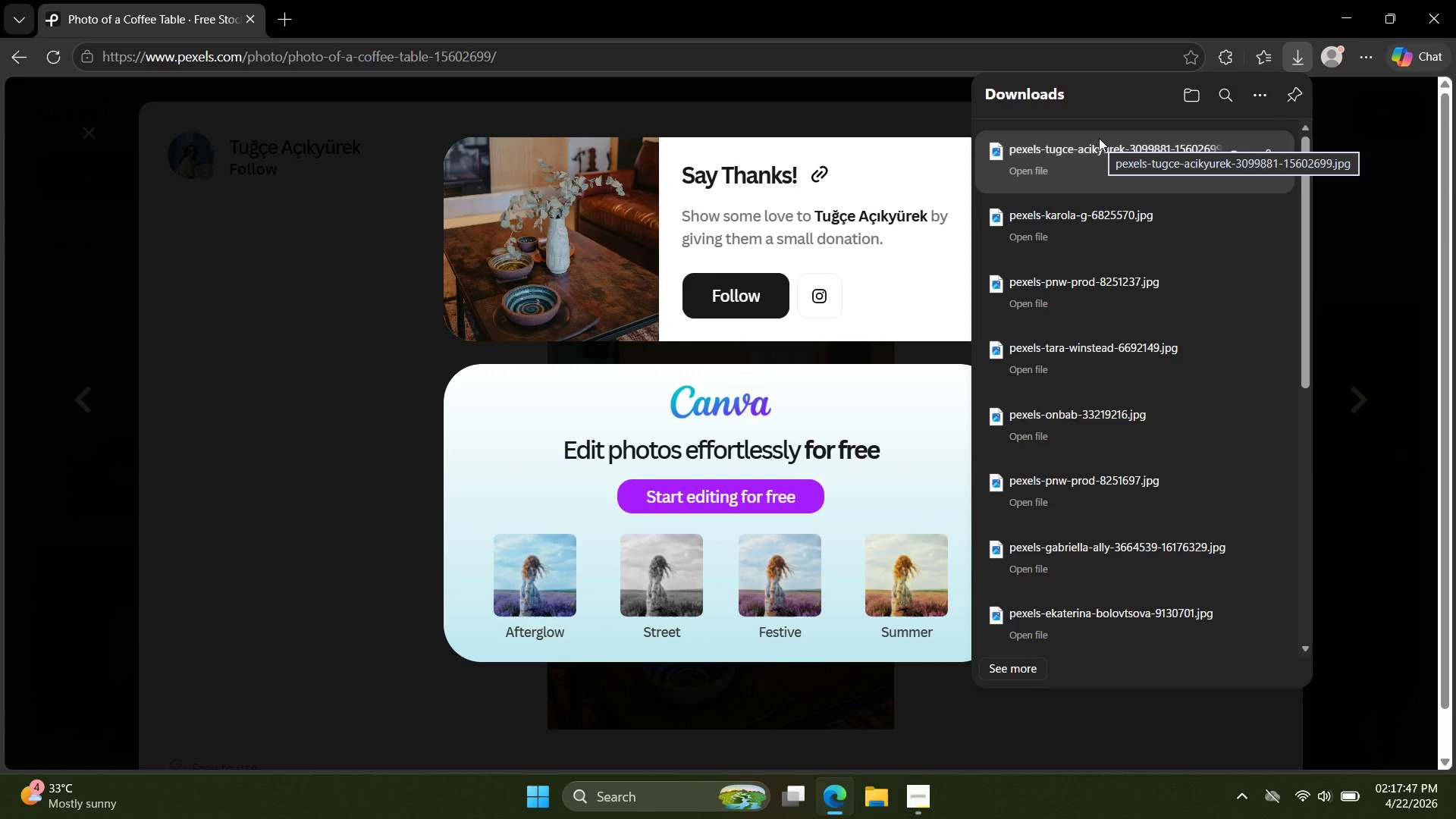 
wait(163.3)
 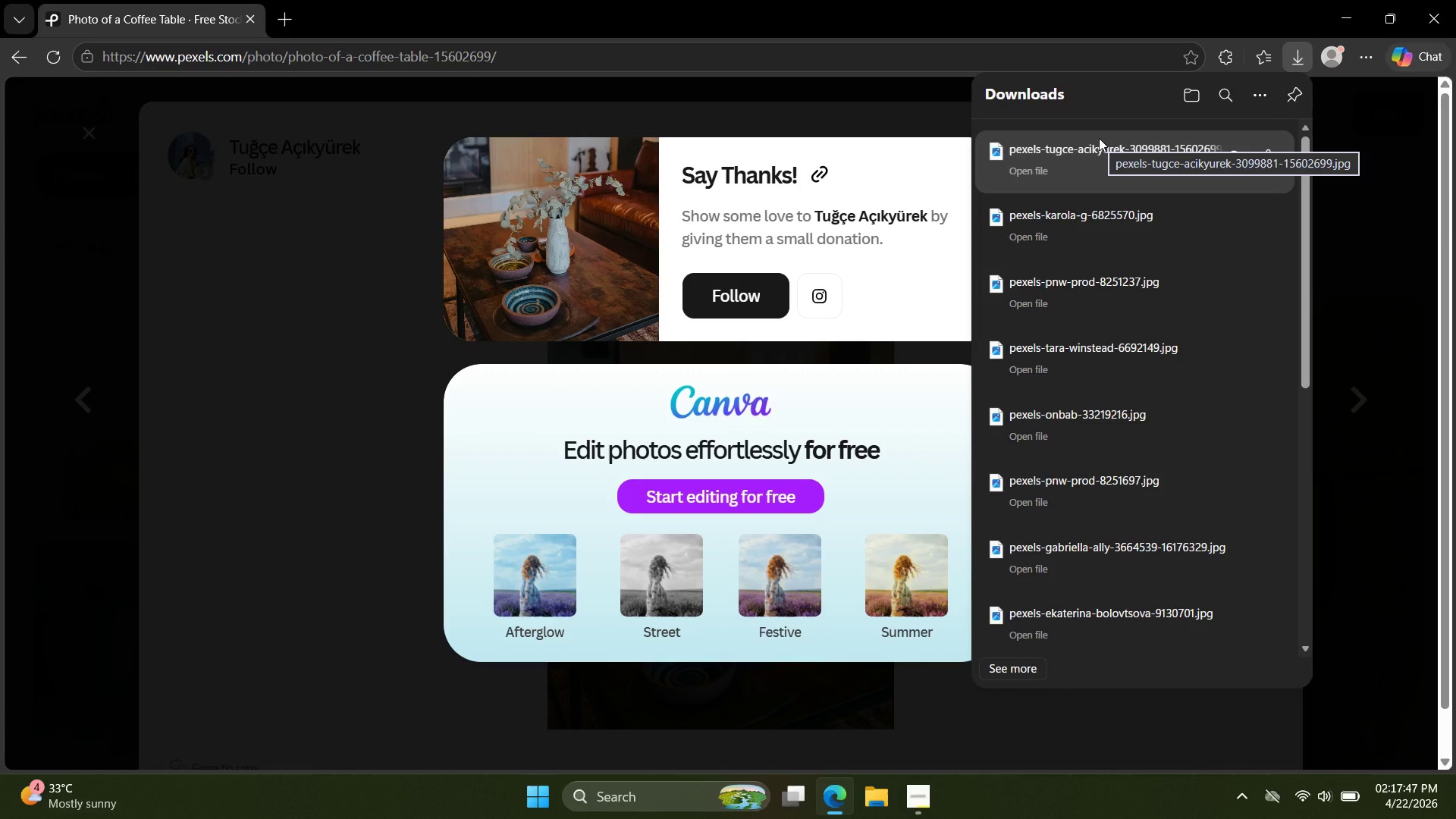 
key(1)
 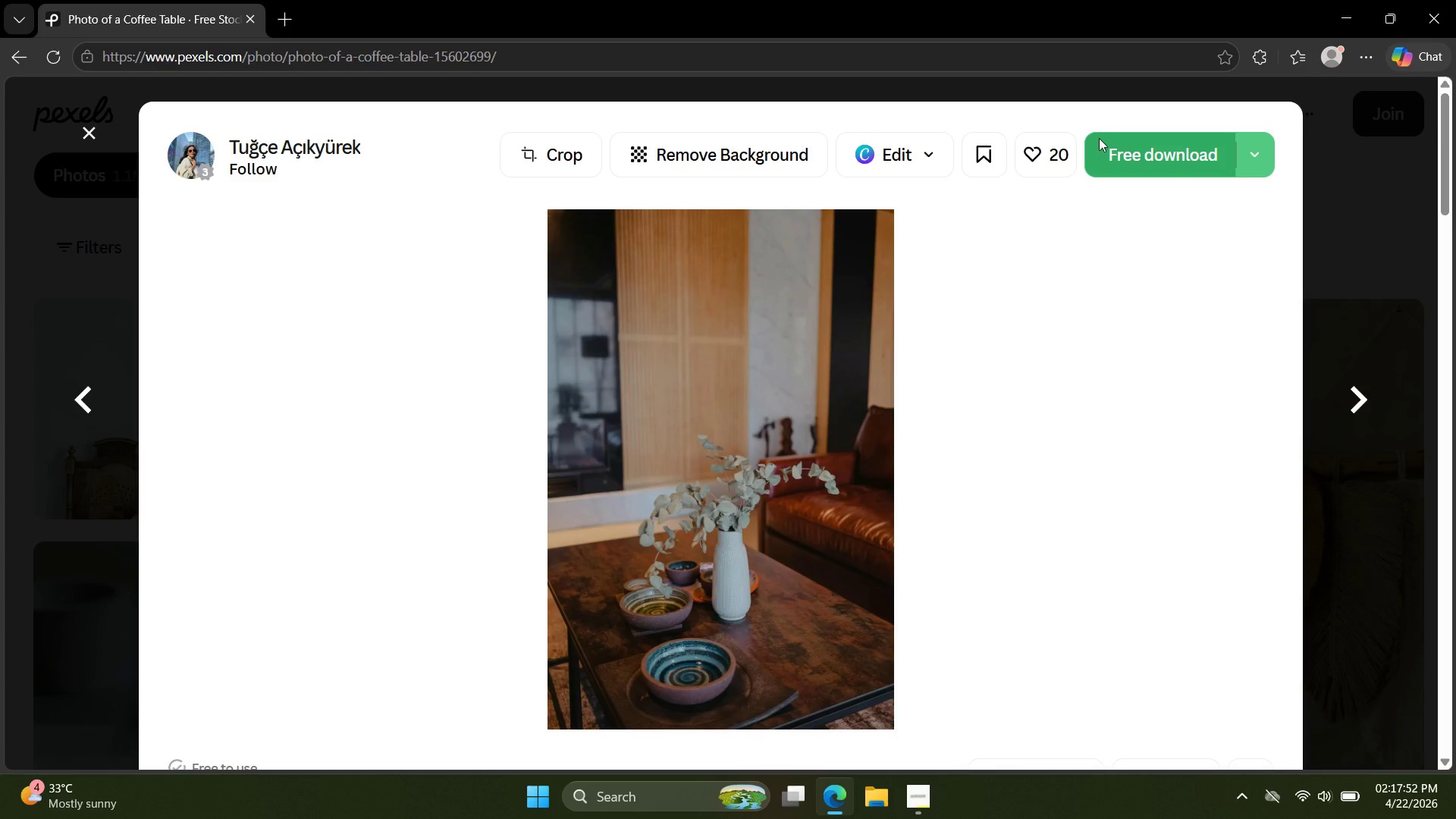 
key(Escape)
 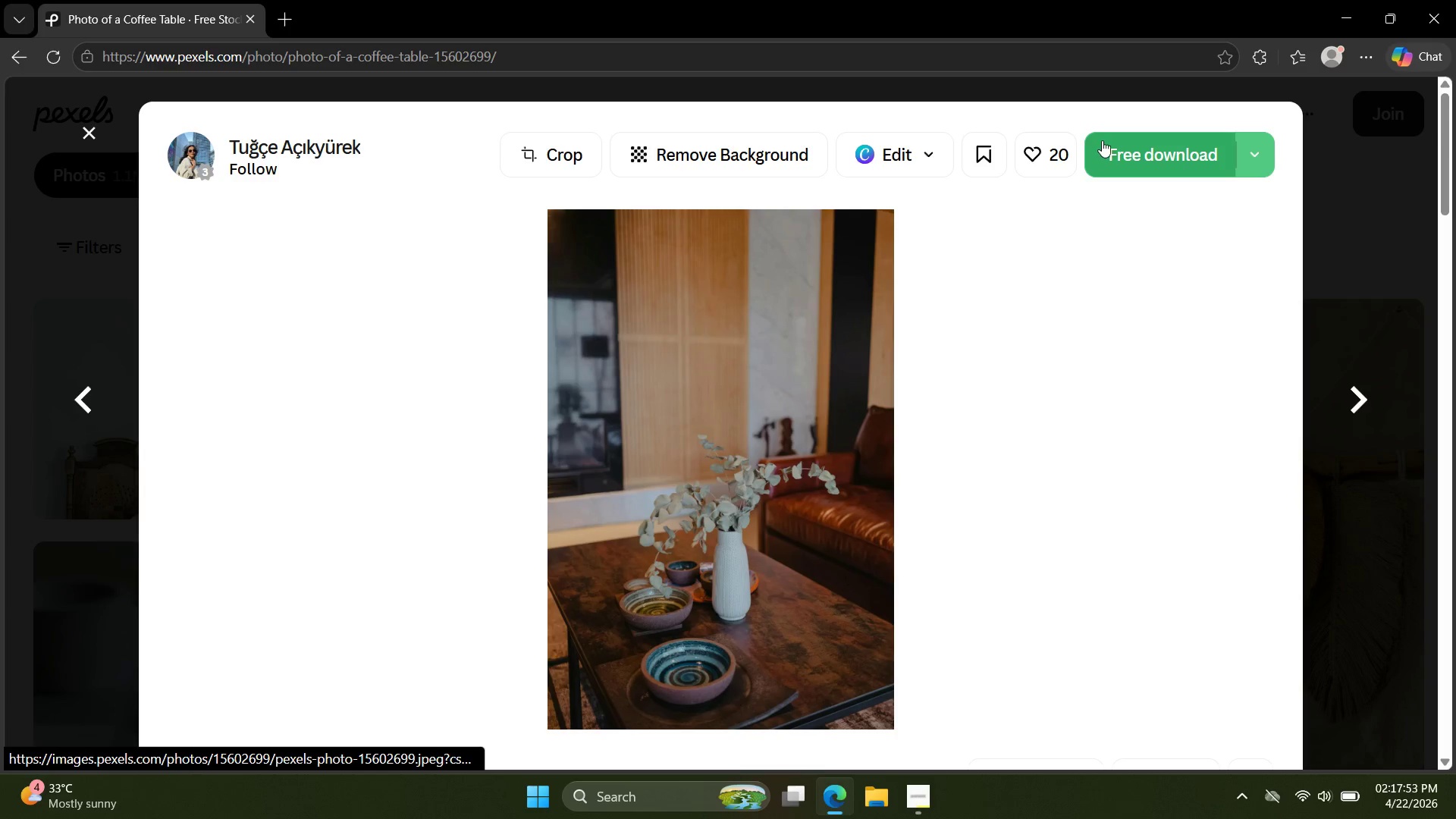 
key(ArrowRight)
 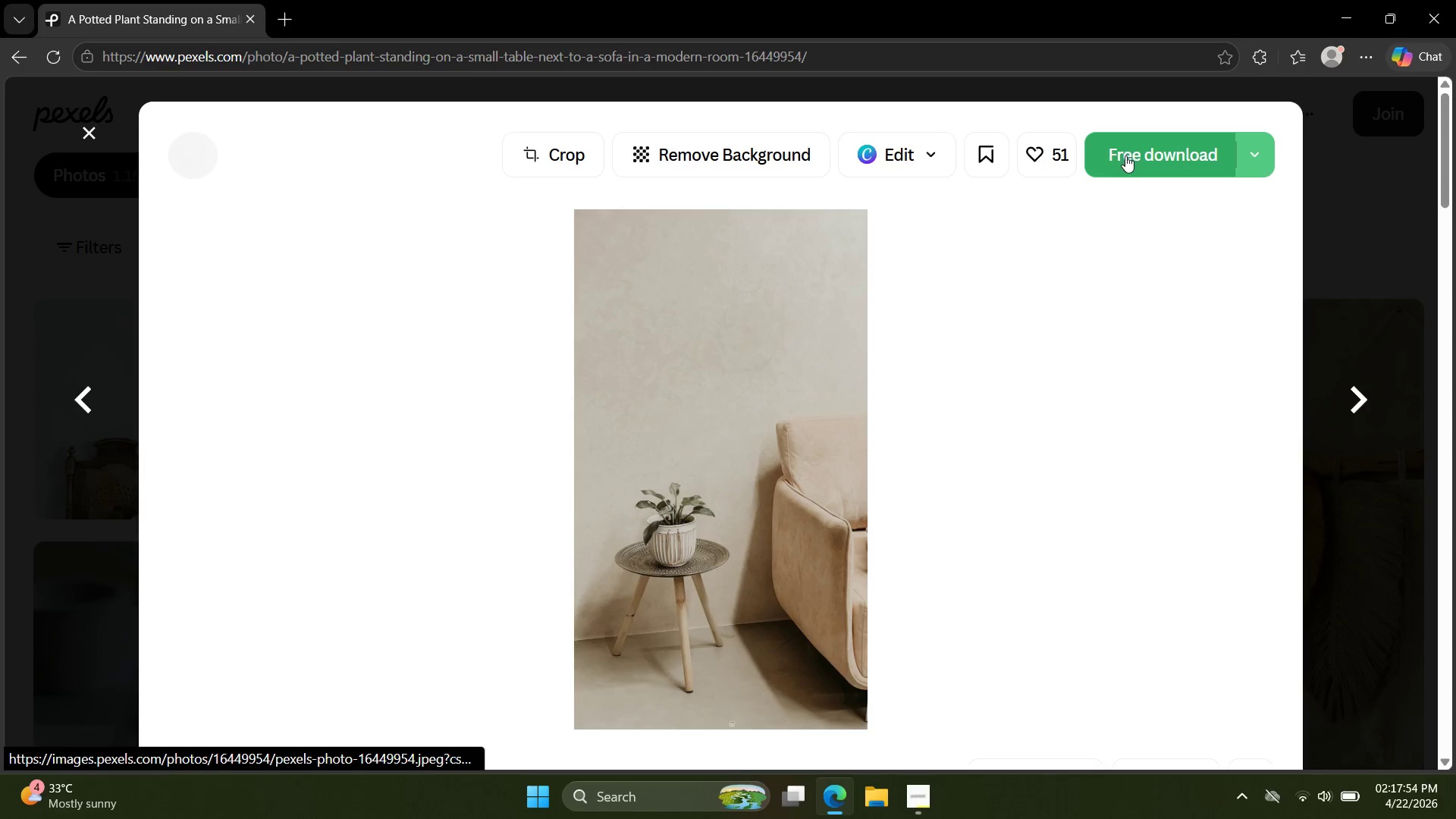 
left_click([1116, 156])
 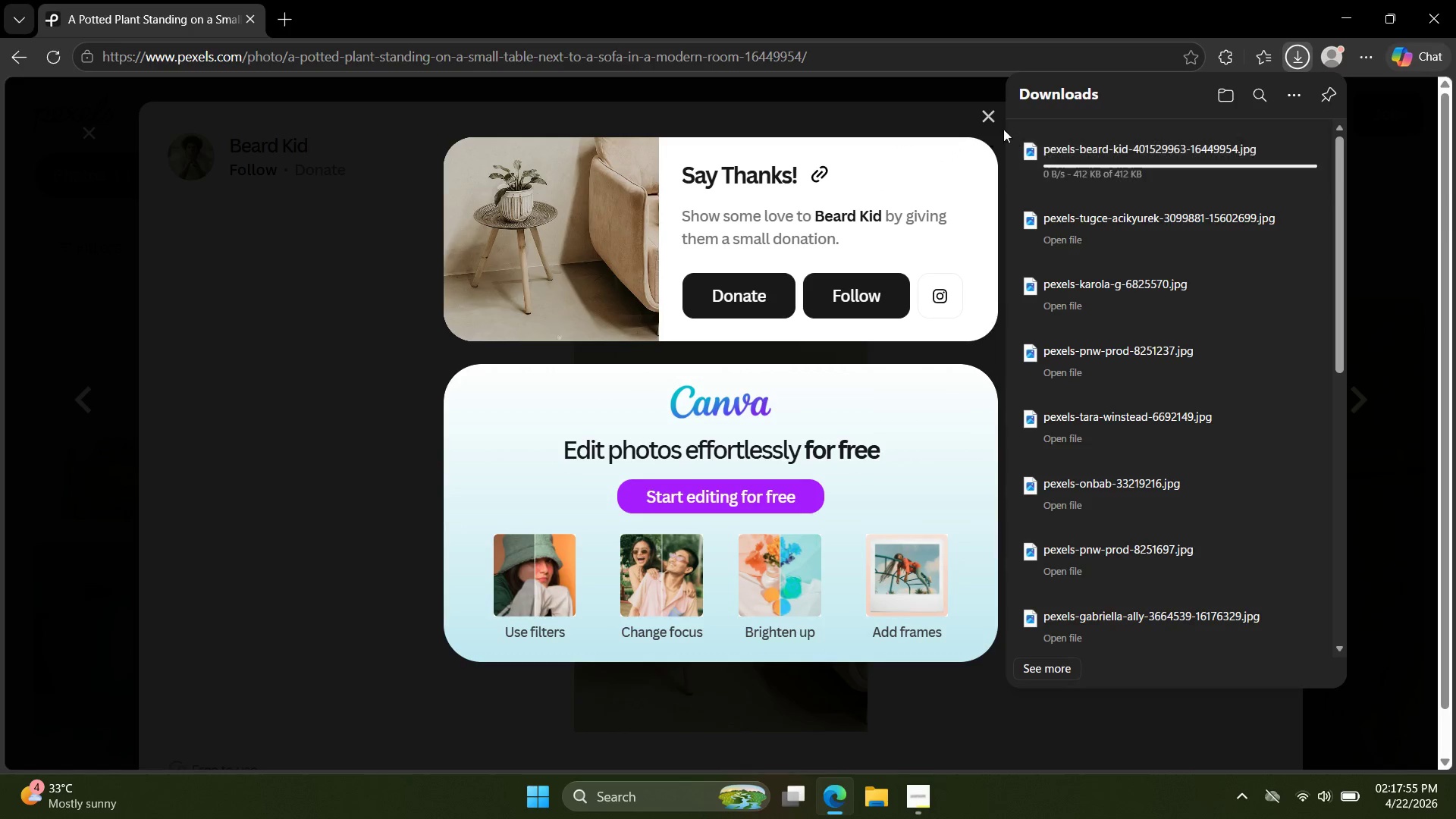 
left_click([994, 121])
 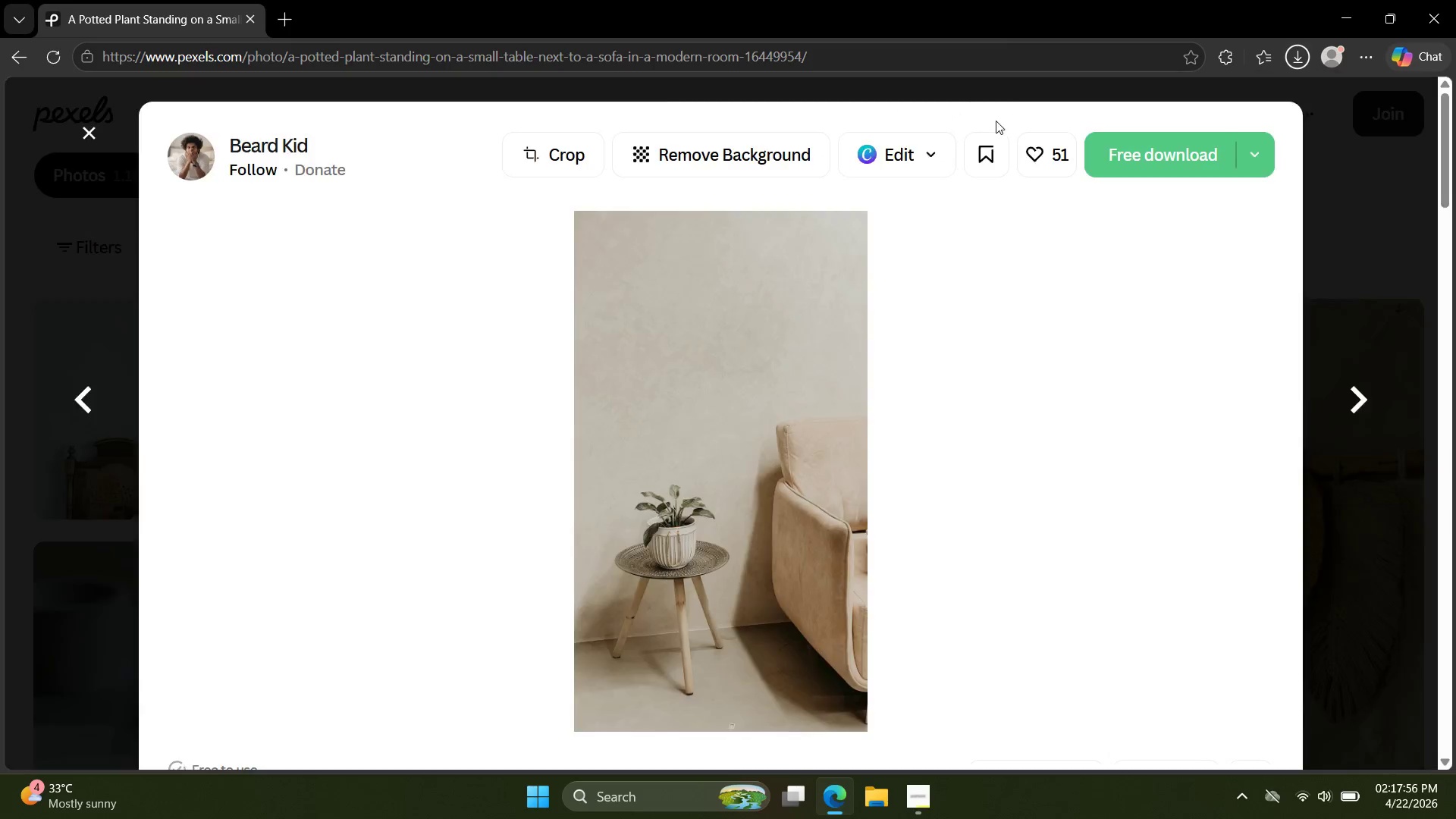 
key(ArrowRight)
 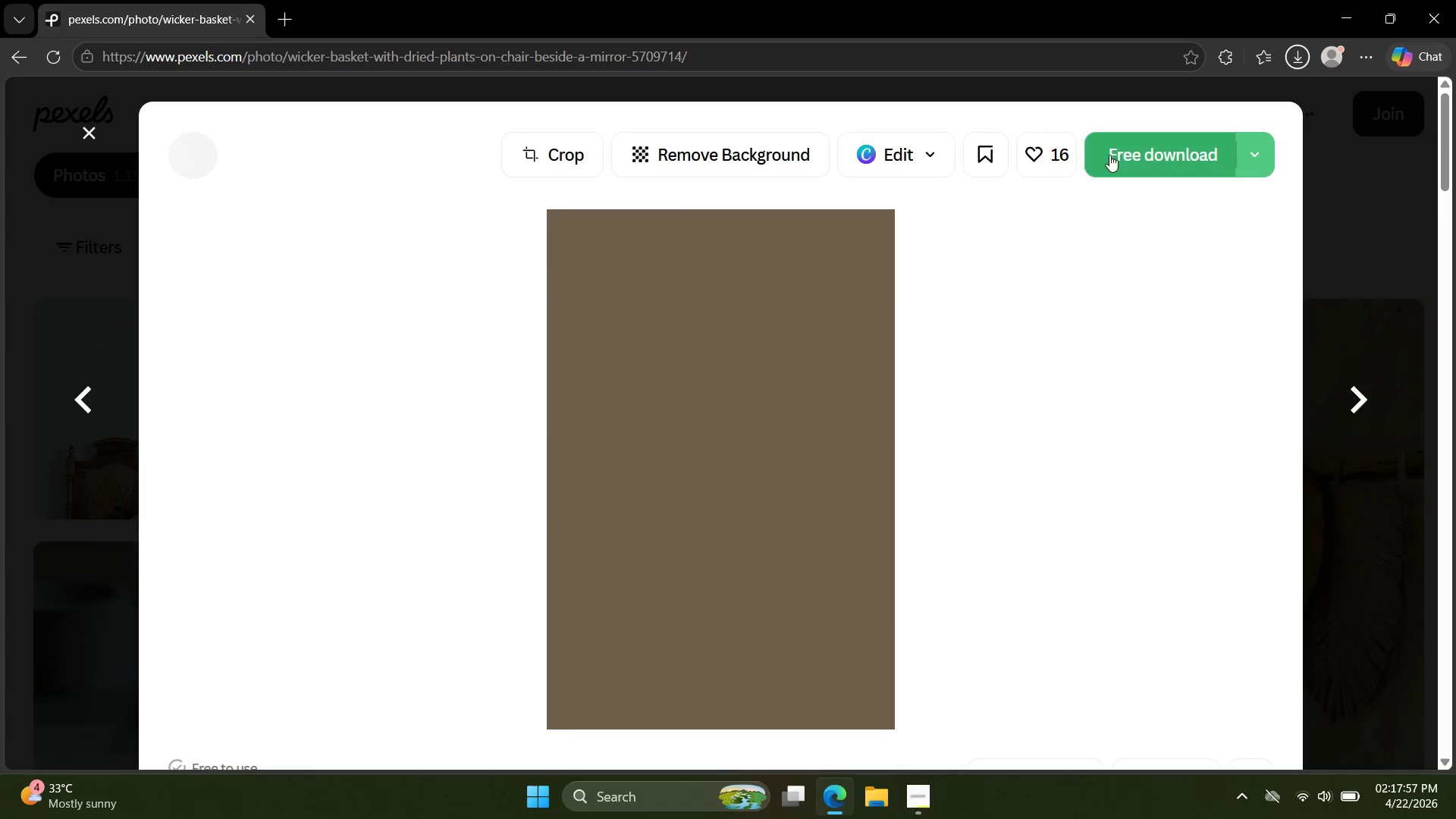 
left_click([1120, 158])
 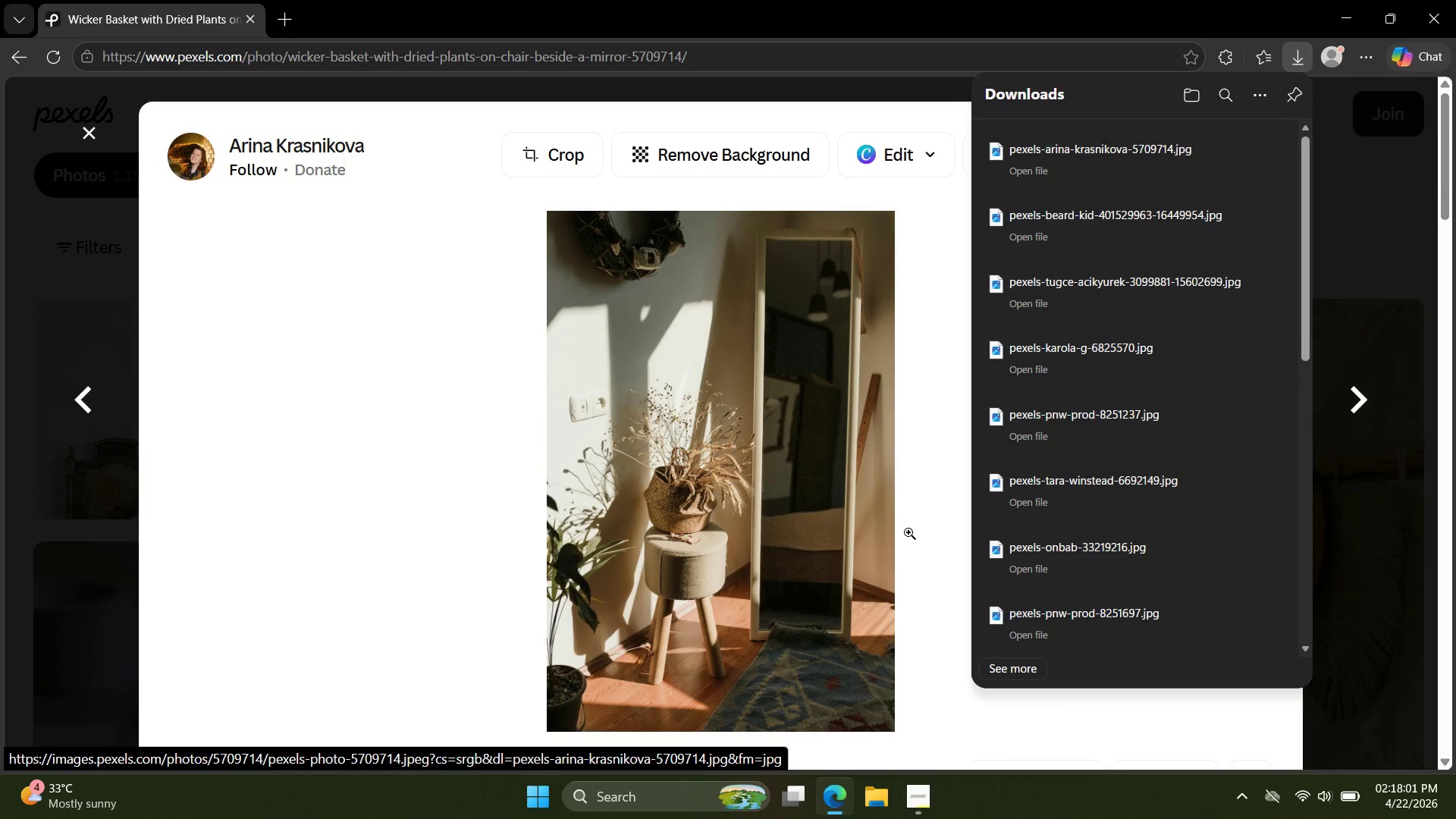 
wait(5.19)
 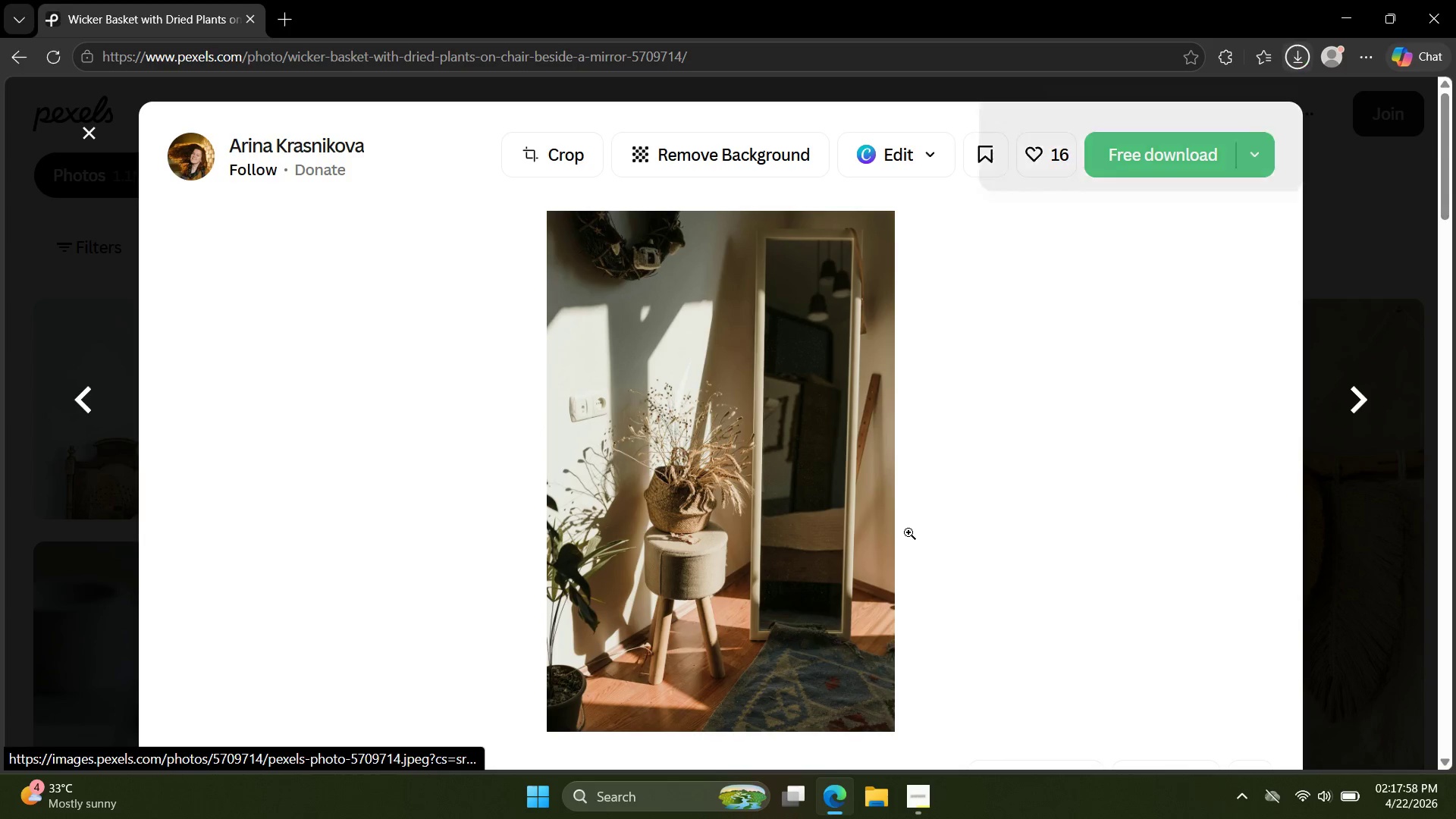 
key(ArrowRight)
 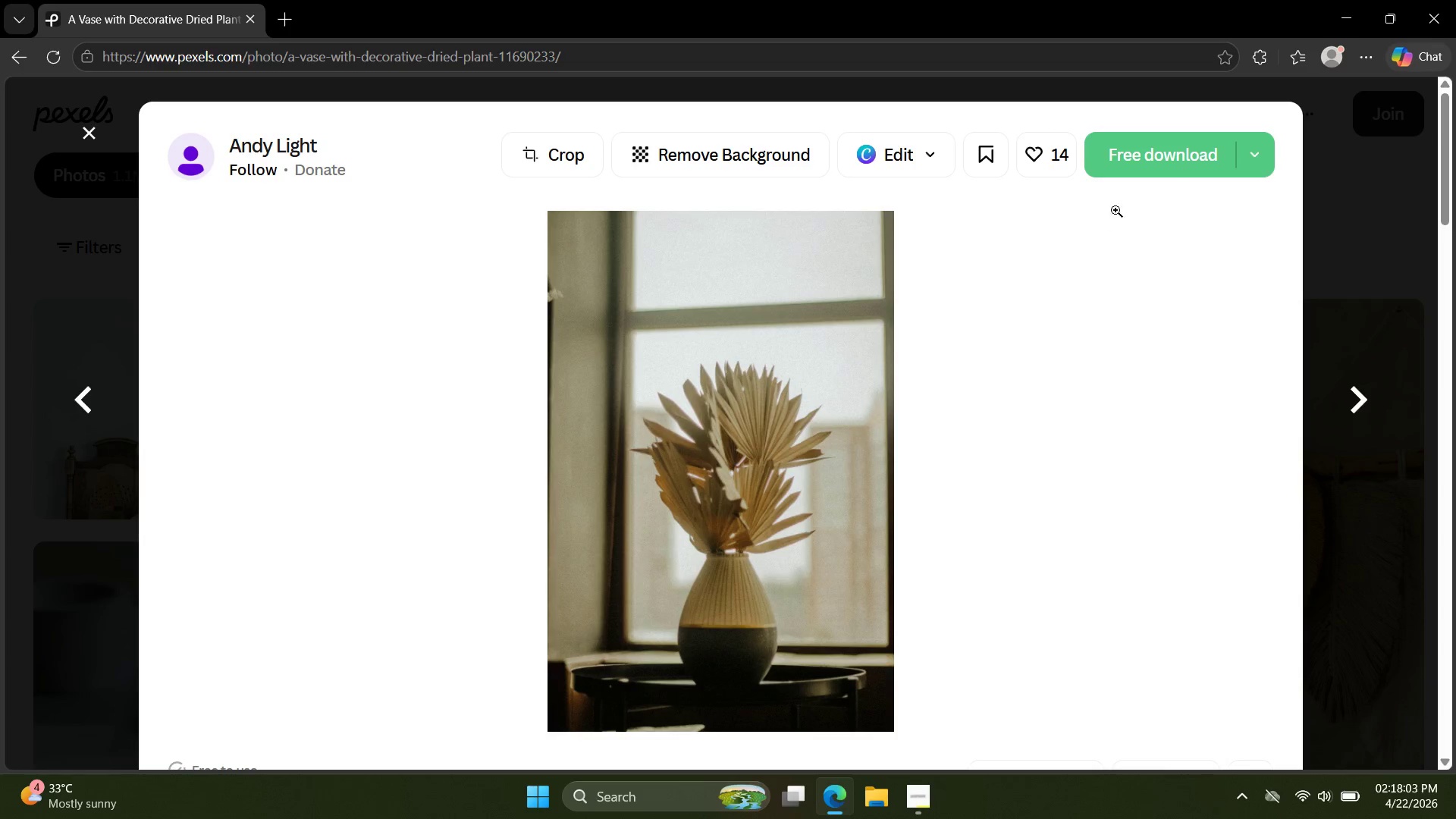 
left_click([1147, 173])
 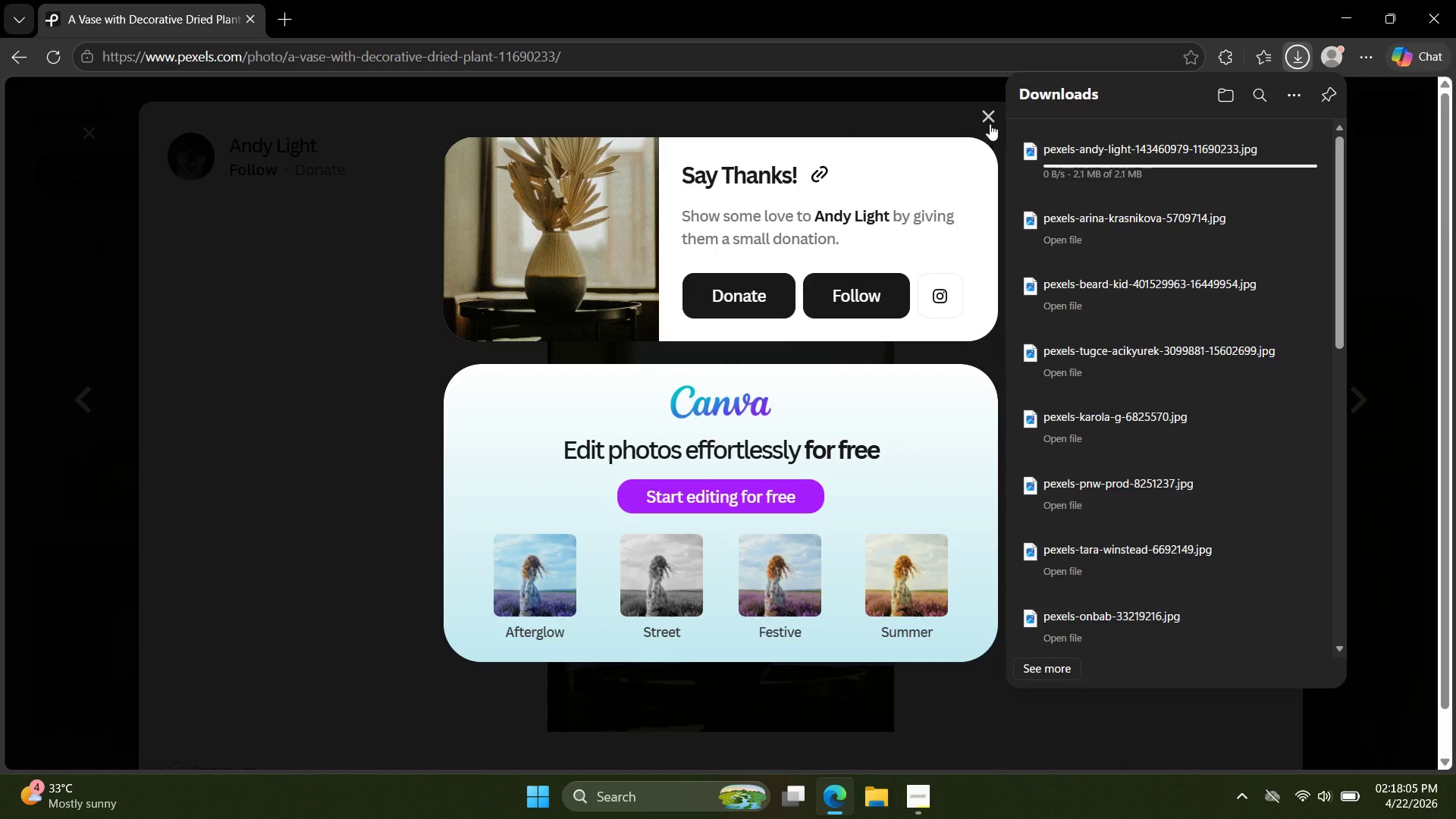 
key(ArrowRight)
 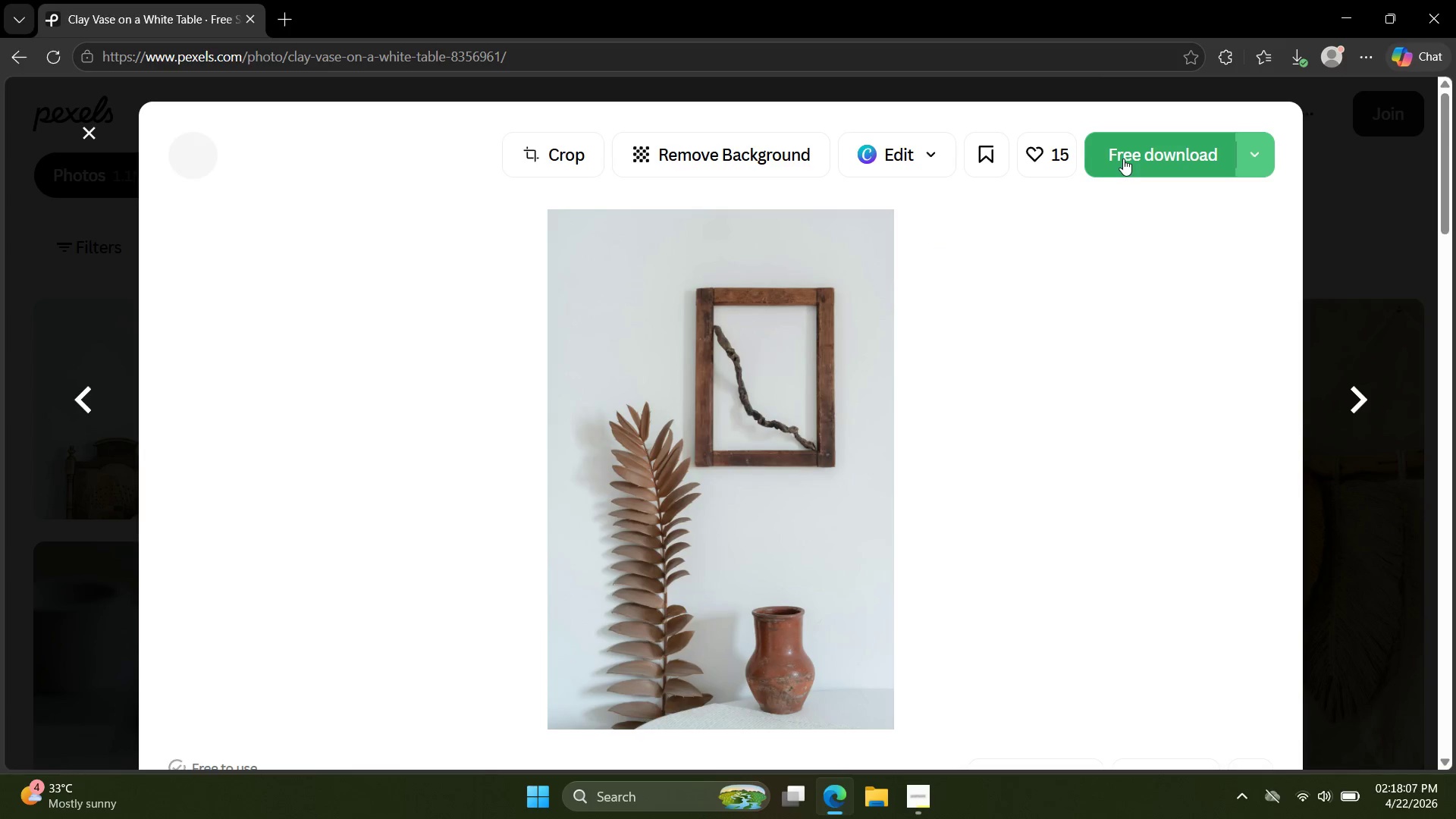 
left_click([1123, 158])
 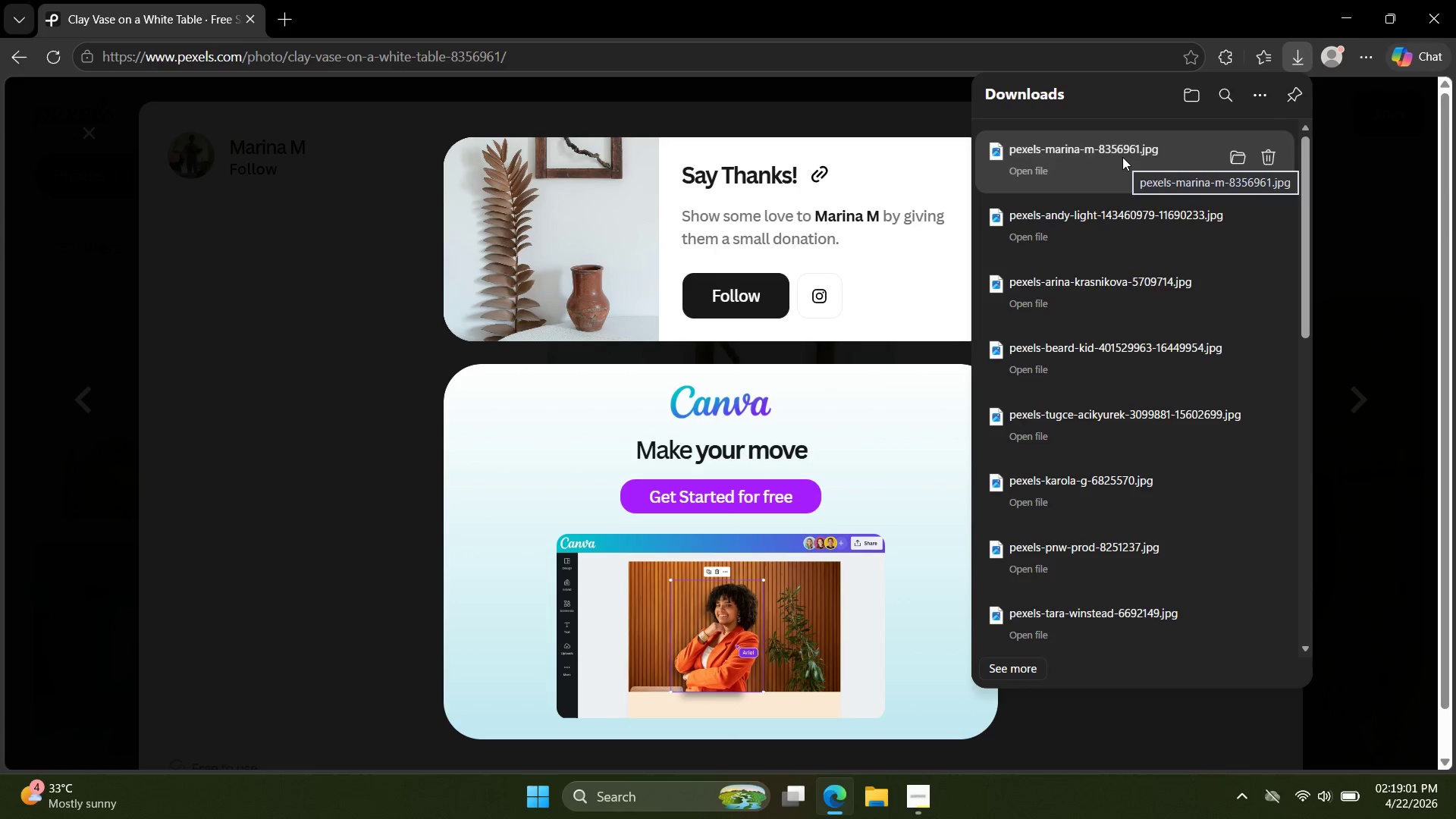 
wait(59.62)
 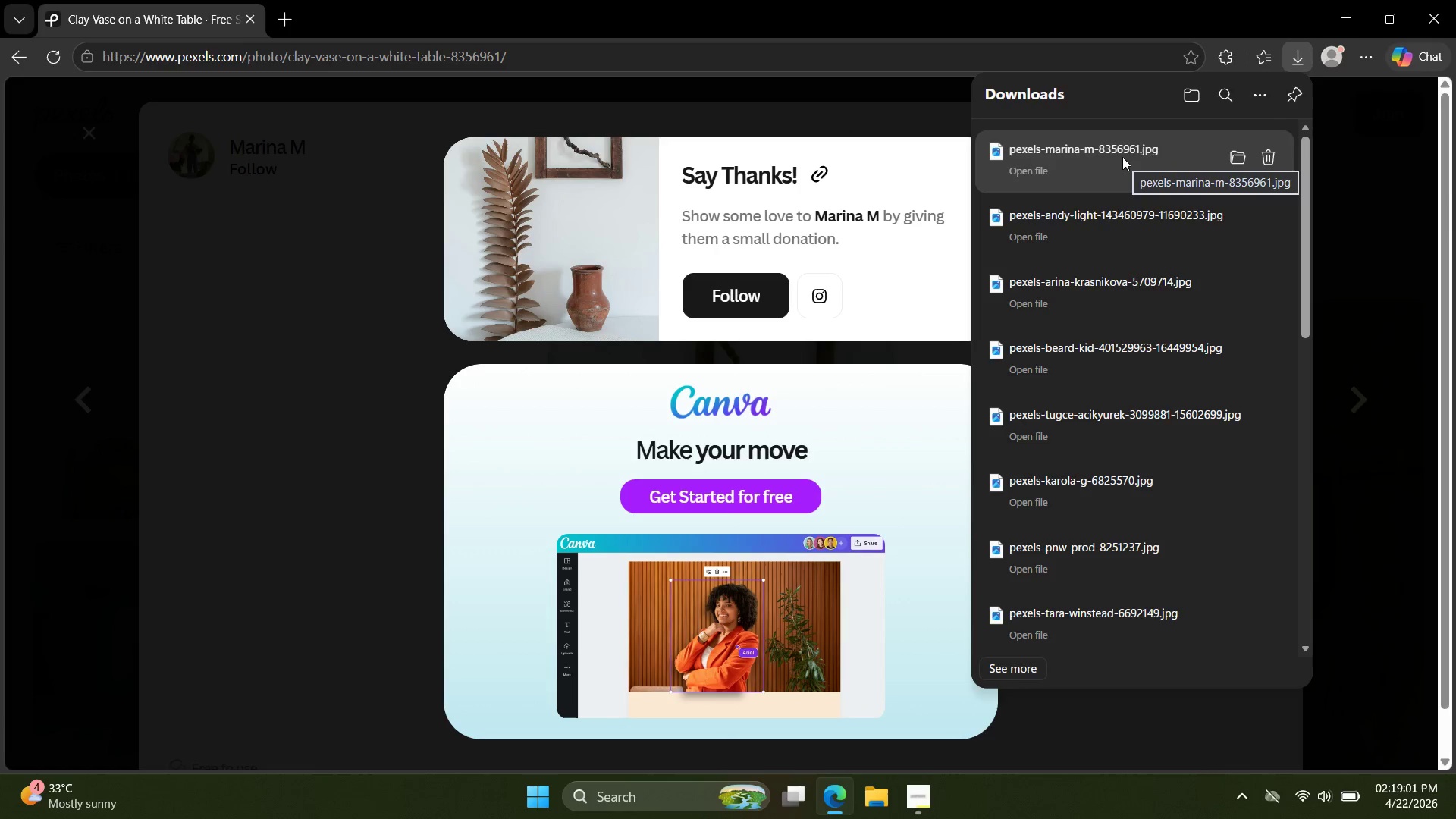 
key(1)
 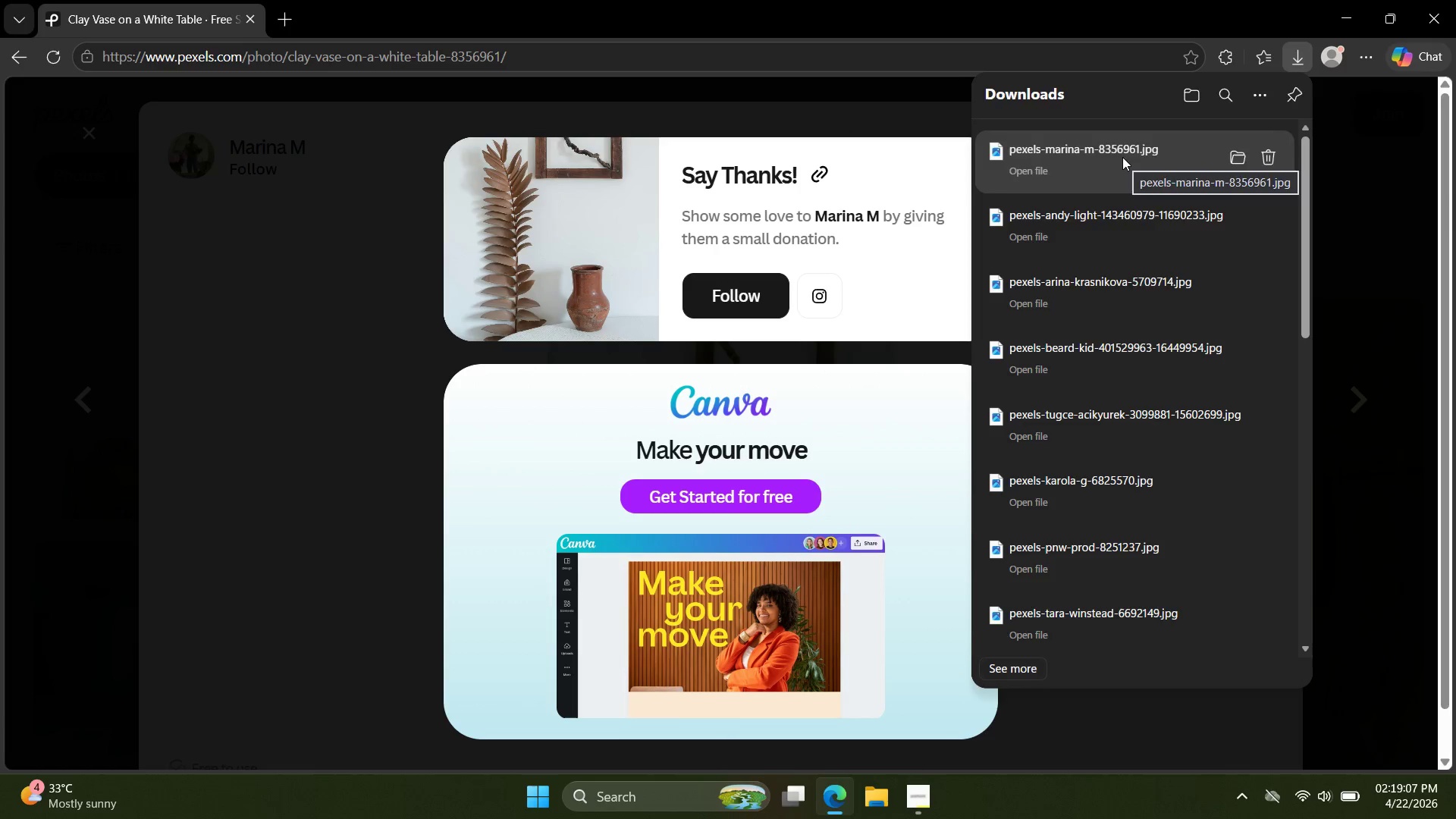 
key(Escape)
 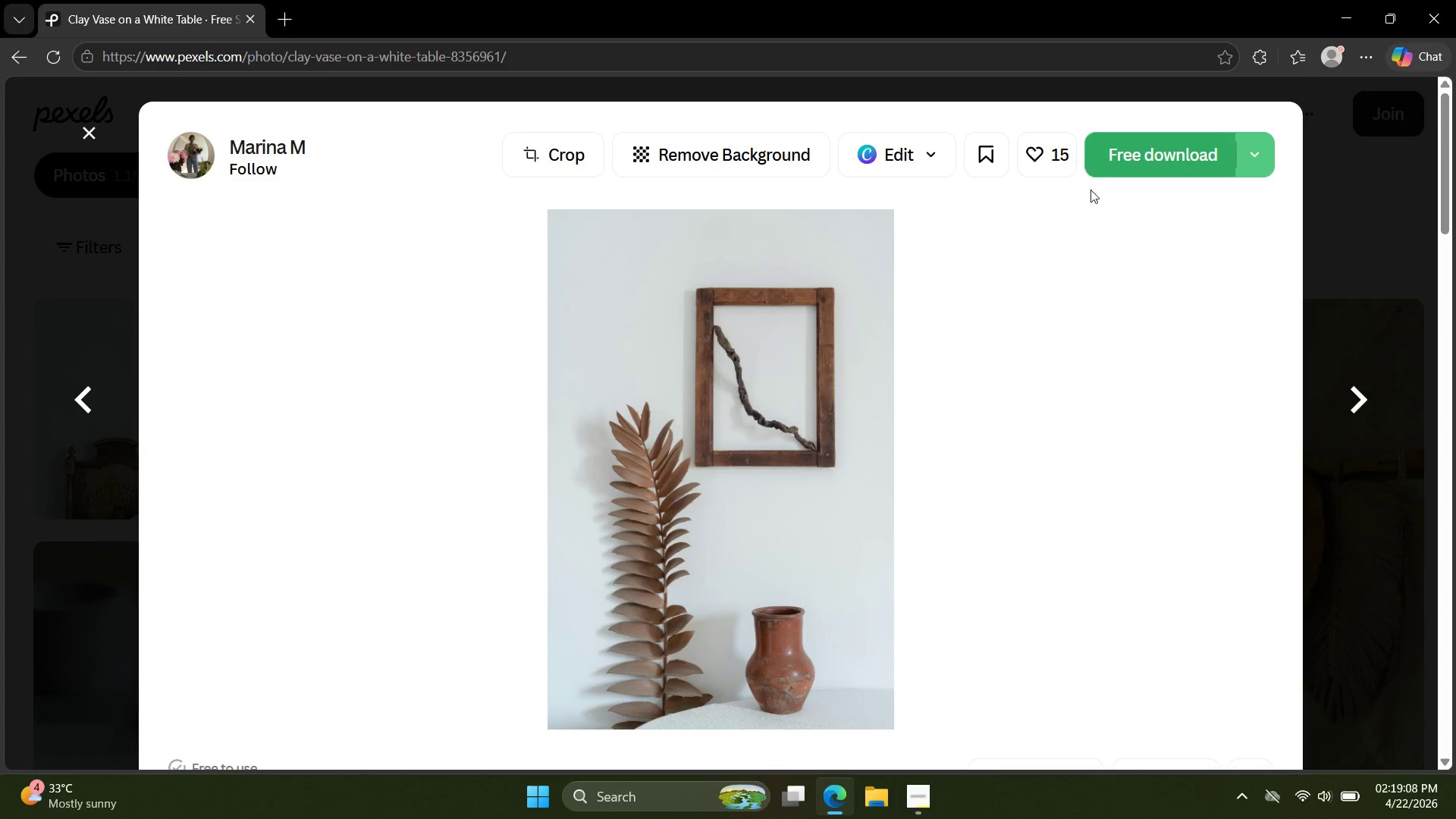 
key(ArrowRight)
 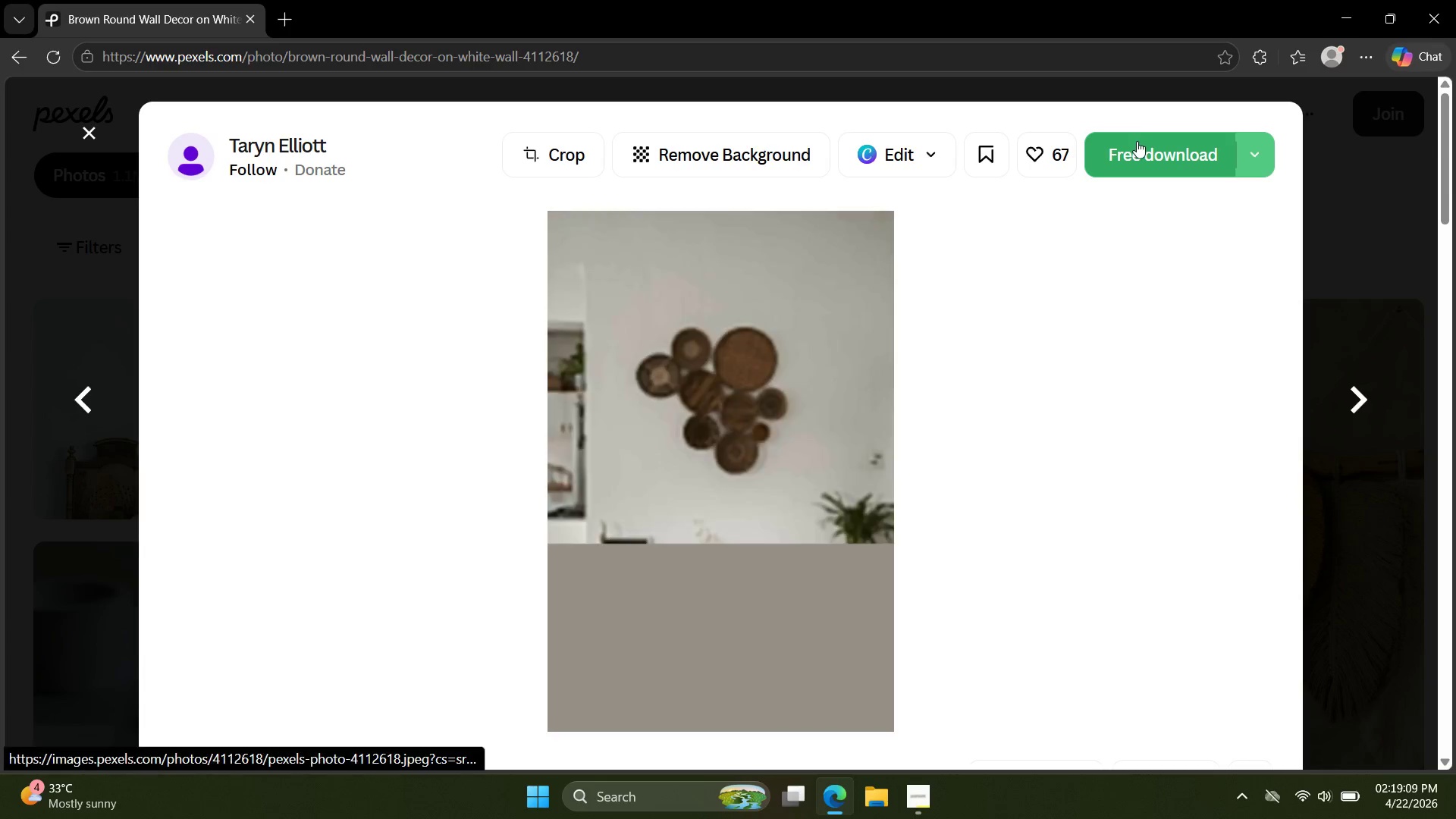 
left_click([1137, 151])
 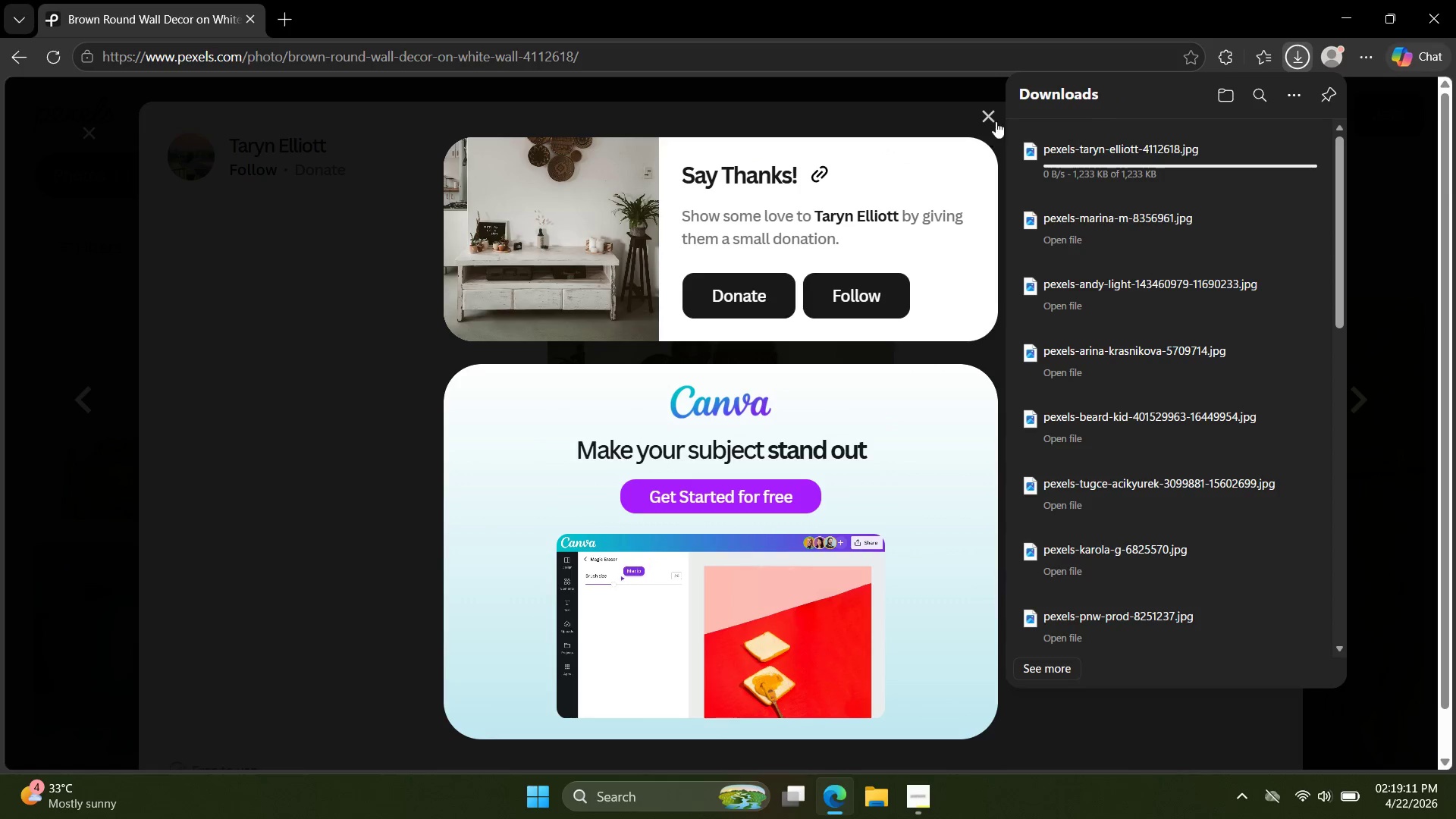 
left_click([992, 118])
 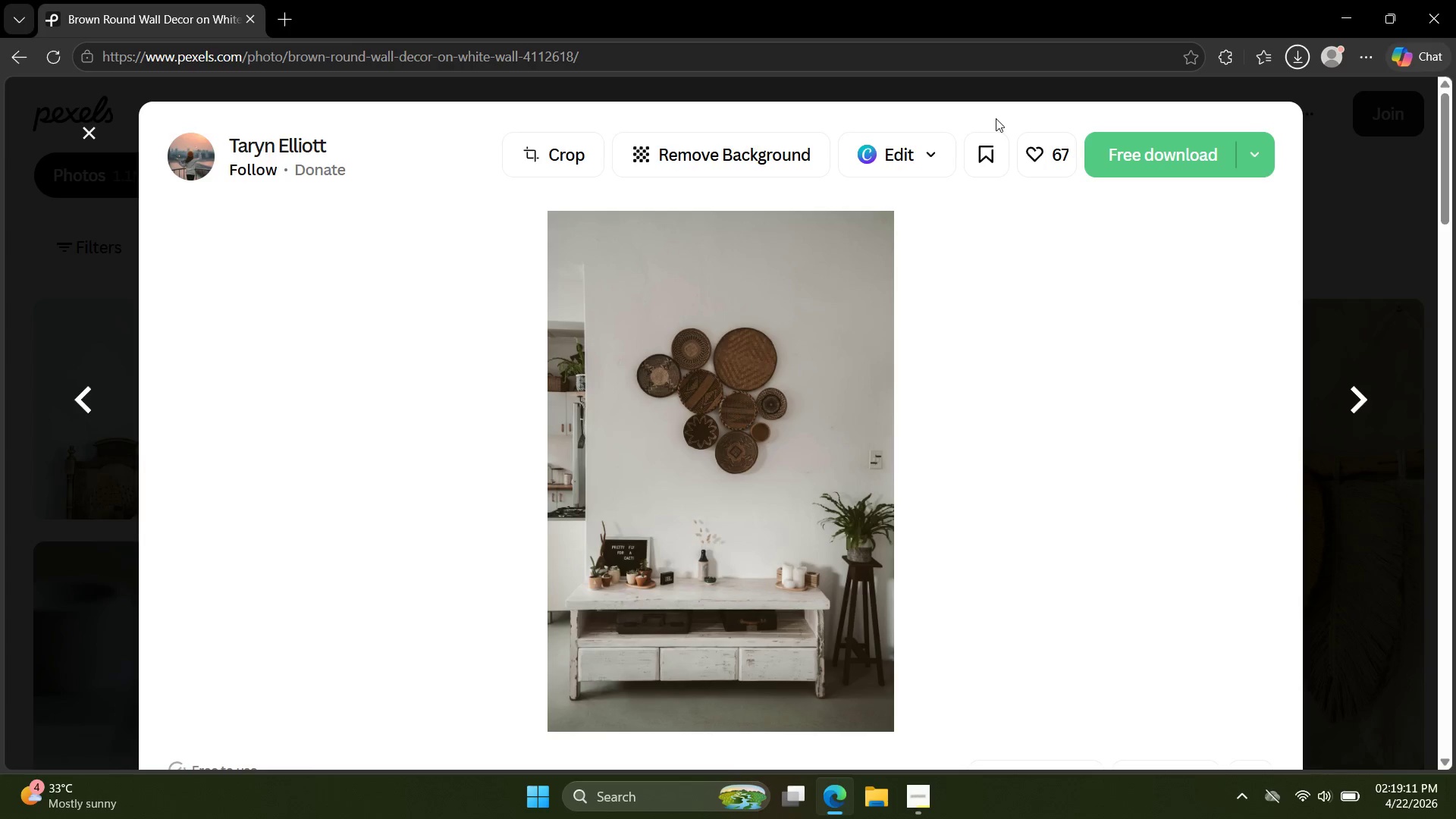 
key(ArrowRight)
 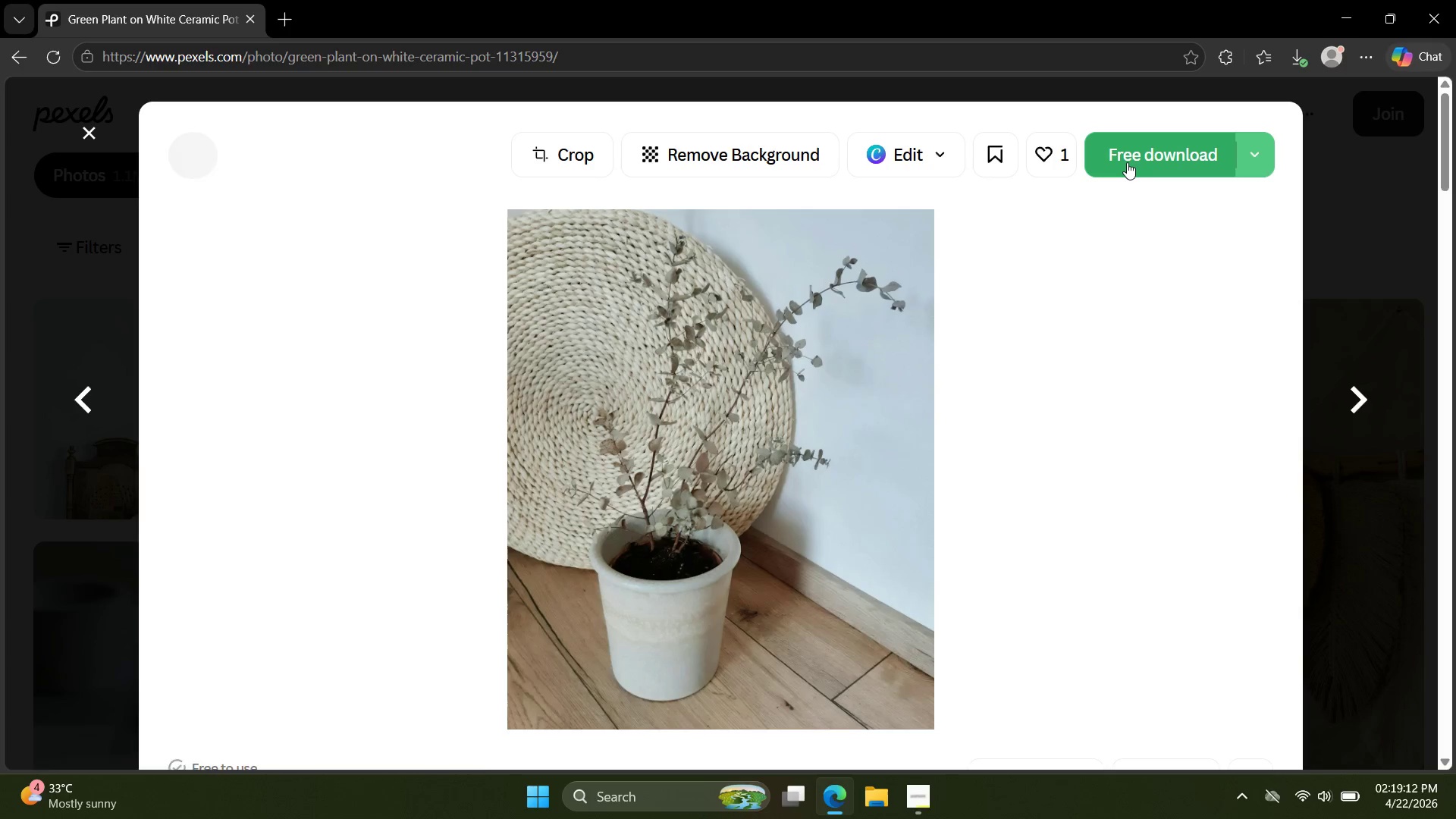 
left_click([1127, 162])
 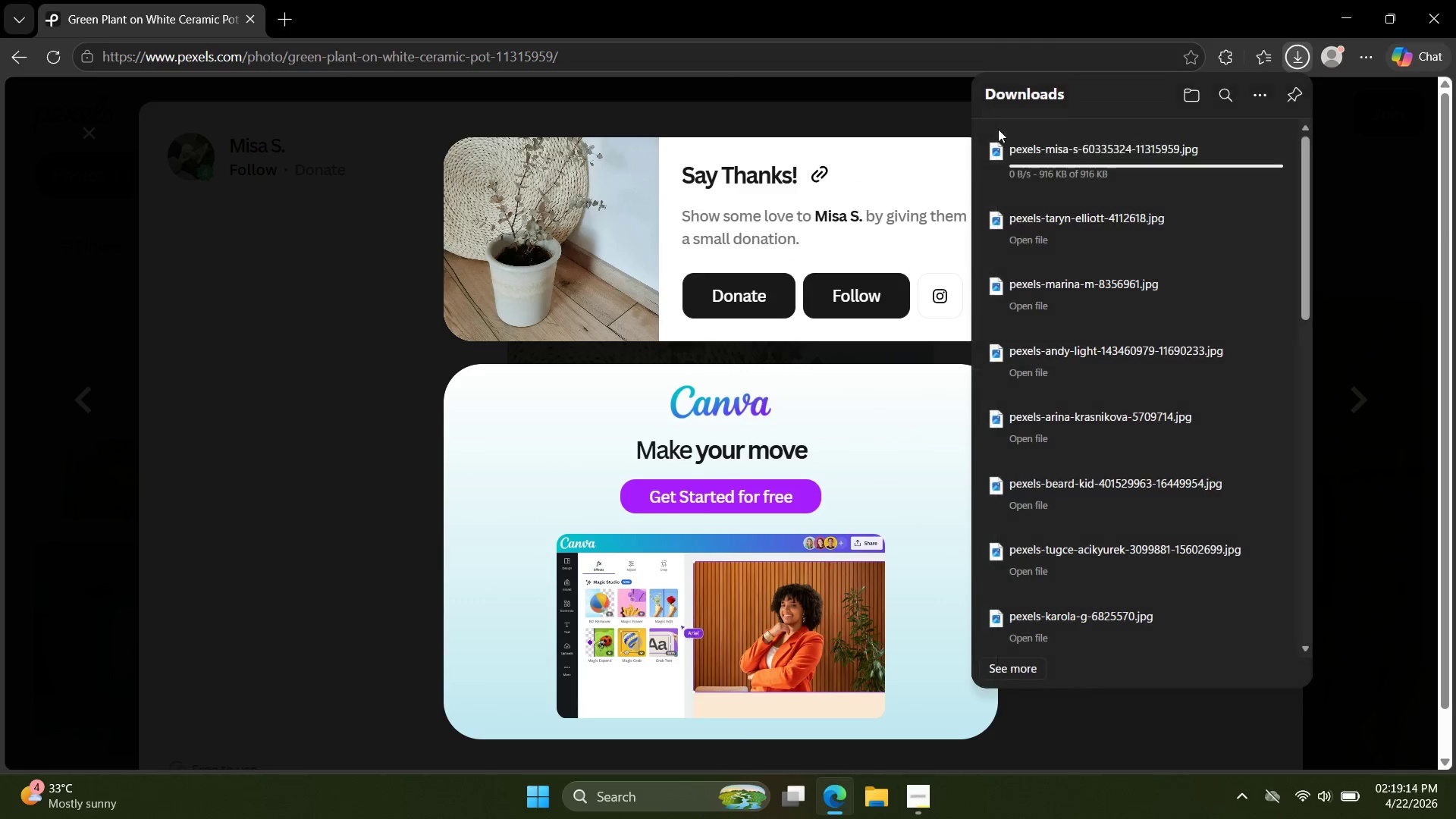 
left_click([965, 120])
 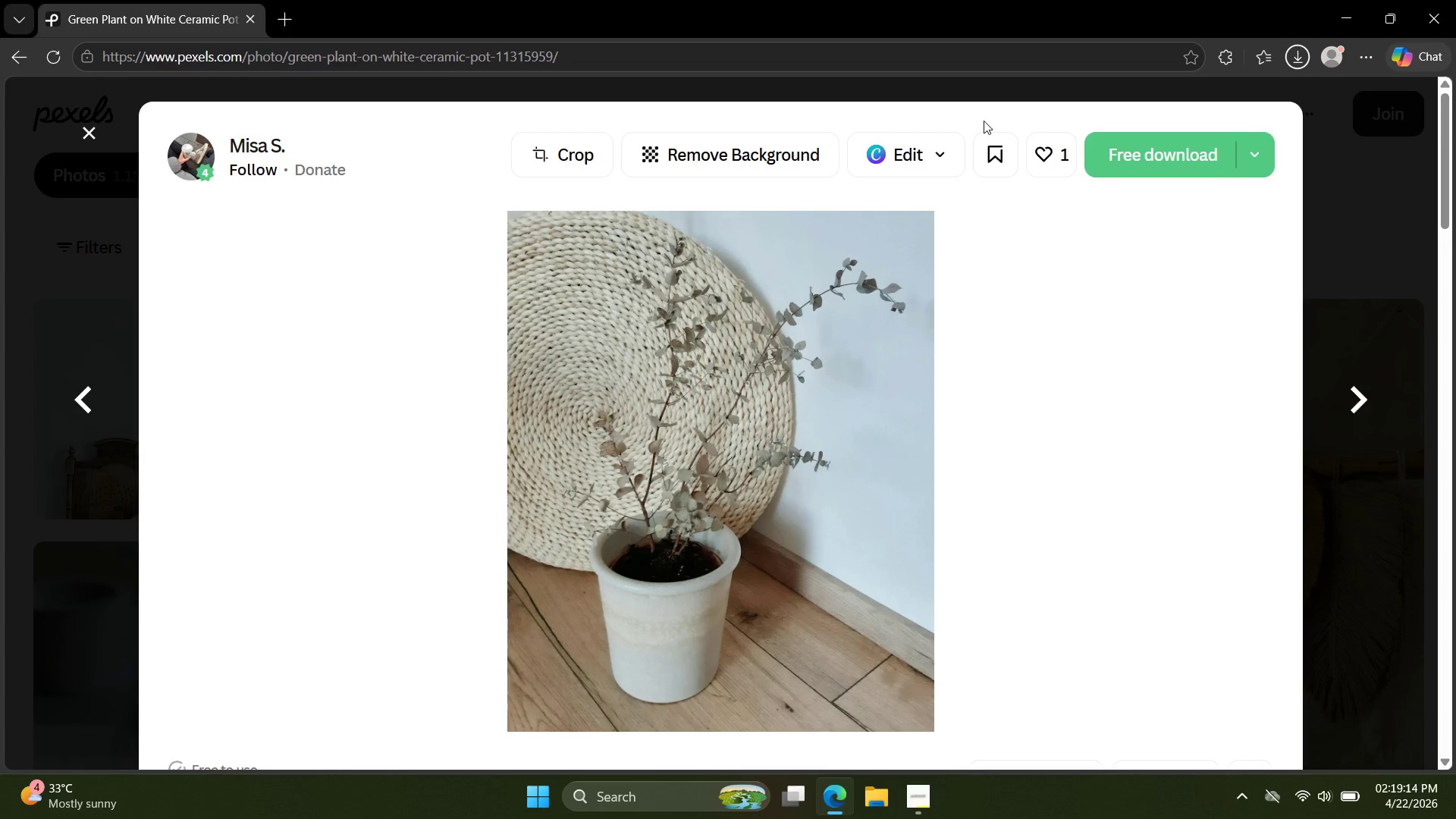 
key(ArrowRight)
 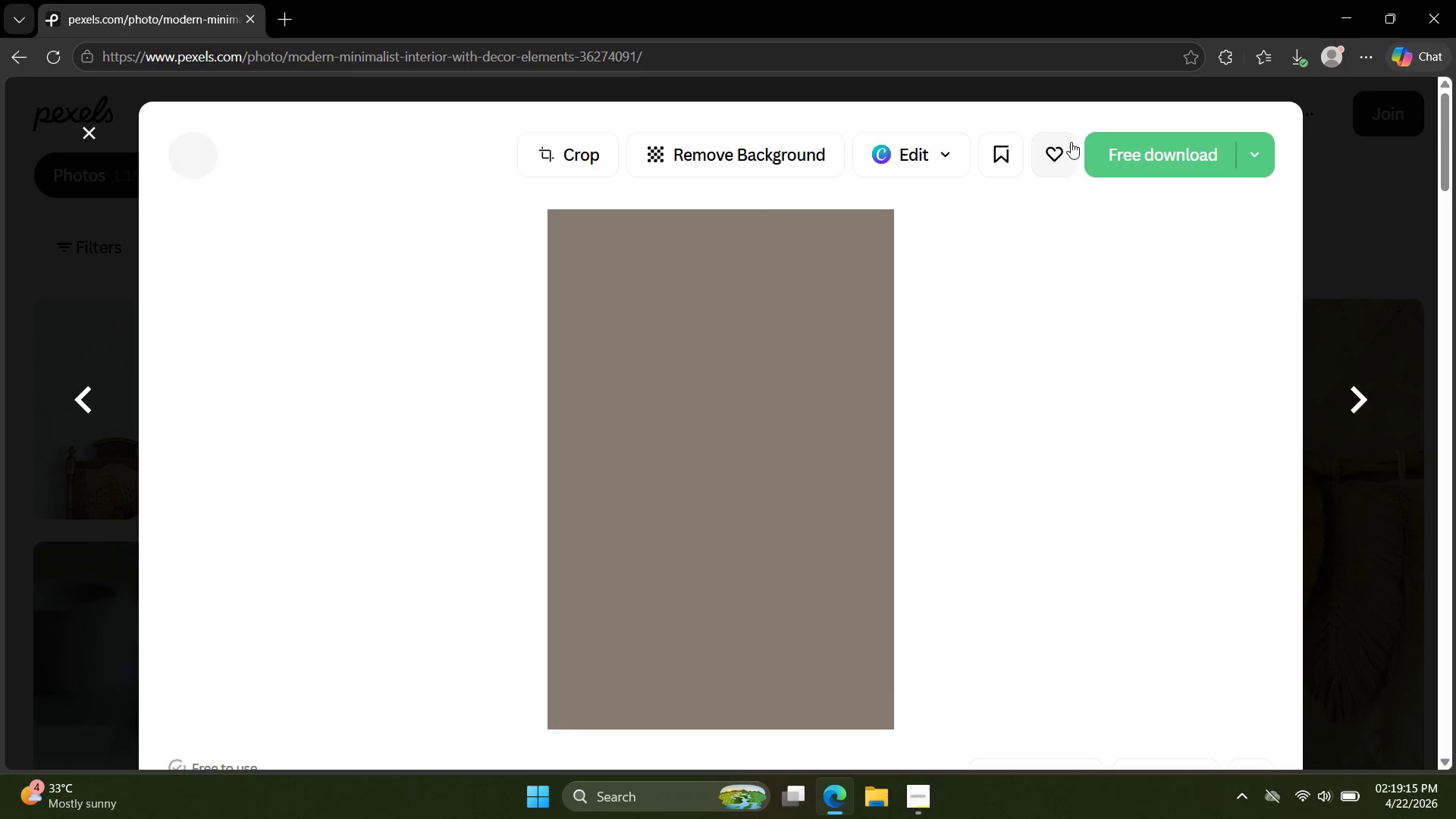 
mouse_move([1068, 145])
 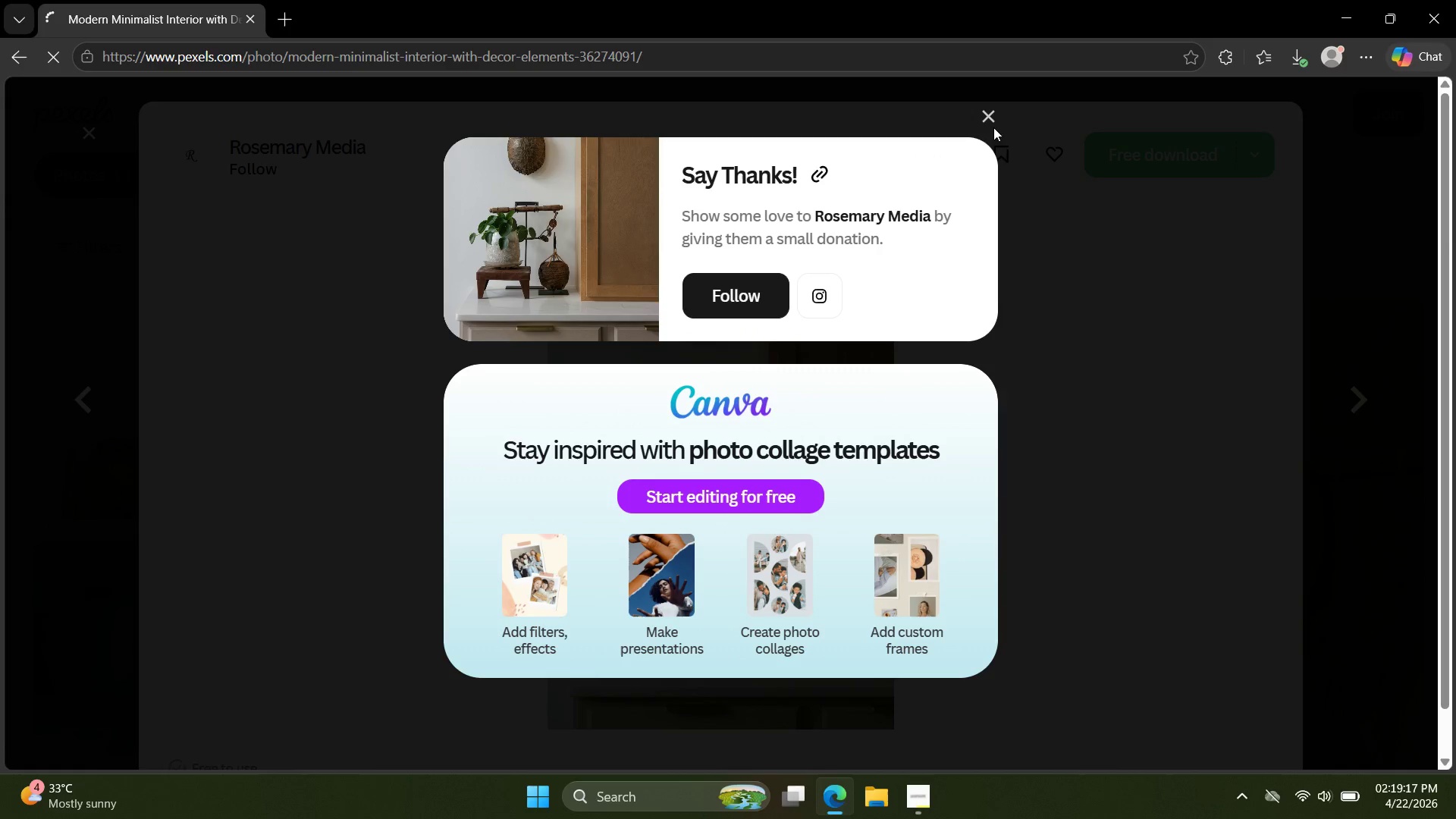 
left_click([987, 124])
 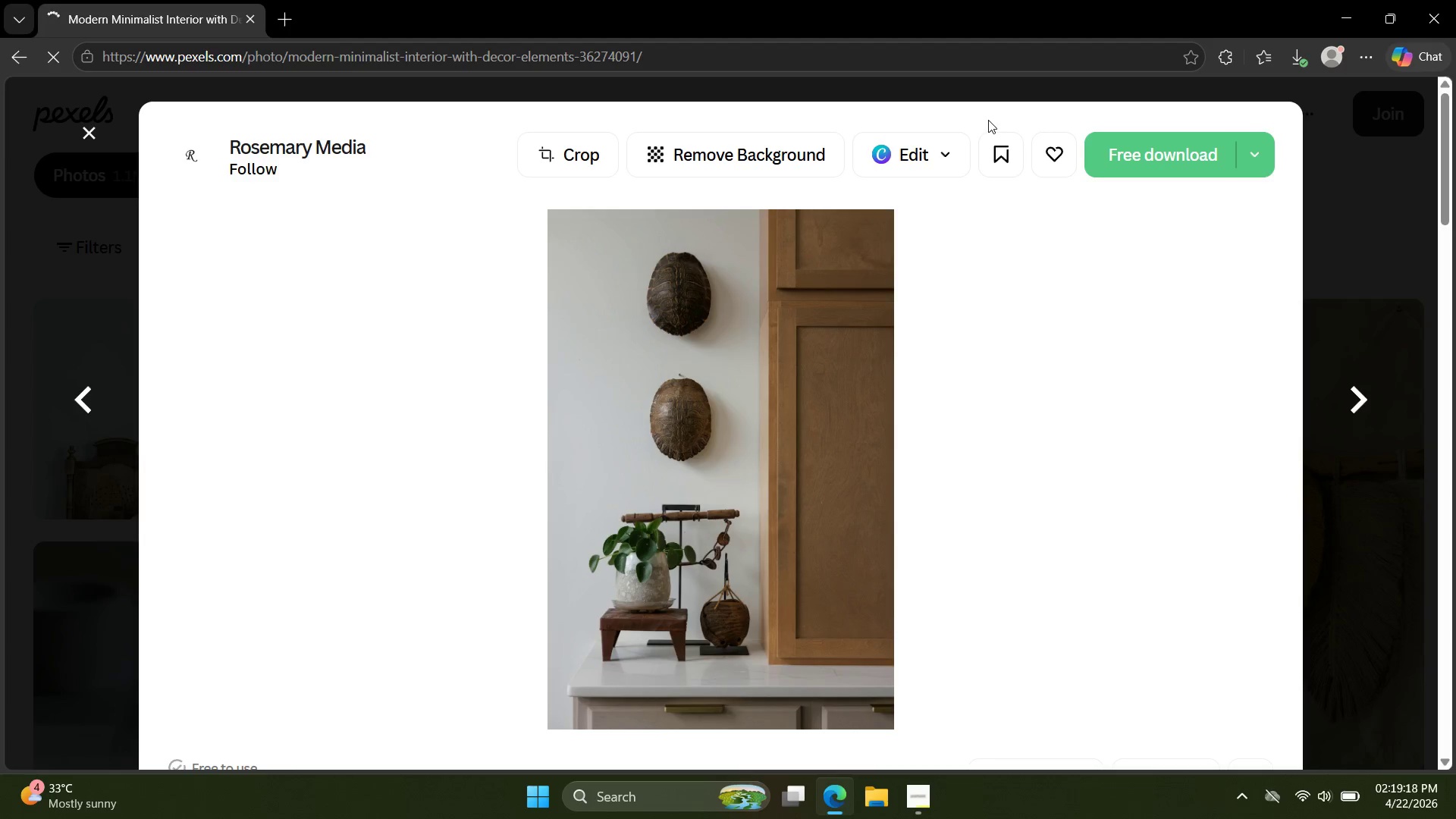 
key(ArrowRight)
 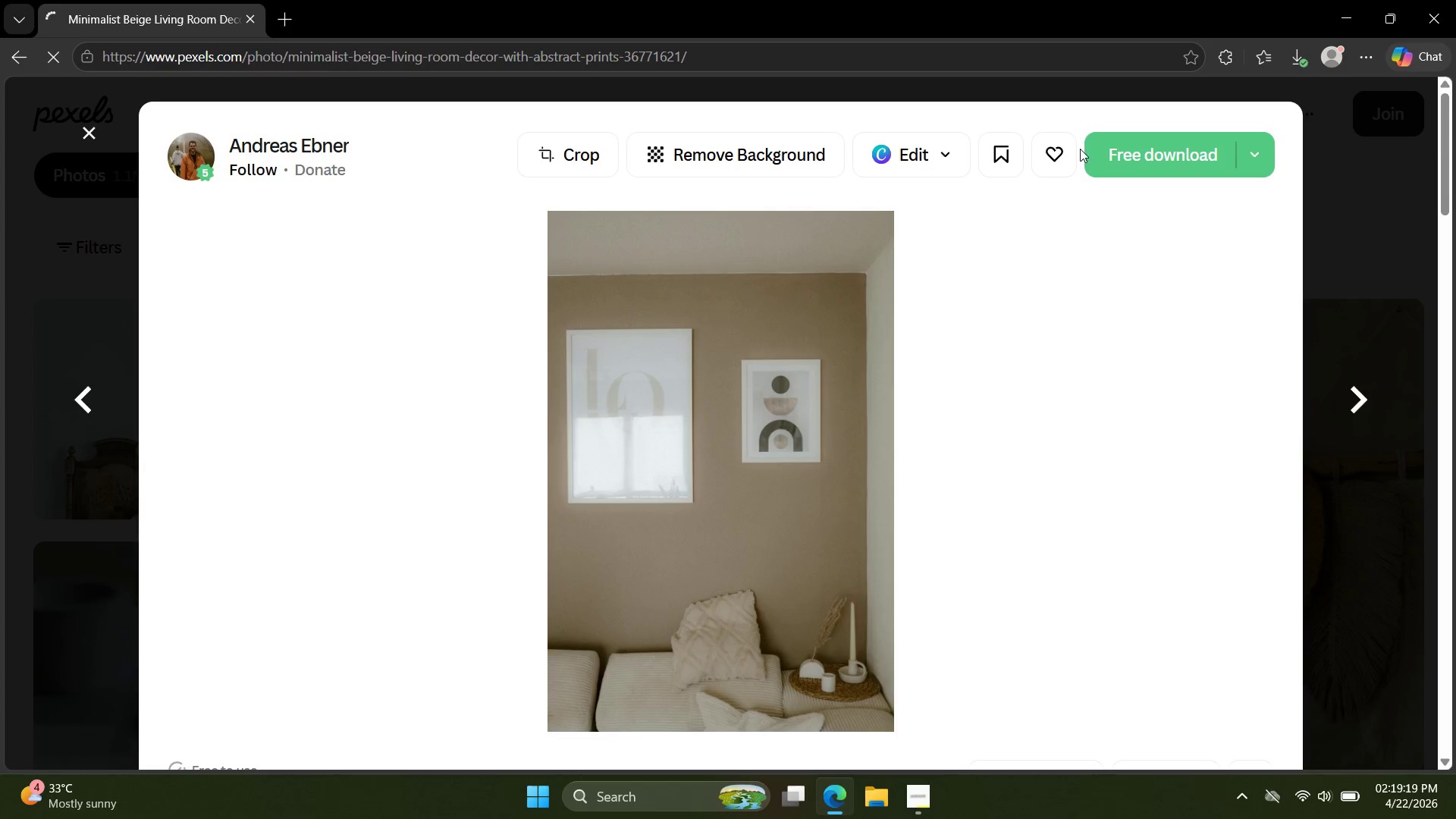 
hold_key(key=ShiftRight, duration=0.84)
left_click([1095, 154])
 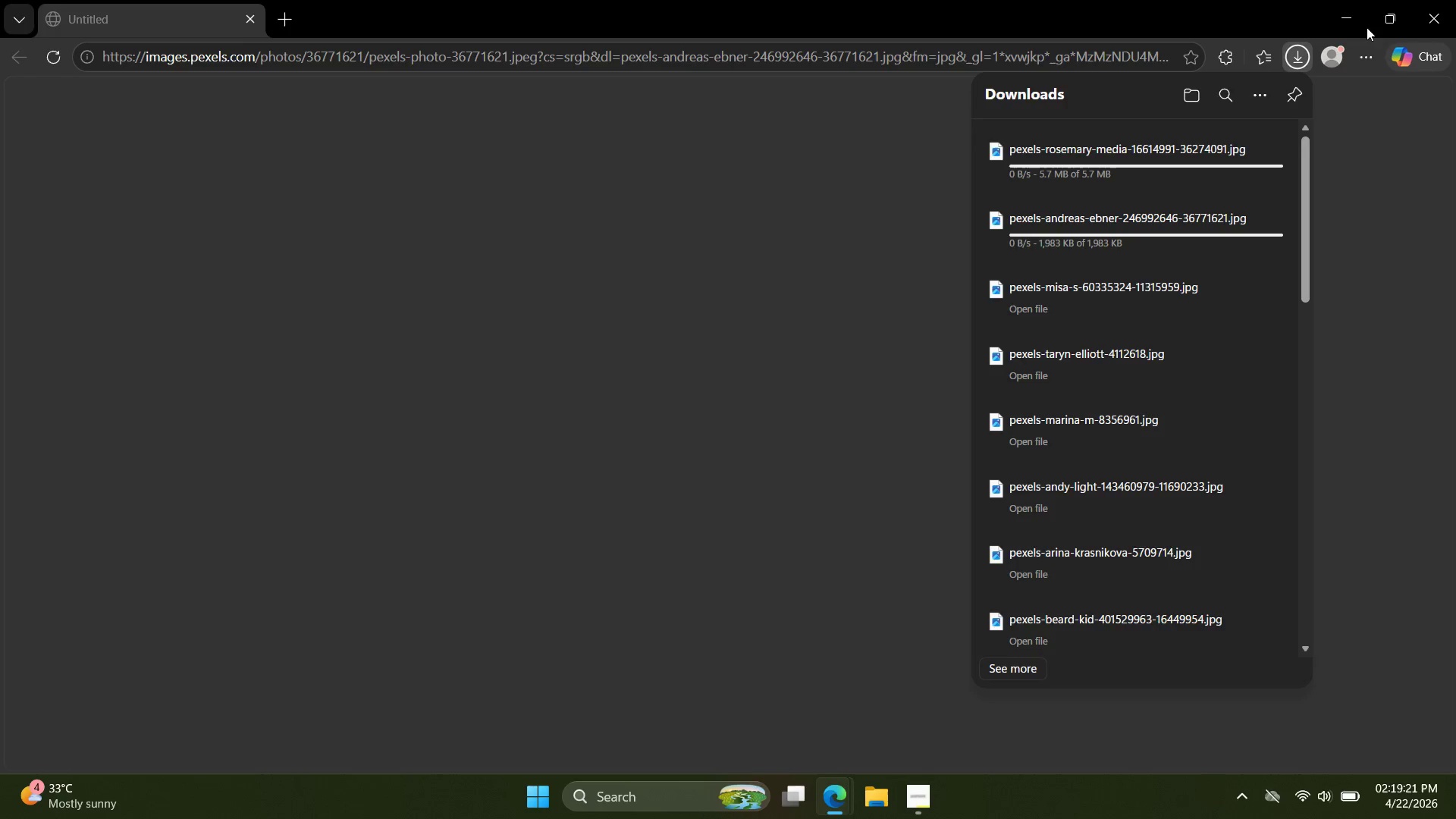 
left_click([1440, 11])
 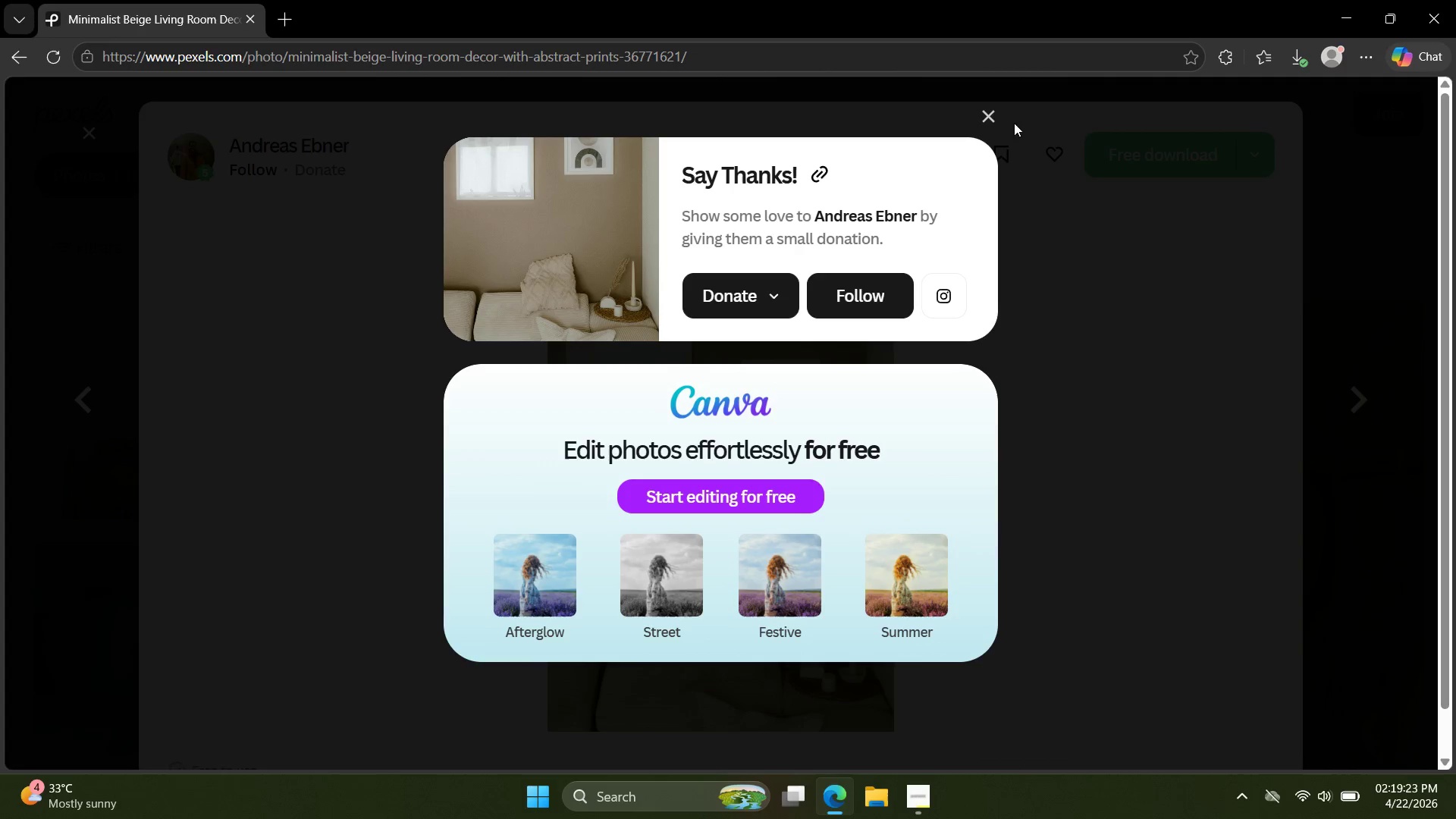 
left_click_drag(start_coordinate=[981, 119], to_coordinate=[988, 119])
 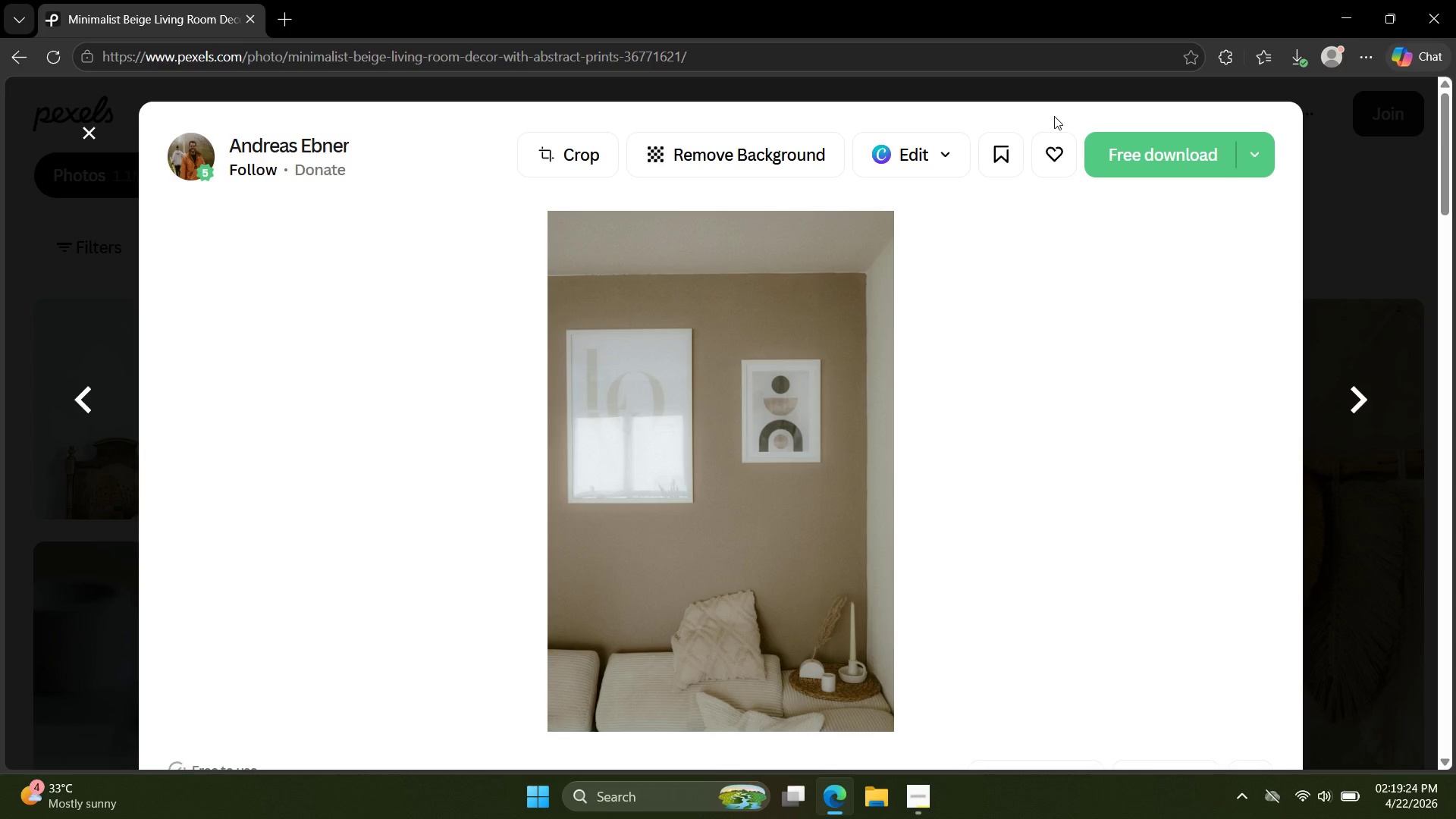 
key(ArrowRight)
 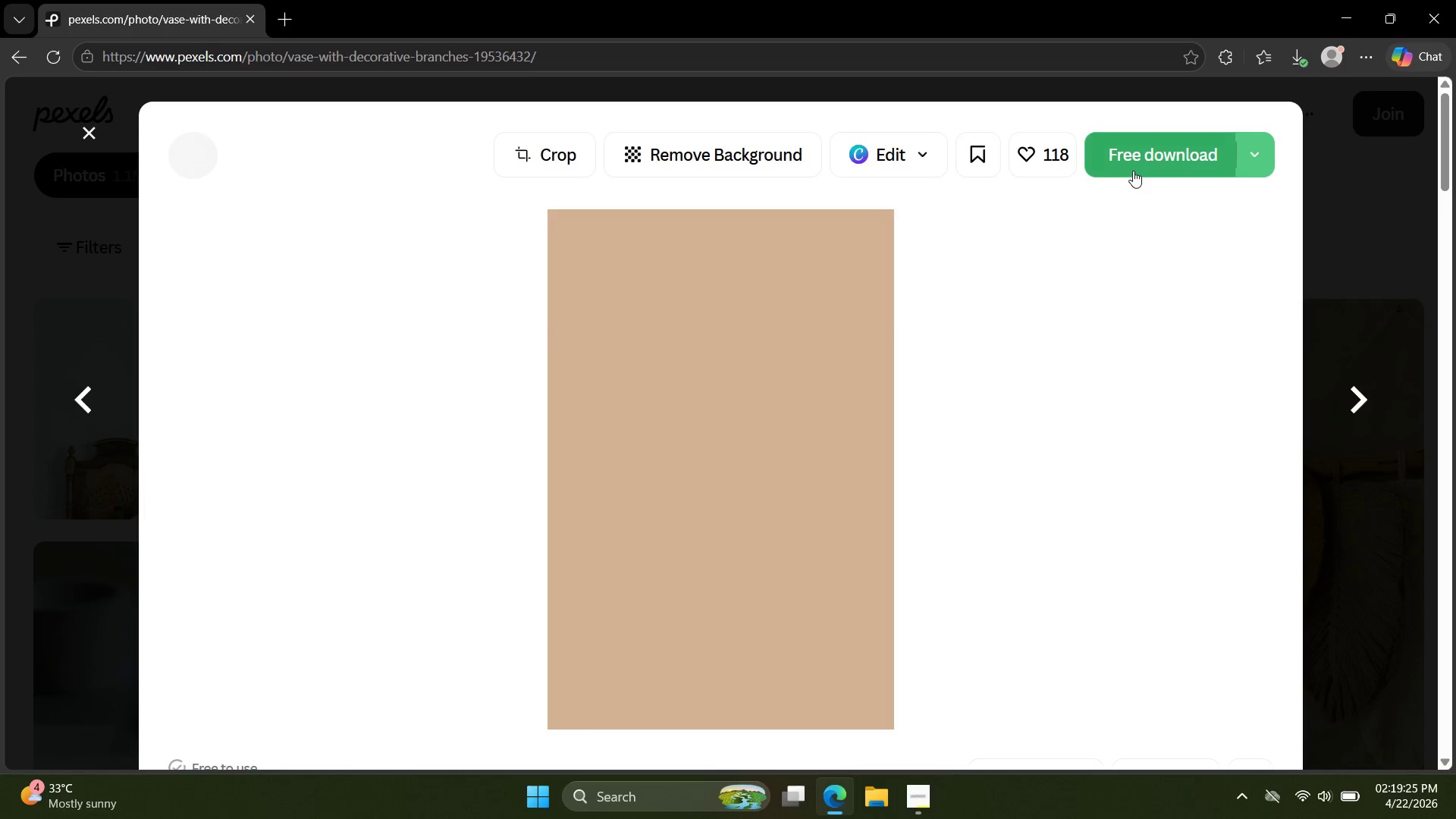 
left_click([1139, 167])
 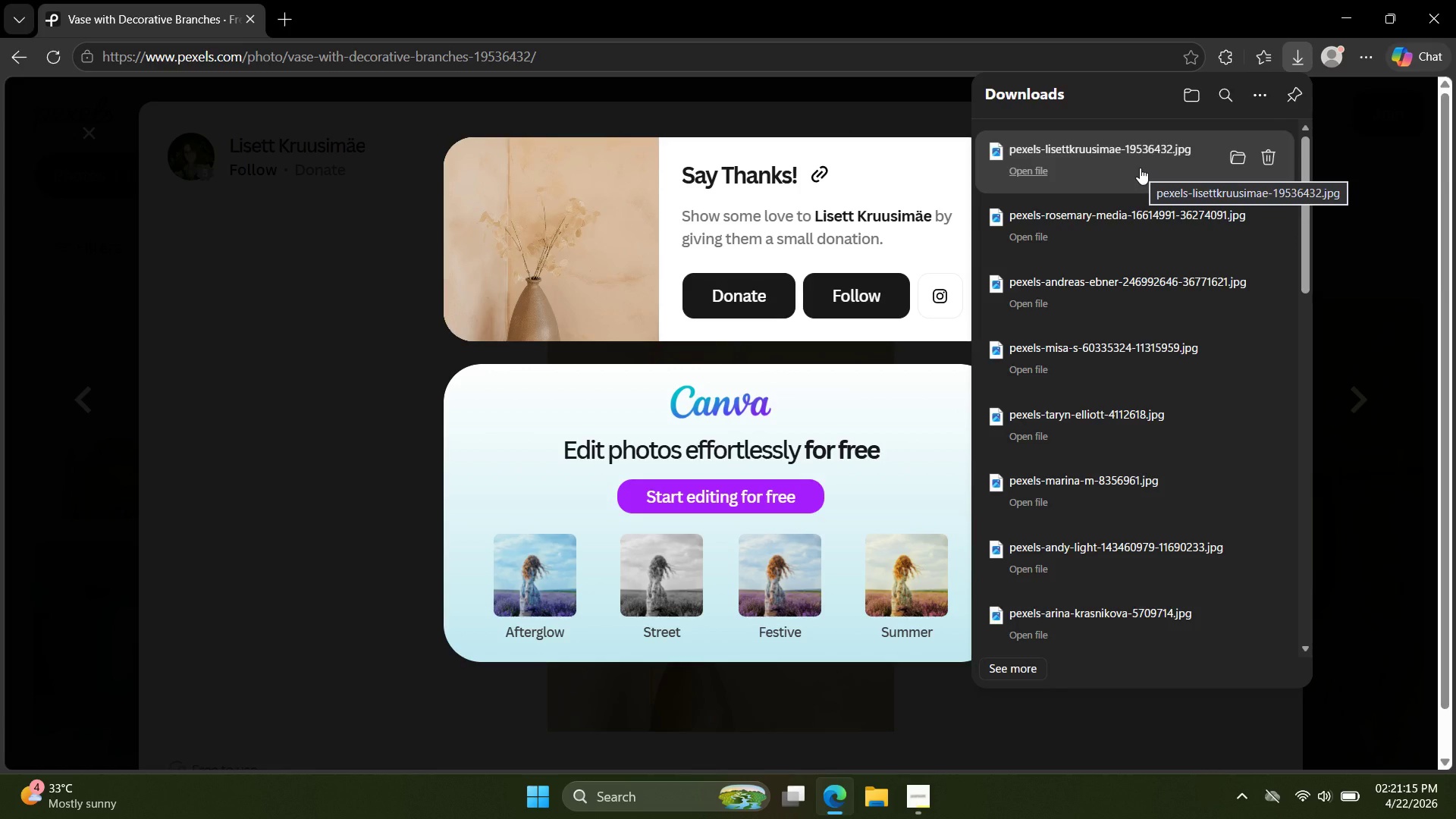 
wait(114.38)
 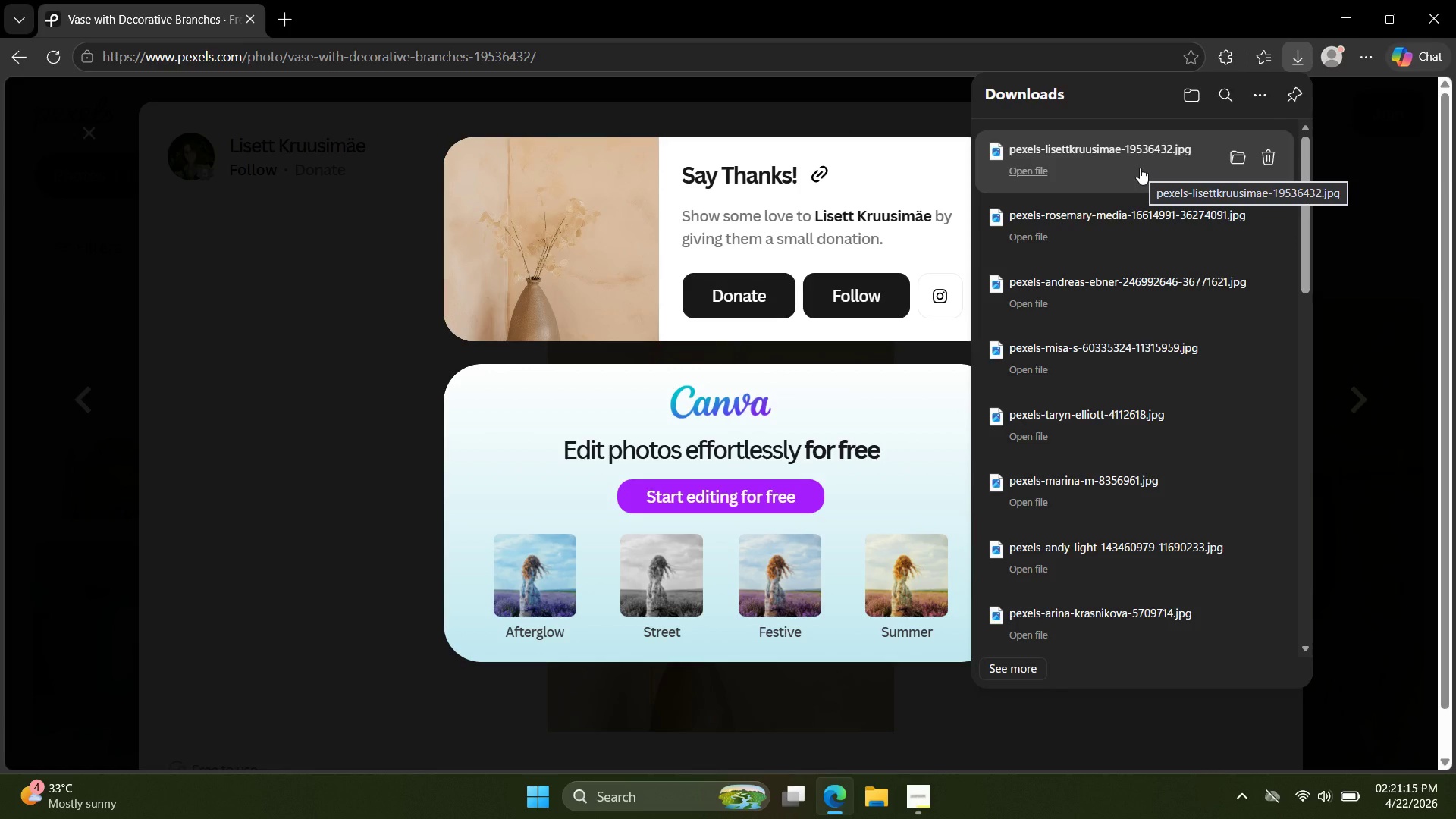 
key(Escape)
 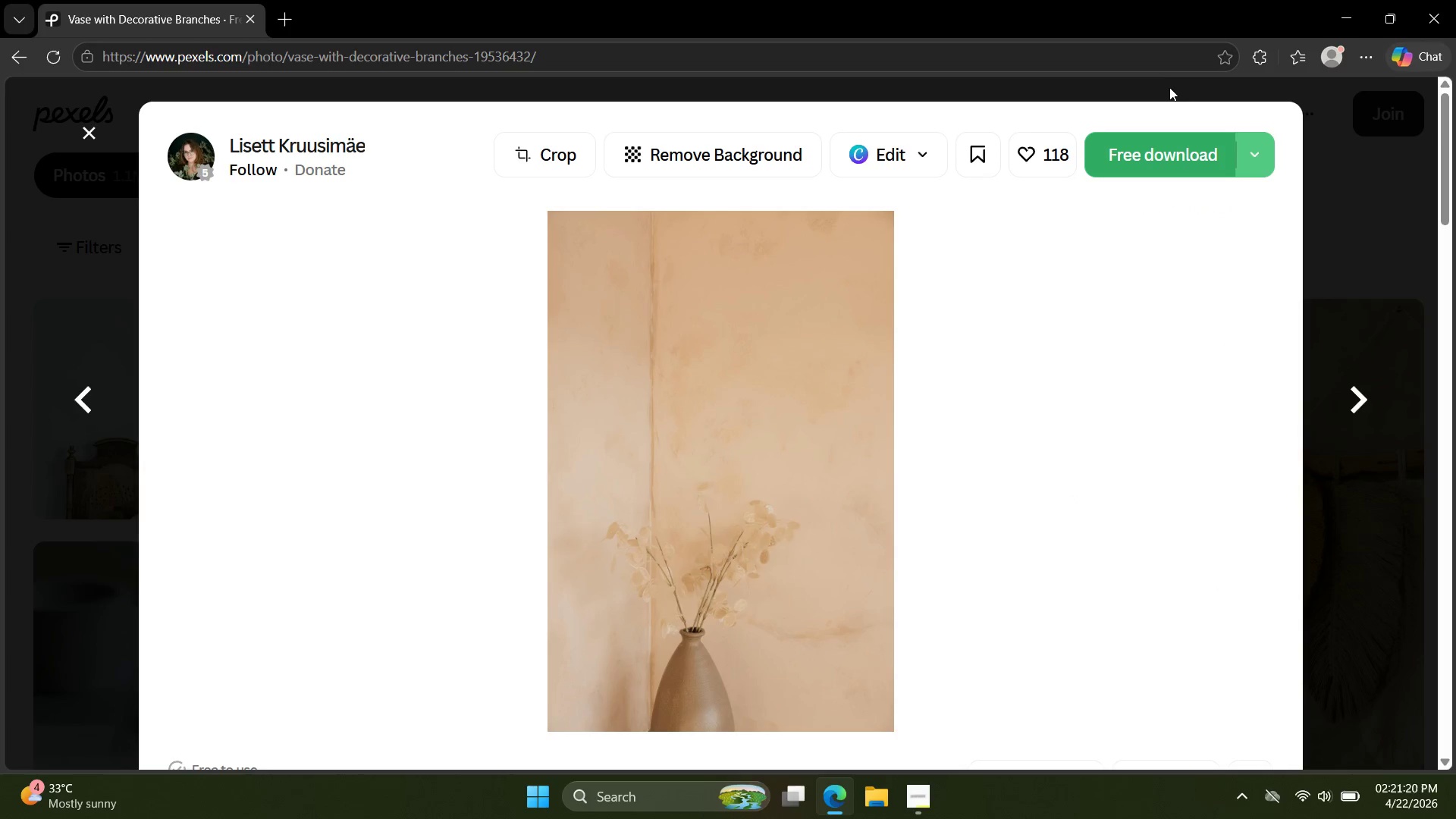 
key(ArrowRight)
 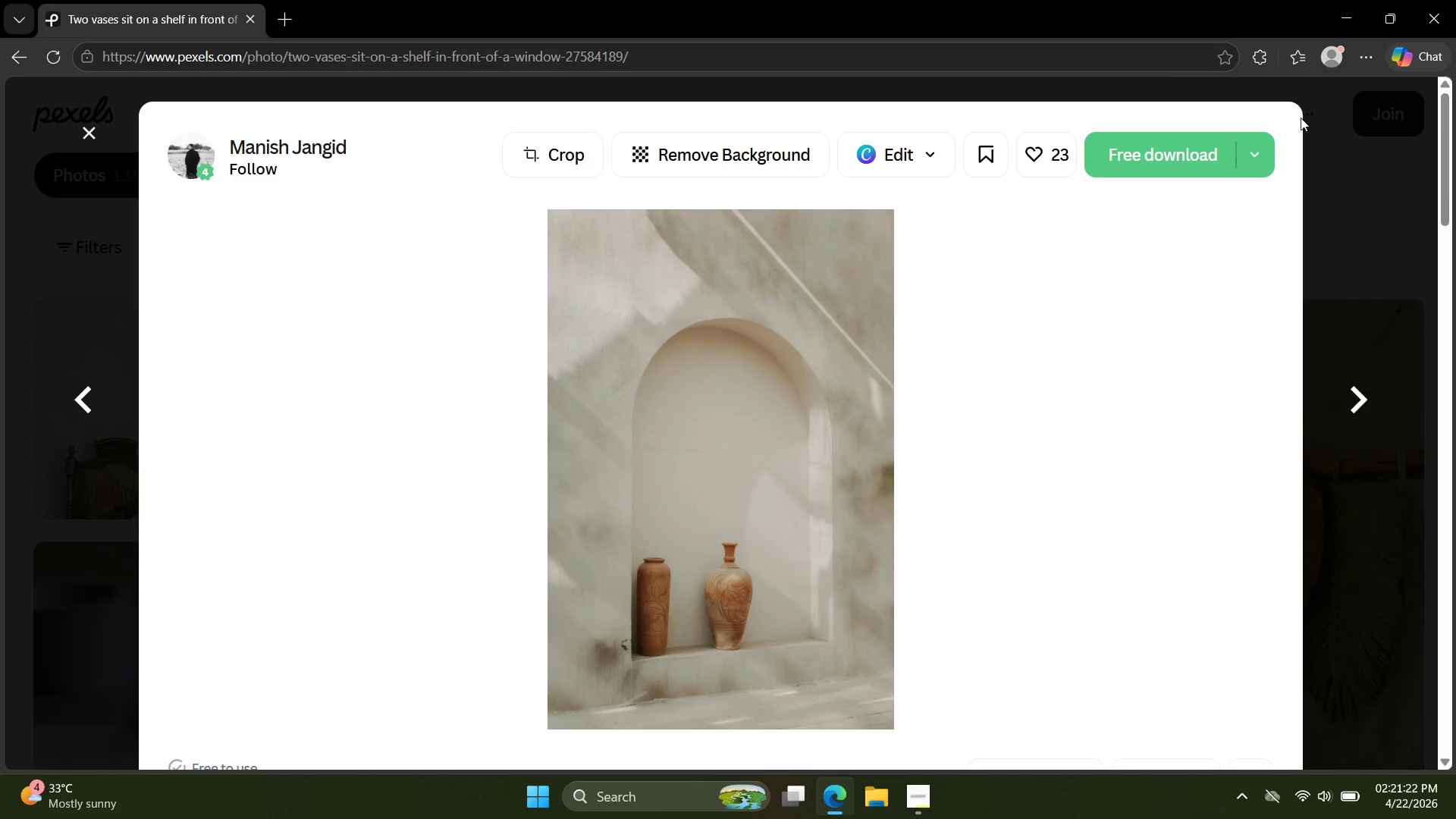 
left_click([1206, 129])
 